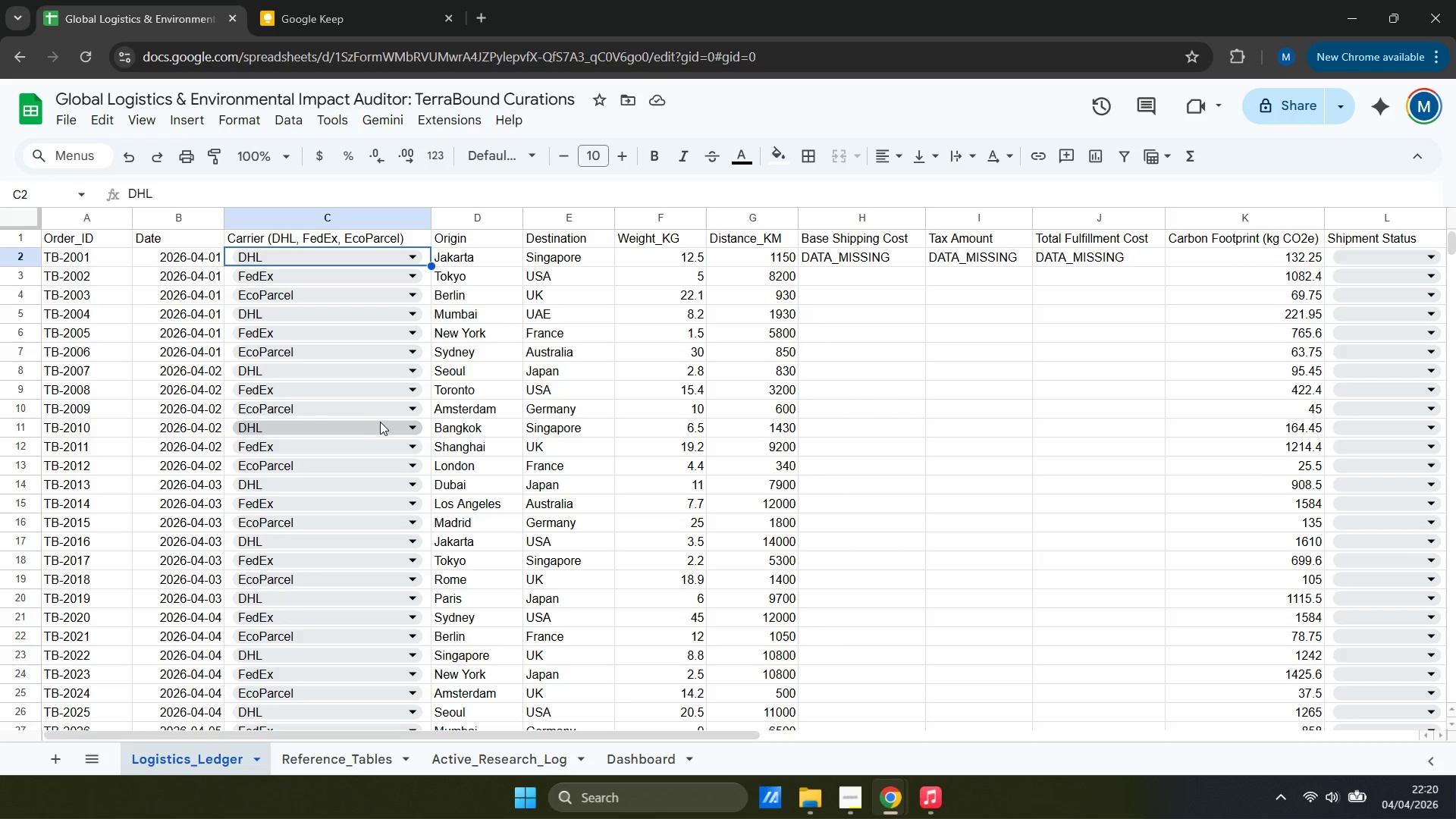 
left_click([328, 767])
 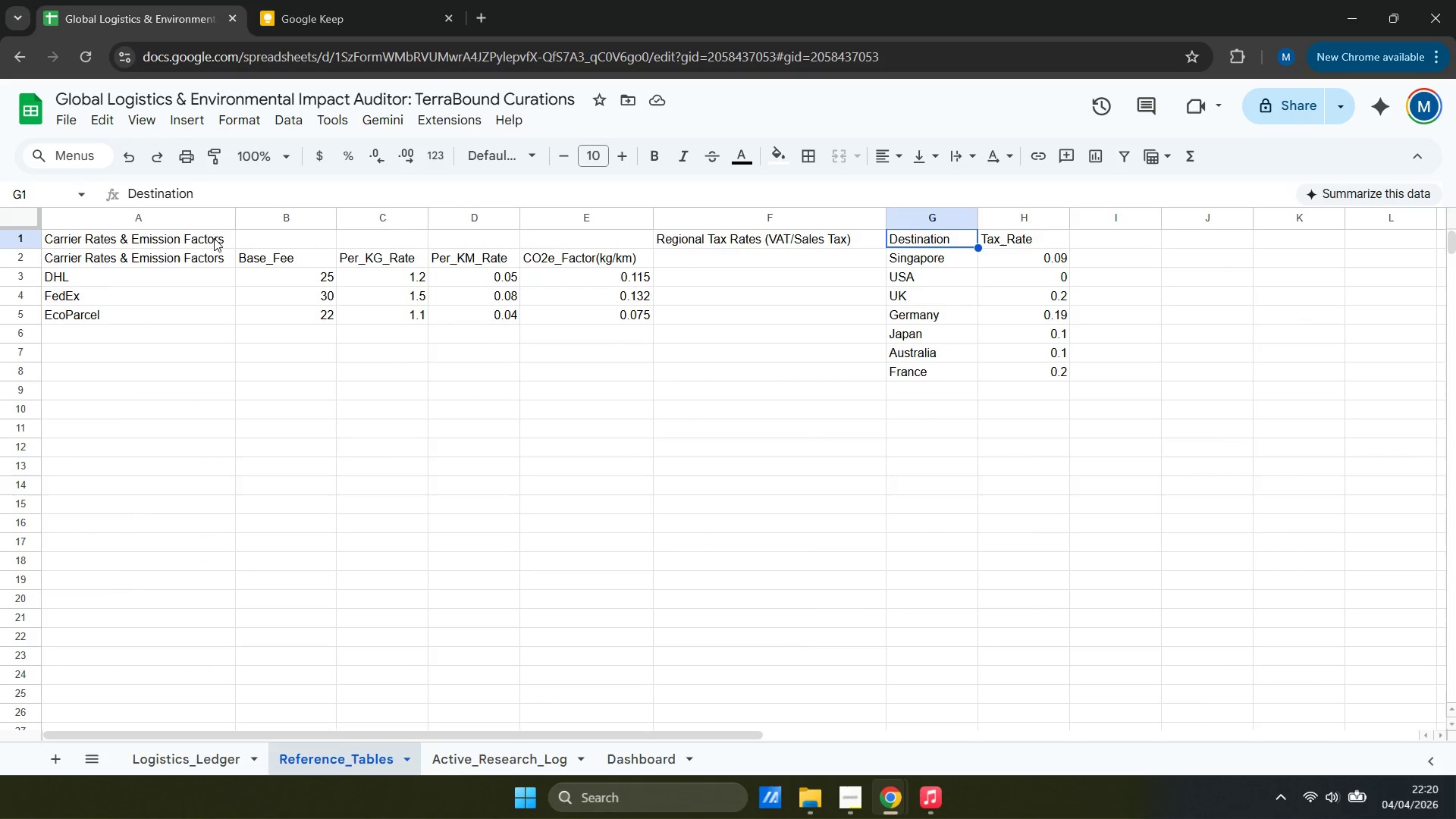 
left_click([206, 235])
 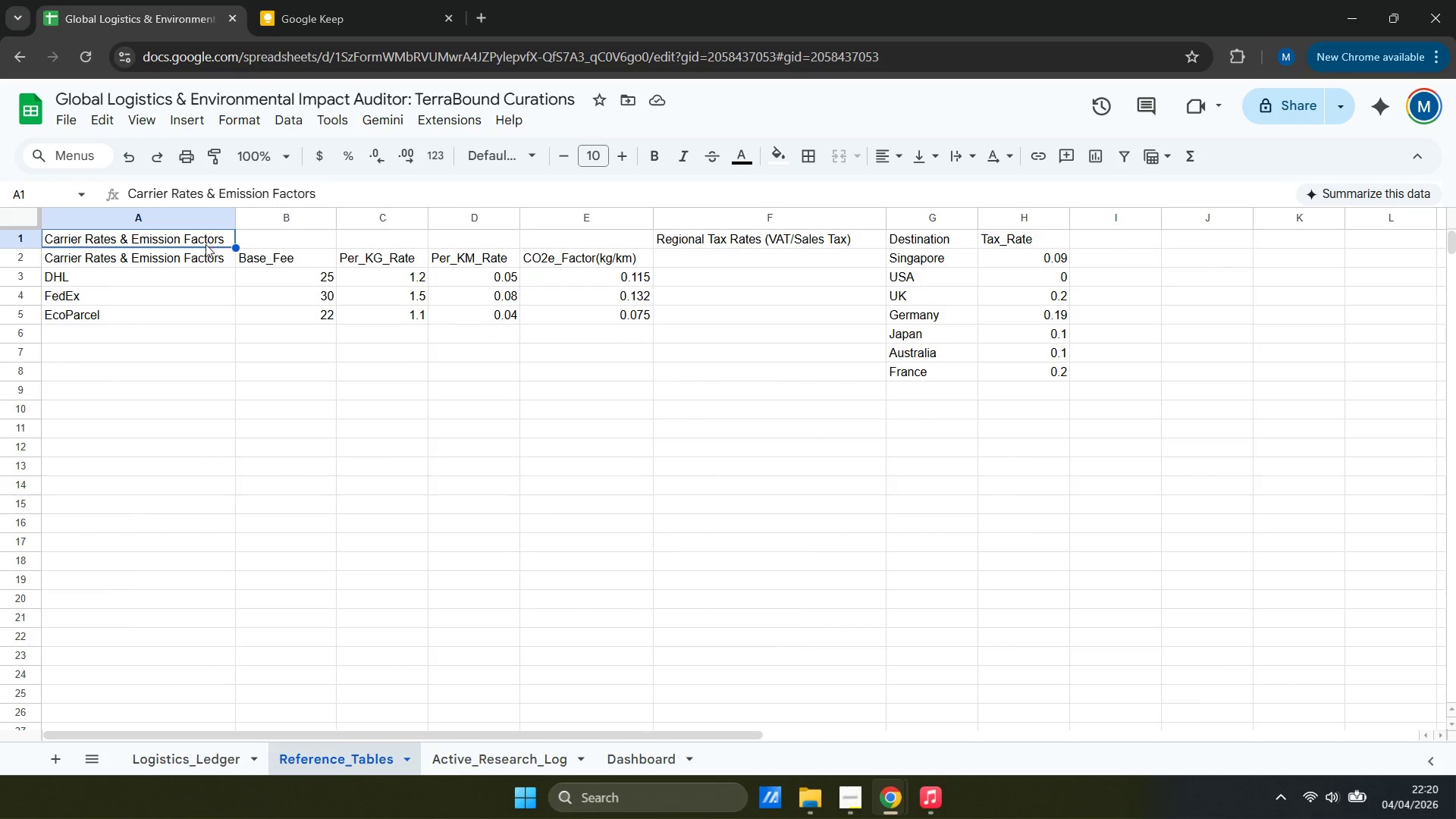 
left_click([202, 262])
 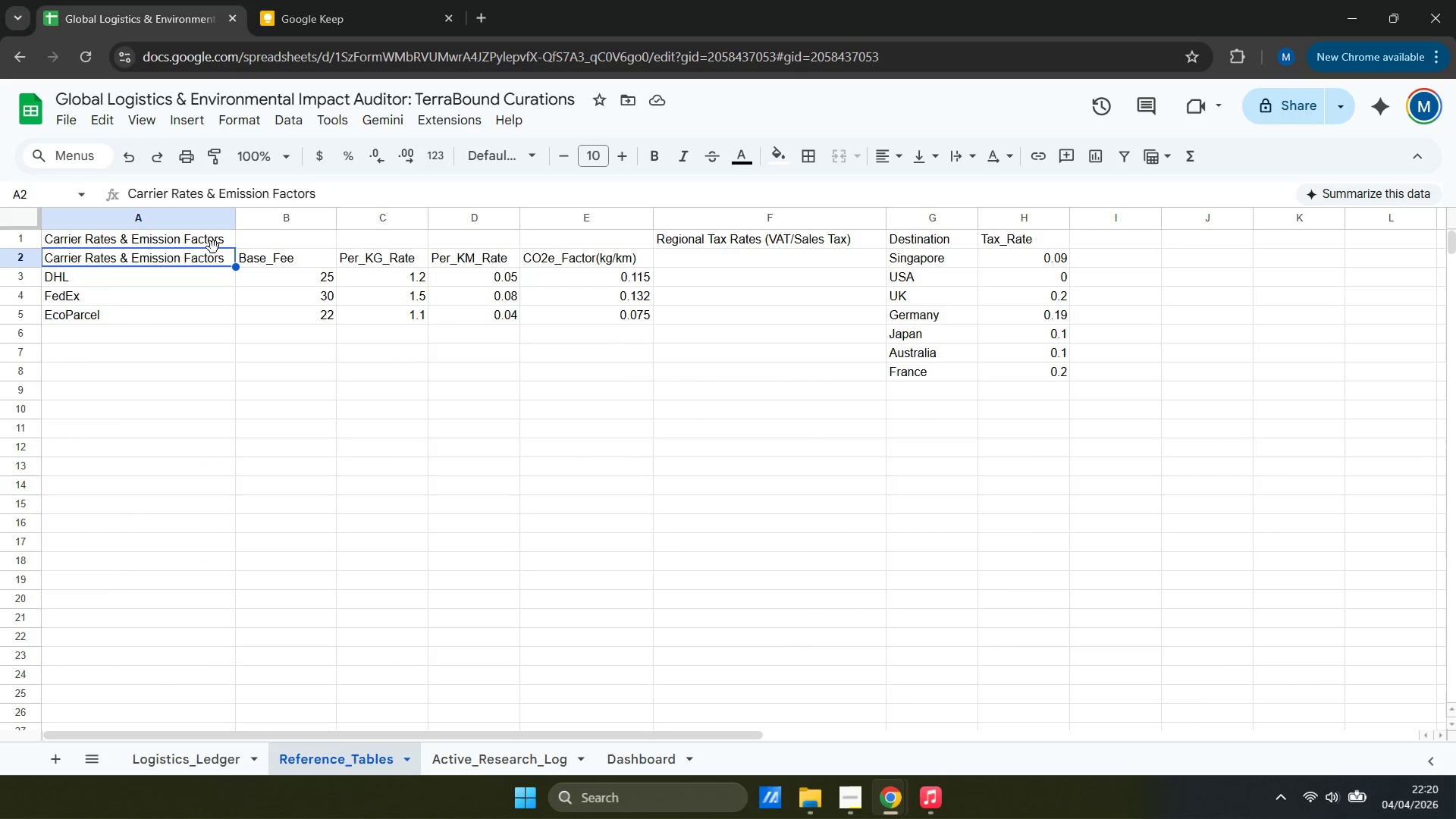 
double_click([215, 240])
 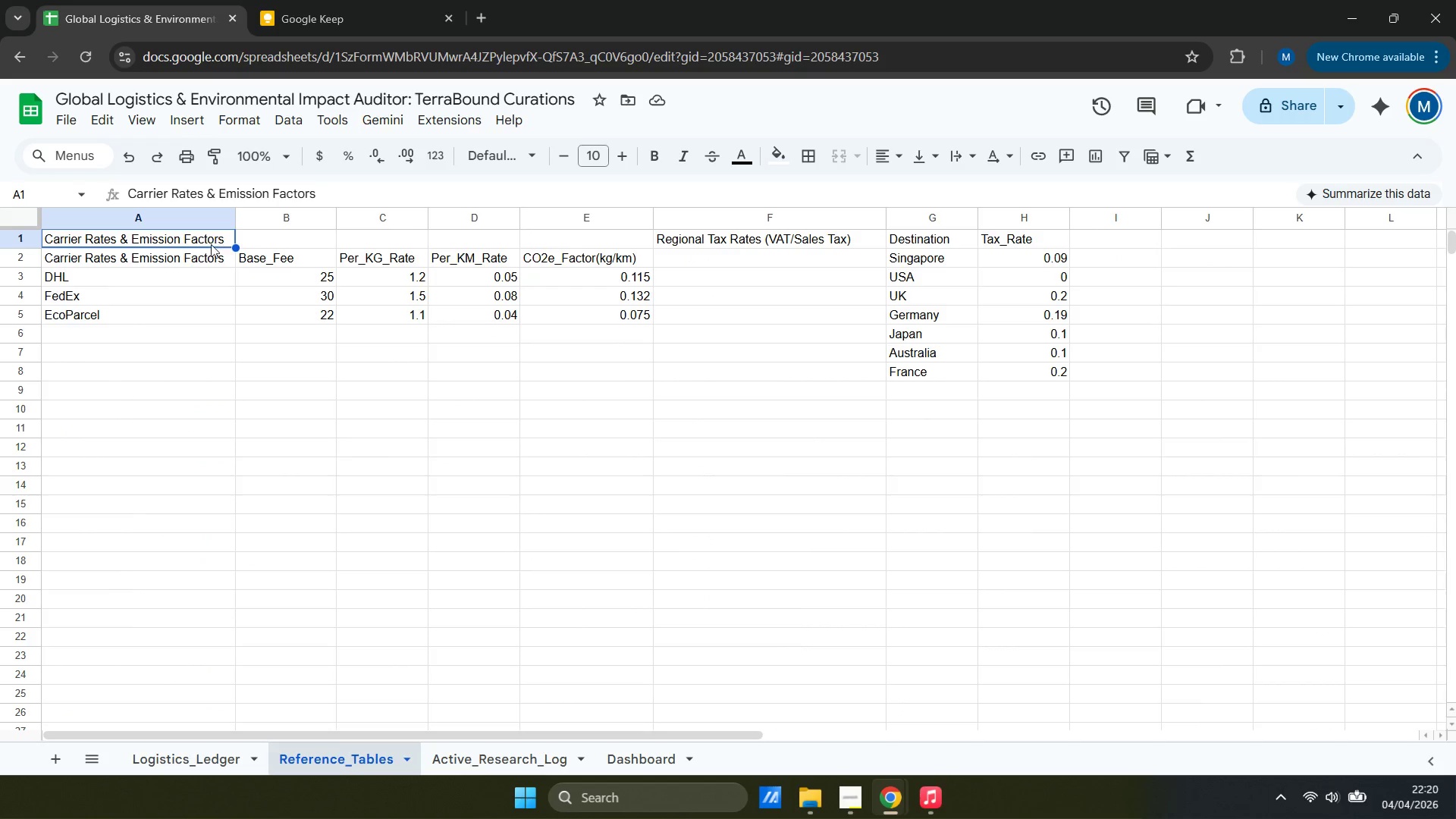 
left_click([206, 255])
 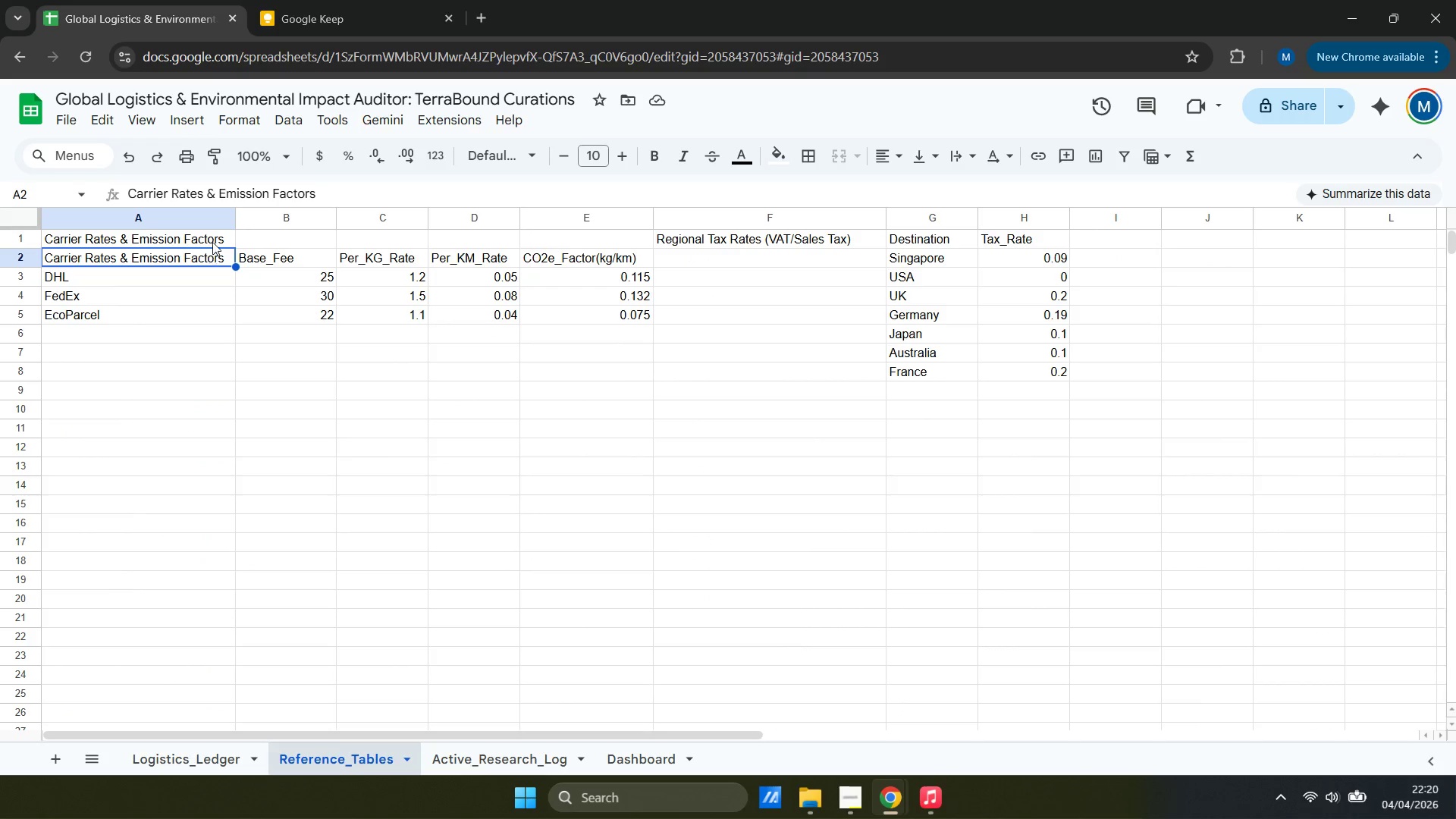 
double_click([213, 235])
 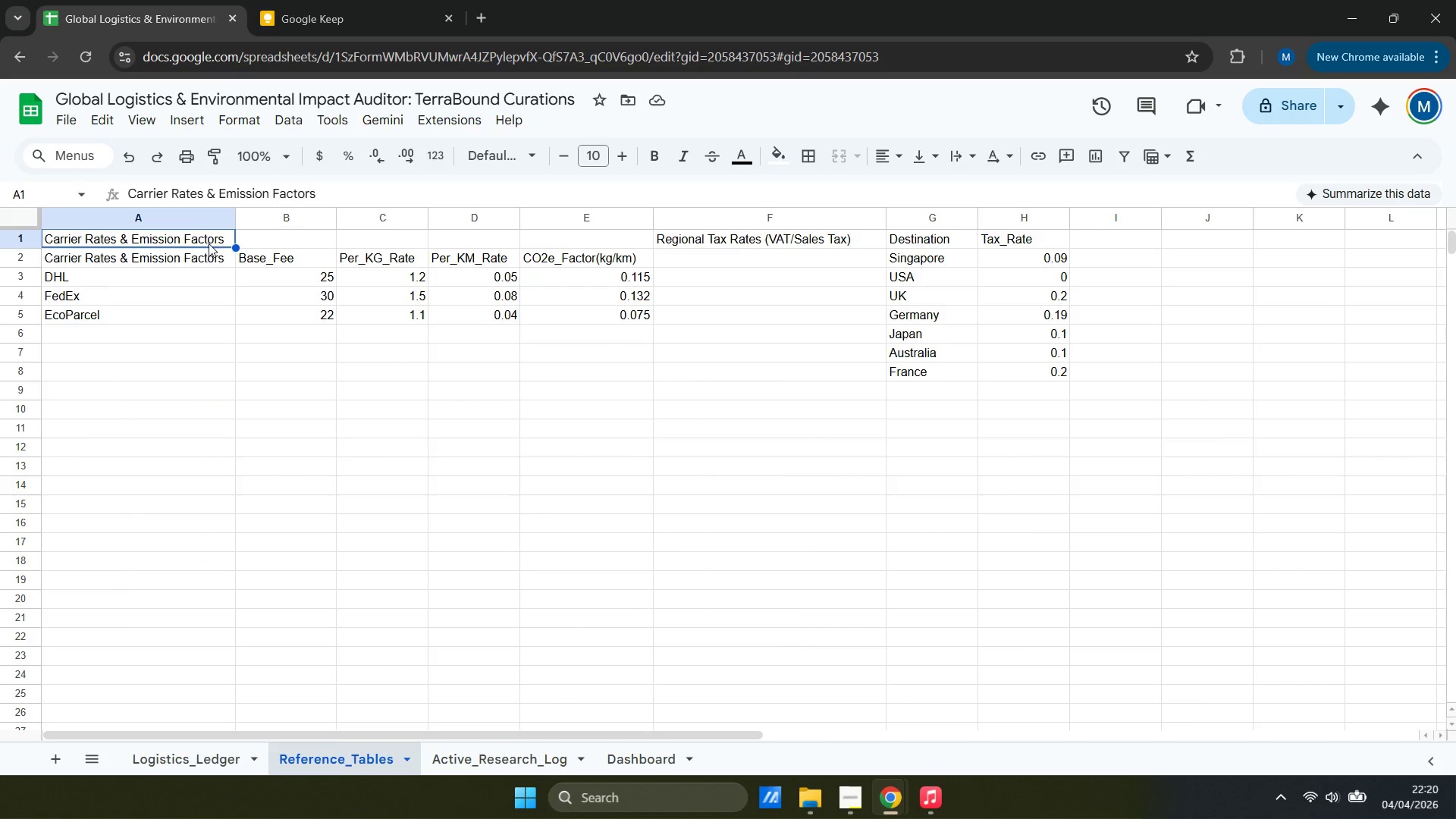 
triple_click([209, 246])
 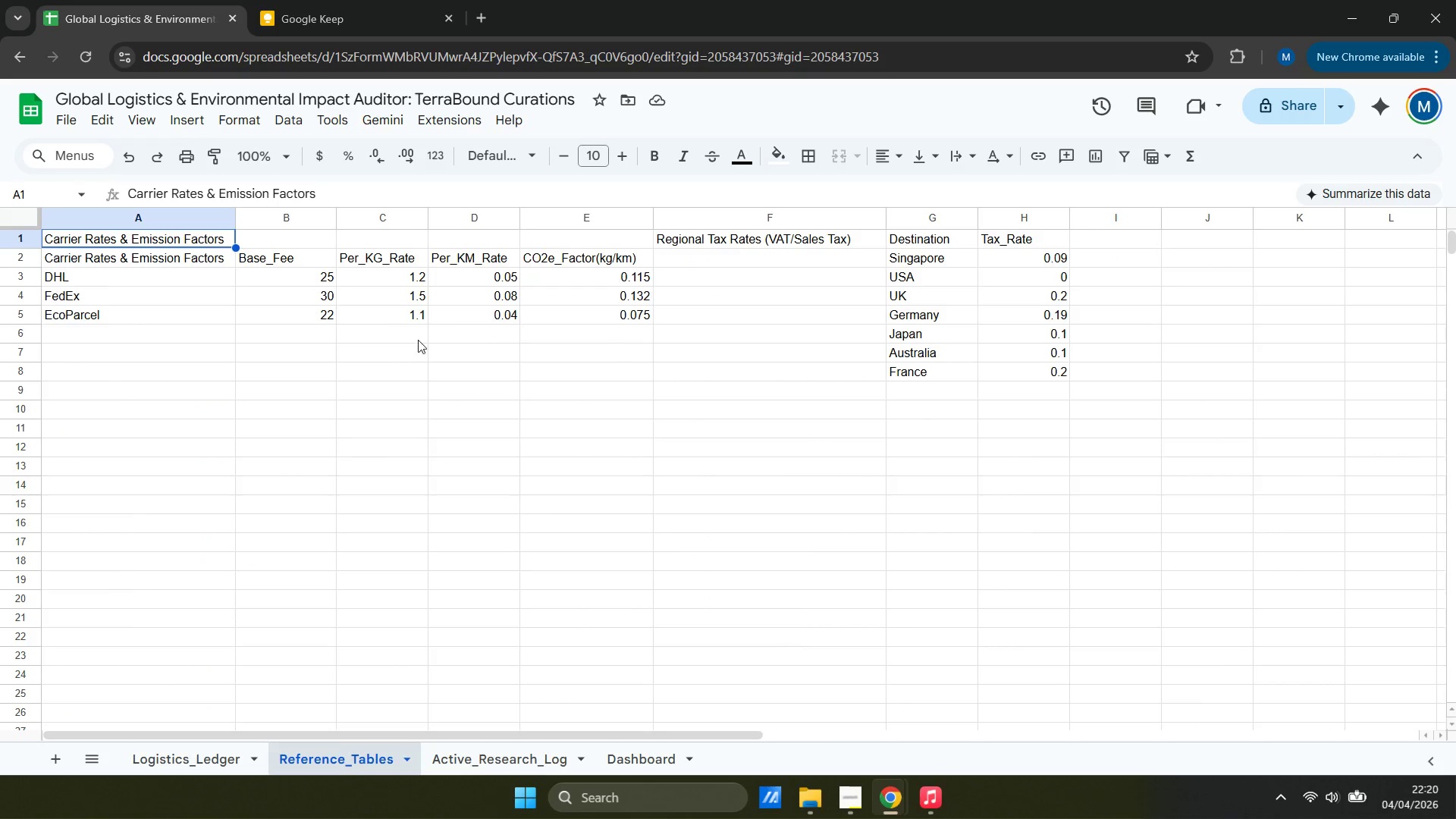 
left_click([737, 240])
 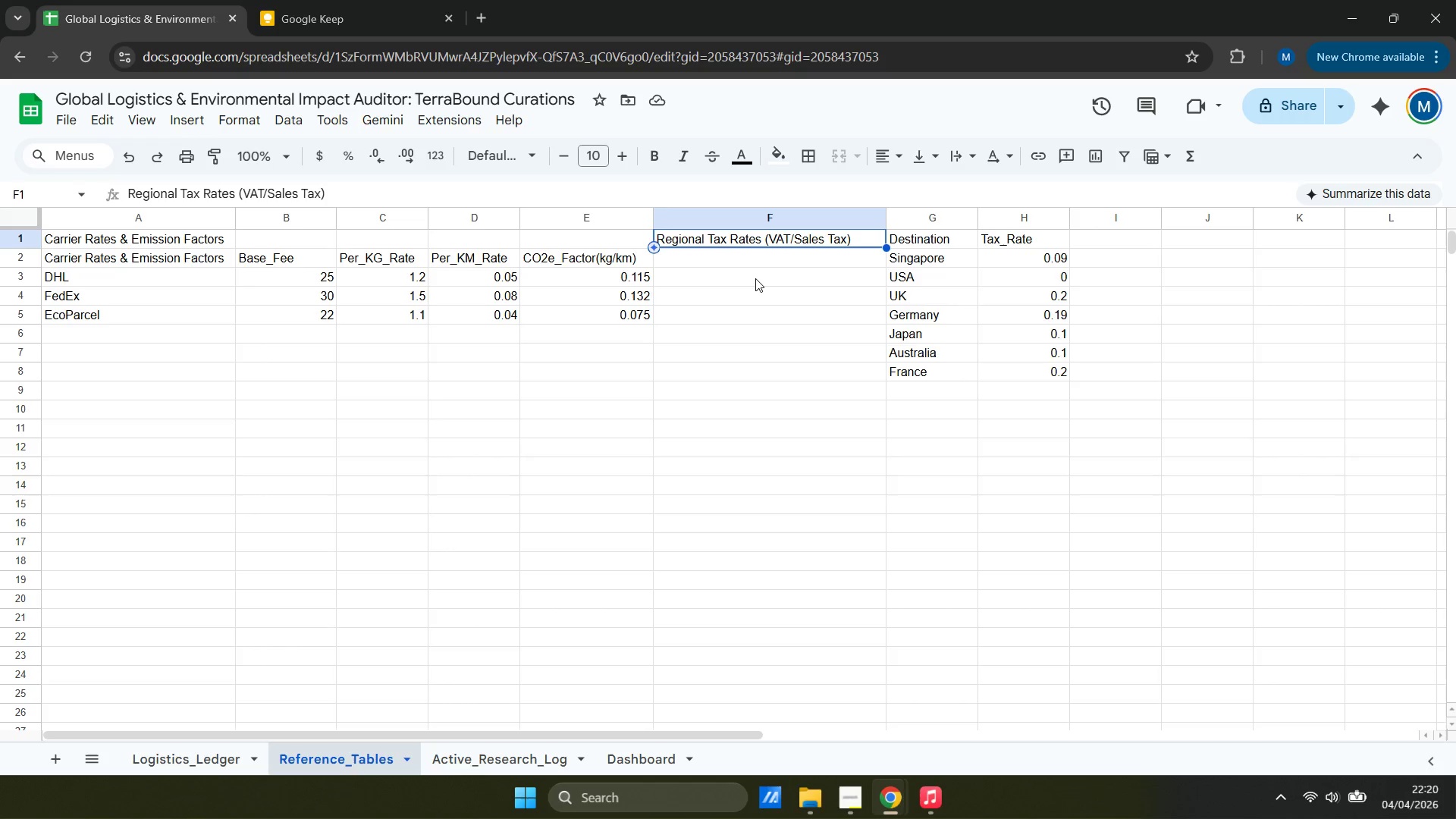 
wait(23.31)
 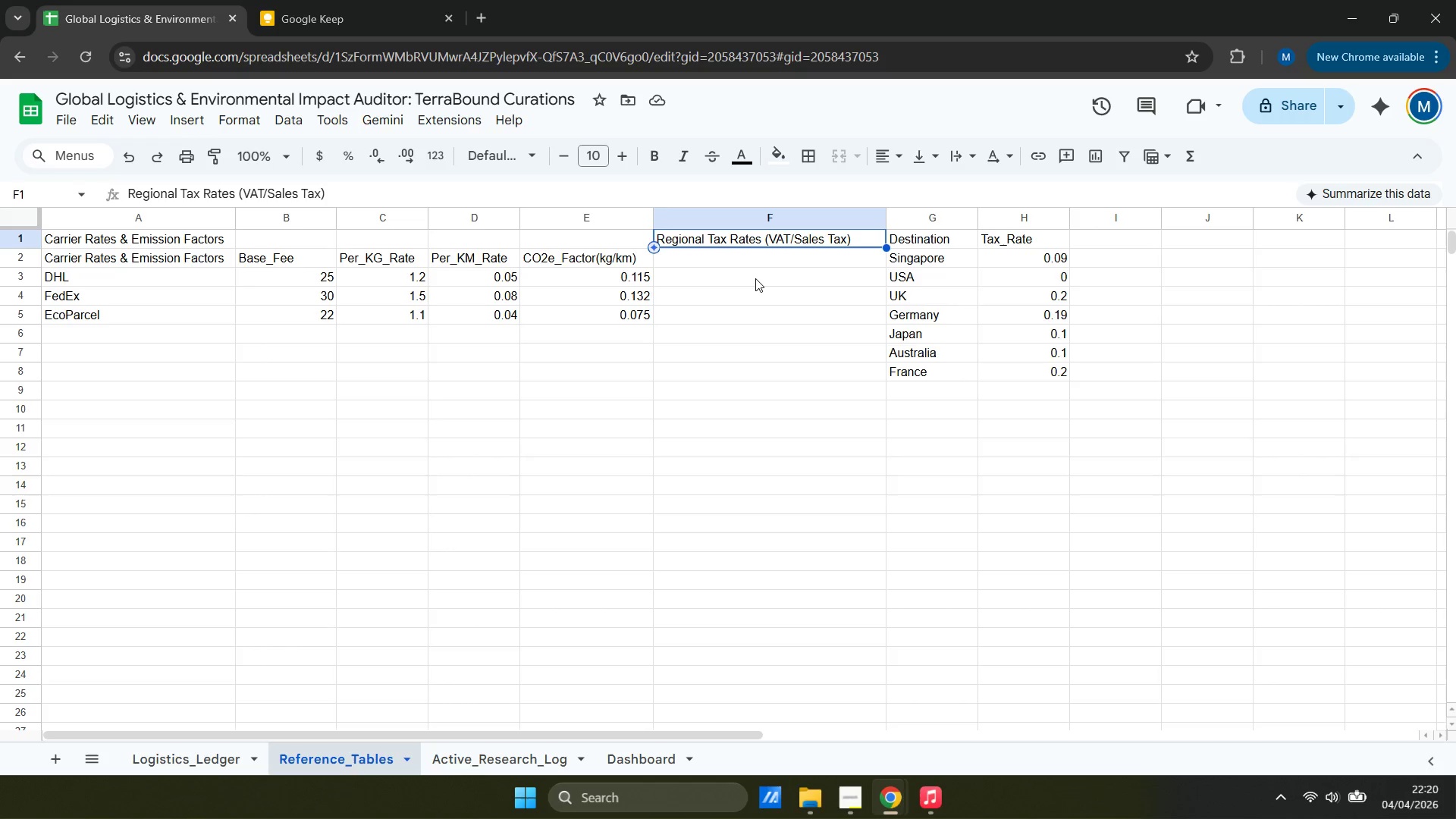 
left_click([220, 762])
 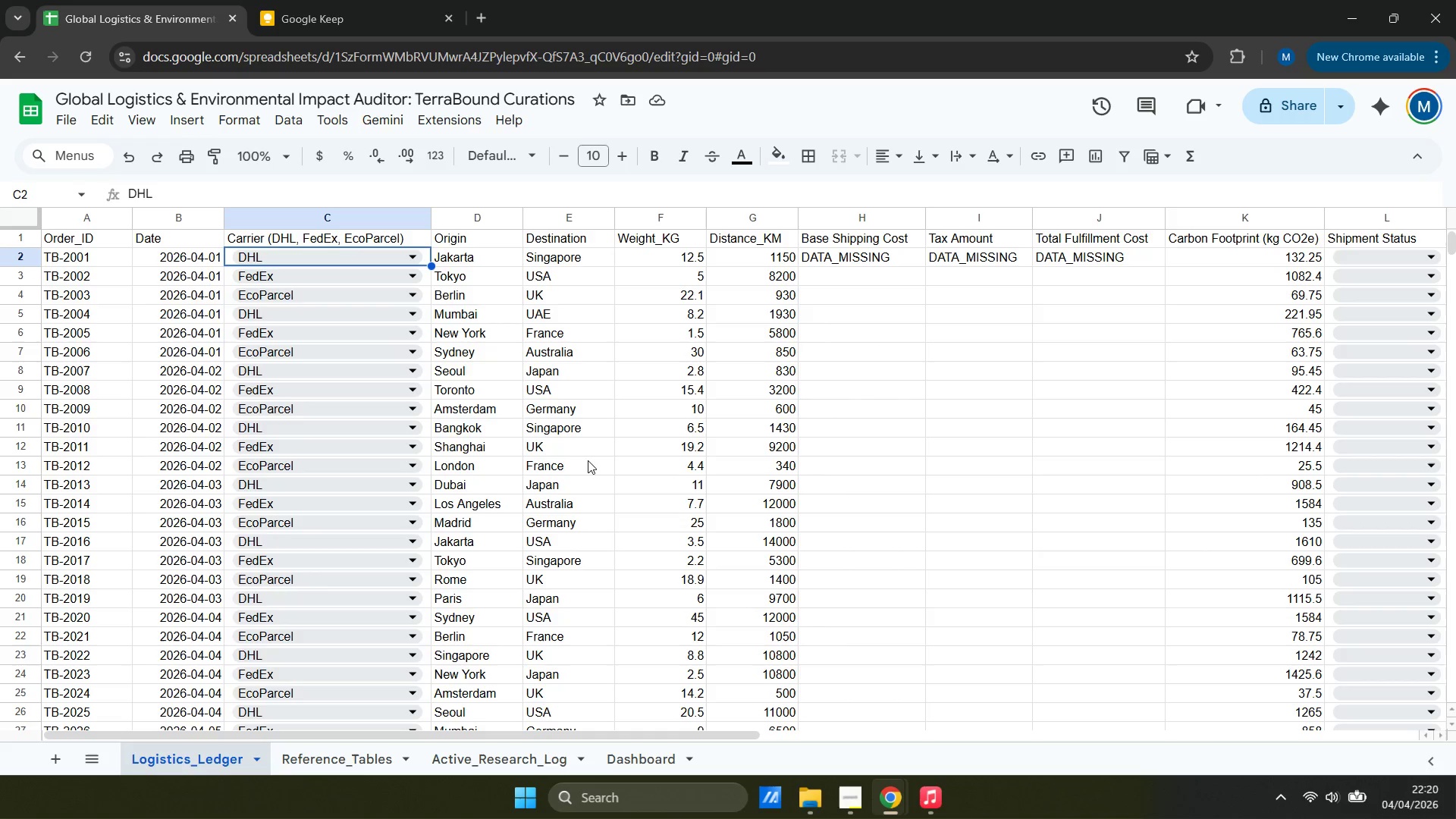 
wait(6.61)
 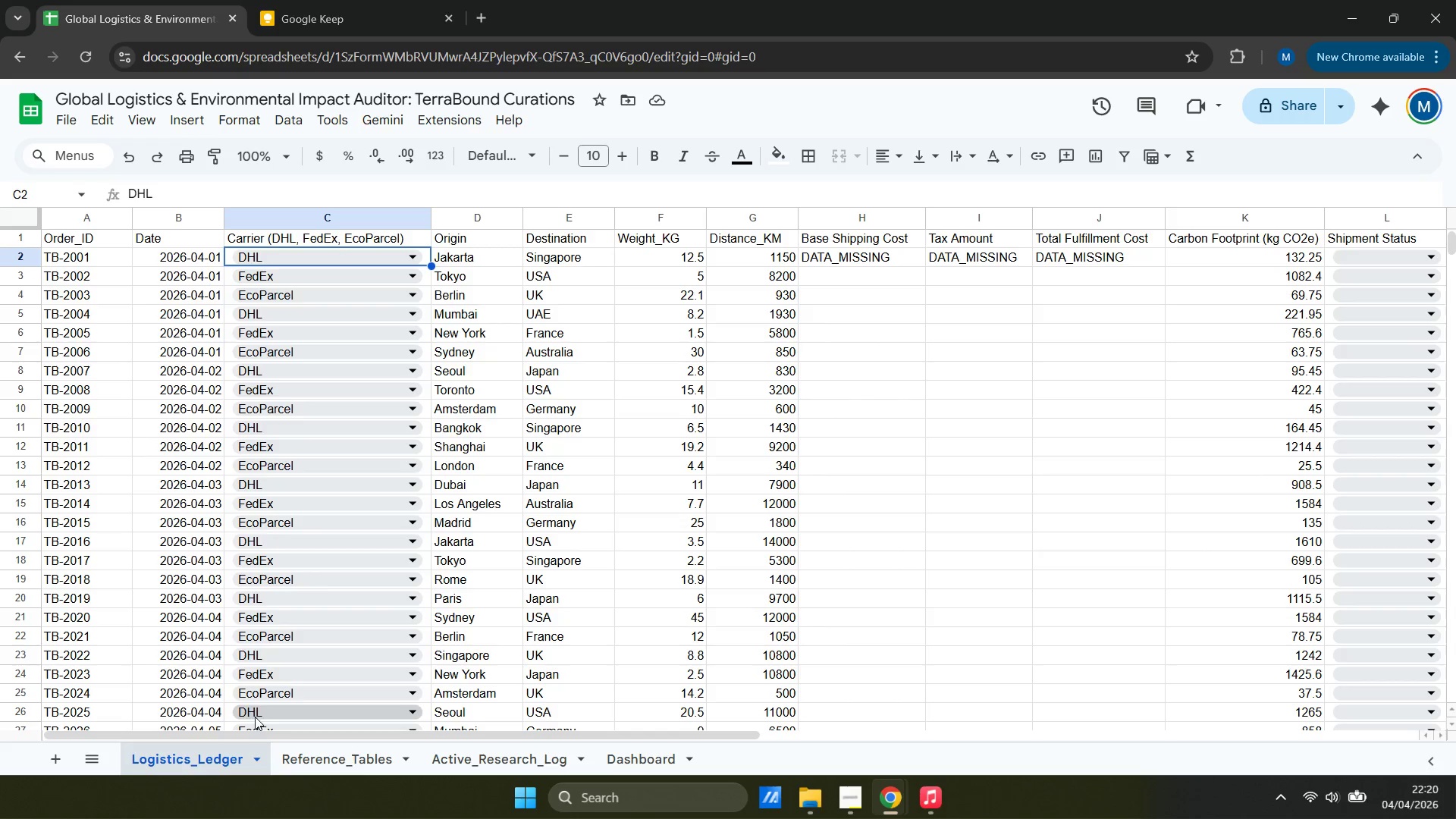 
left_click([680, 503])
 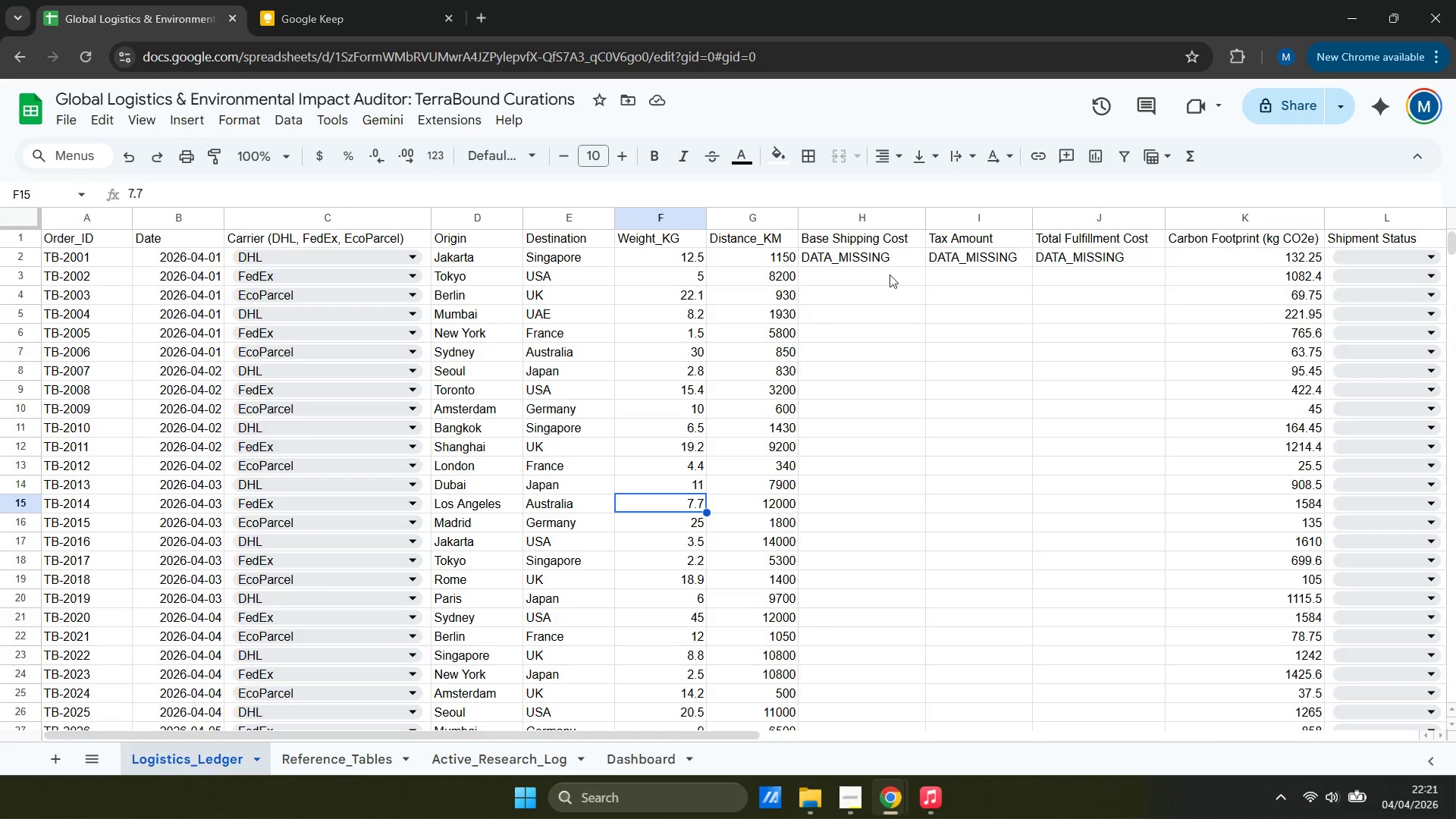 
left_click([878, 256])
 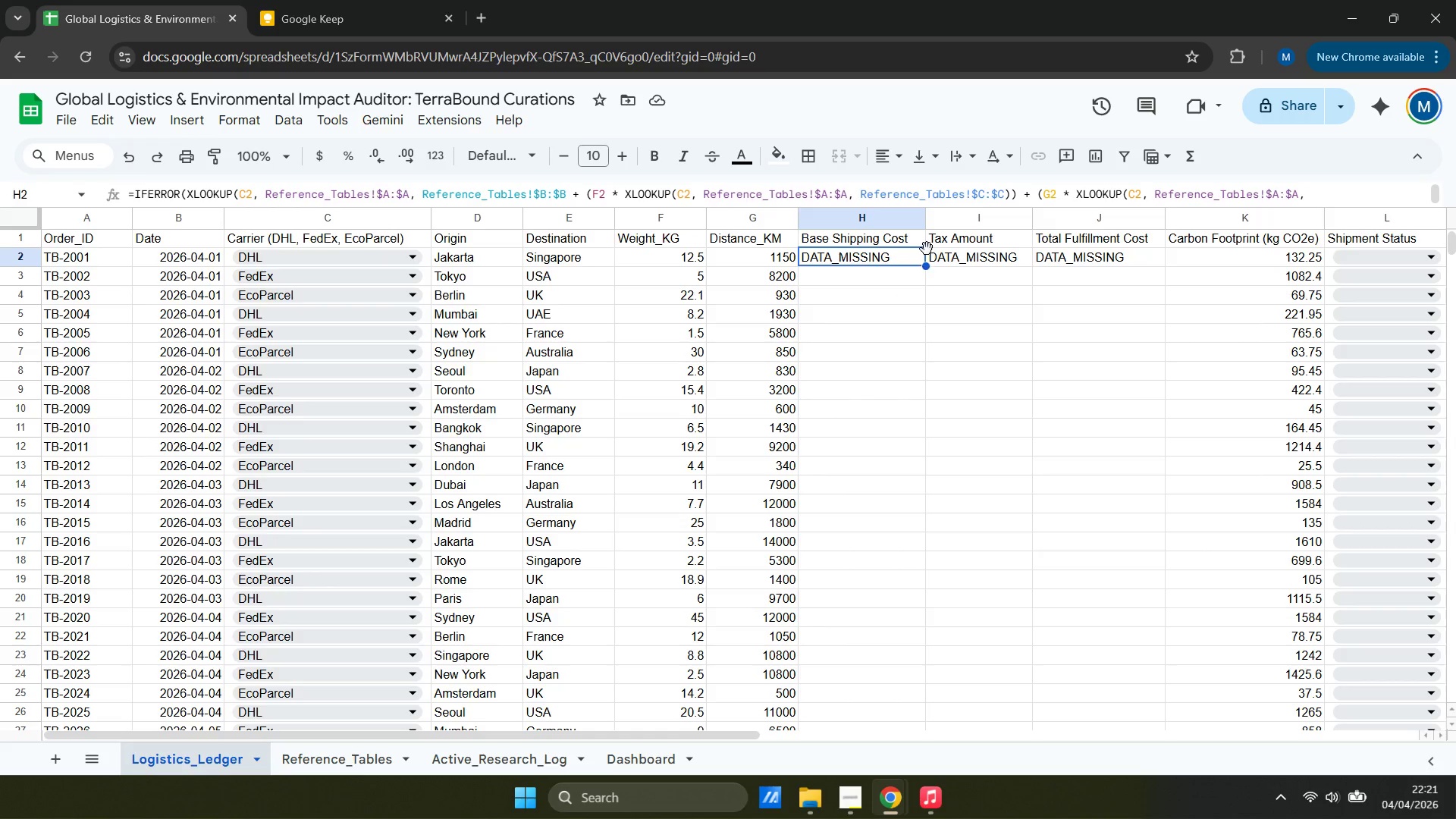 
left_click([935, 188])
 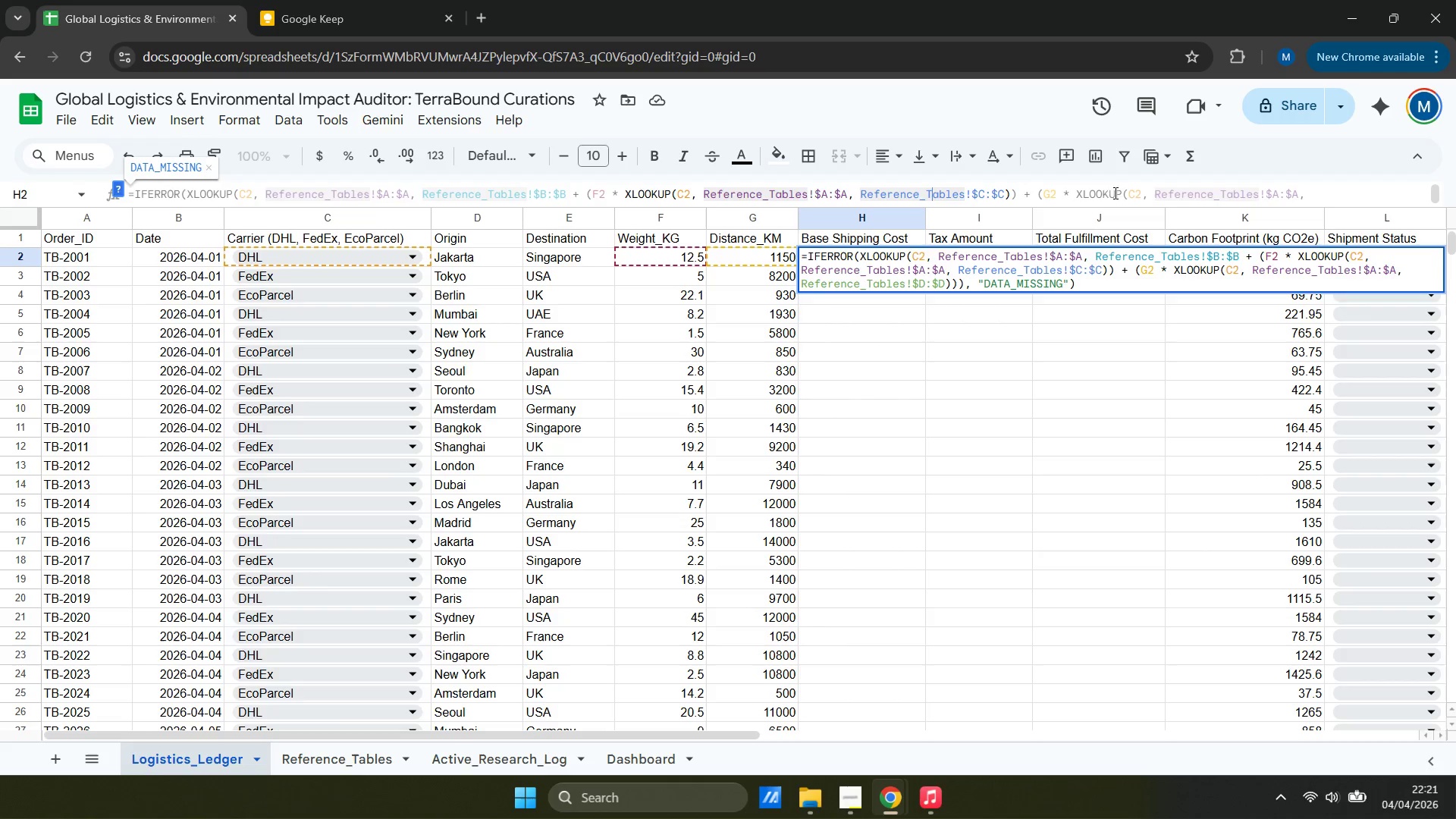 
left_click([1119, 193])
 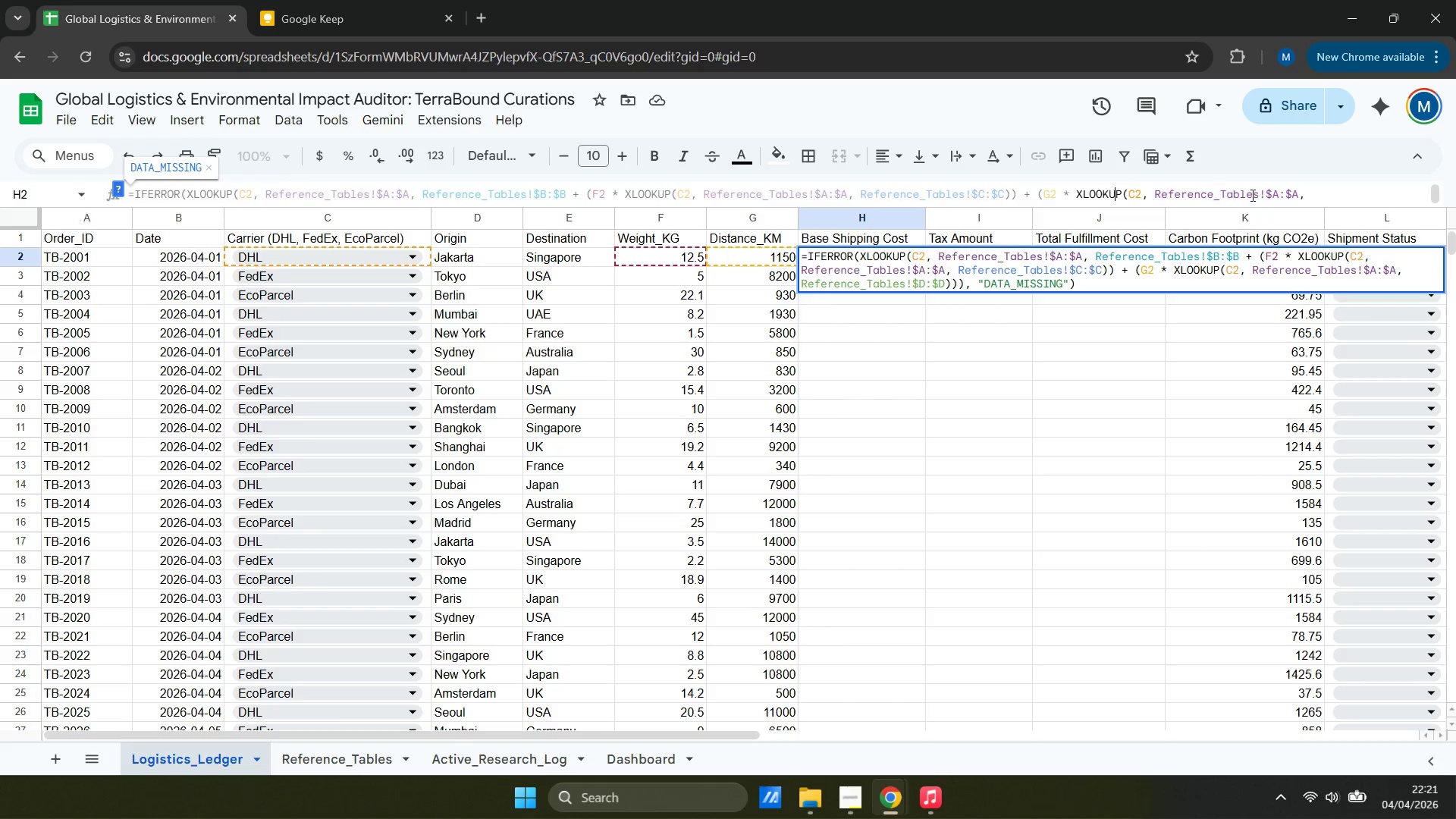 
scroll: coordinate [1310, 185], scroll_direction: down, amount: 2.0
 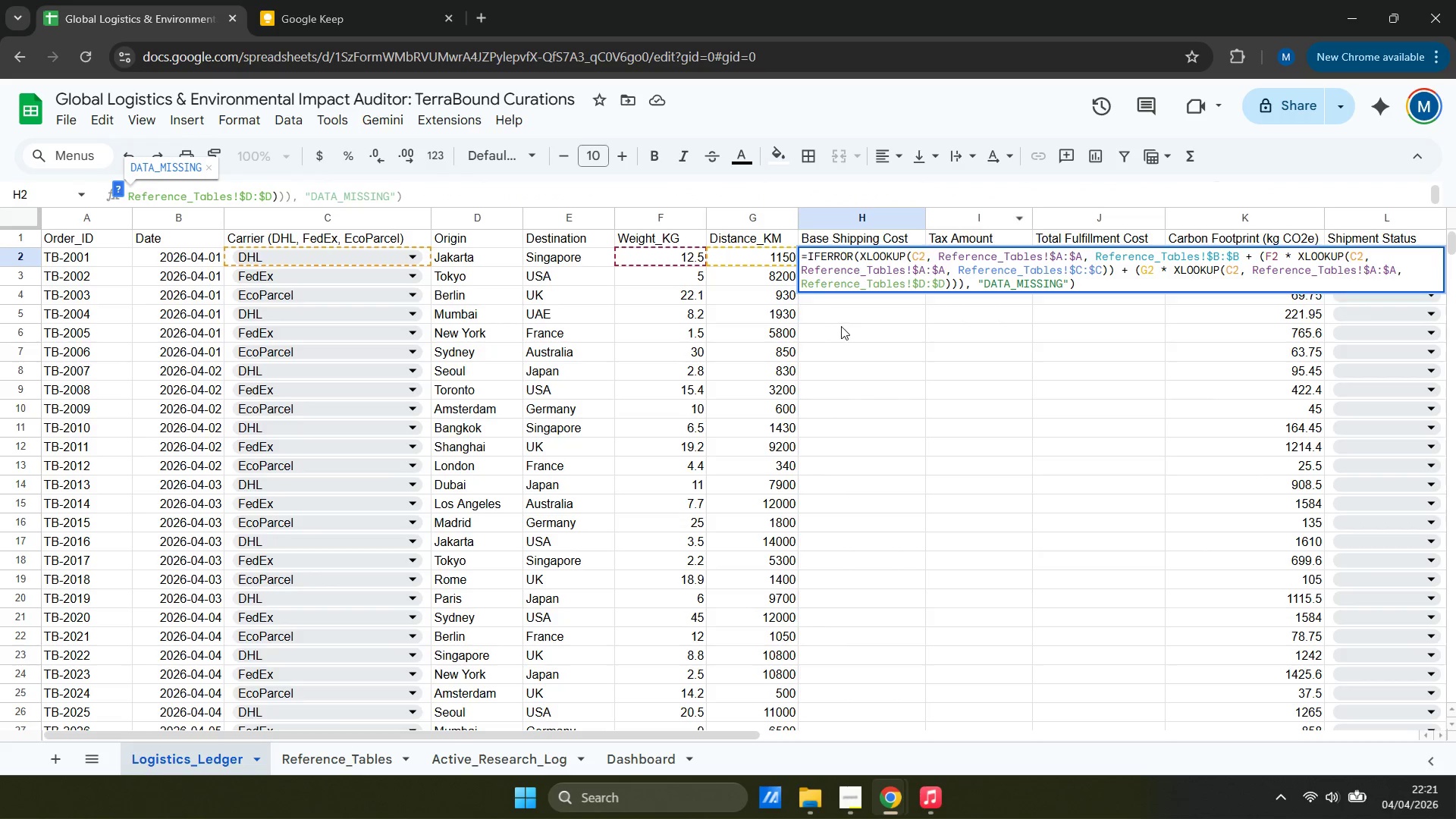 
left_click([854, 320])
 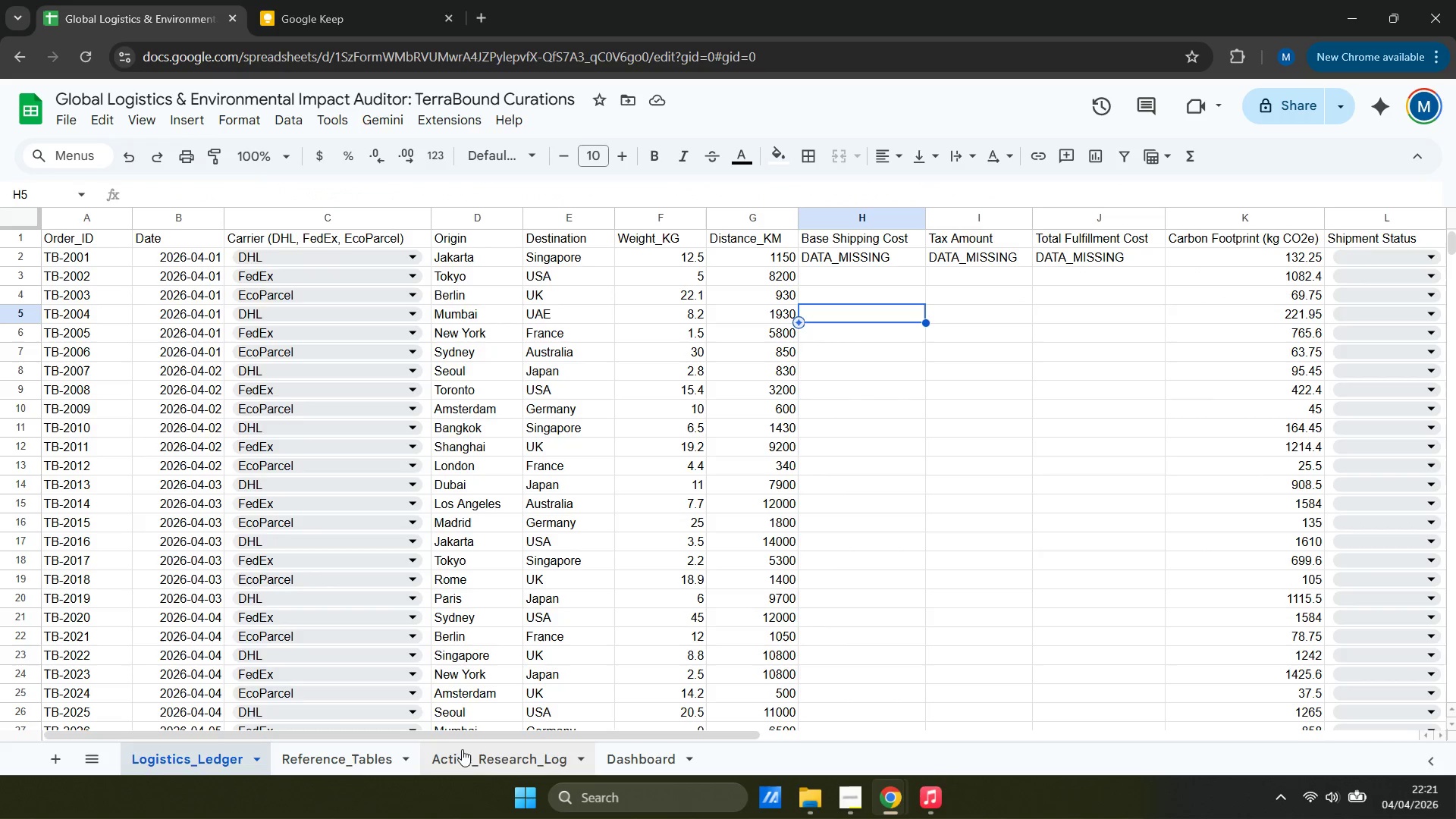 
left_click([357, 752])
 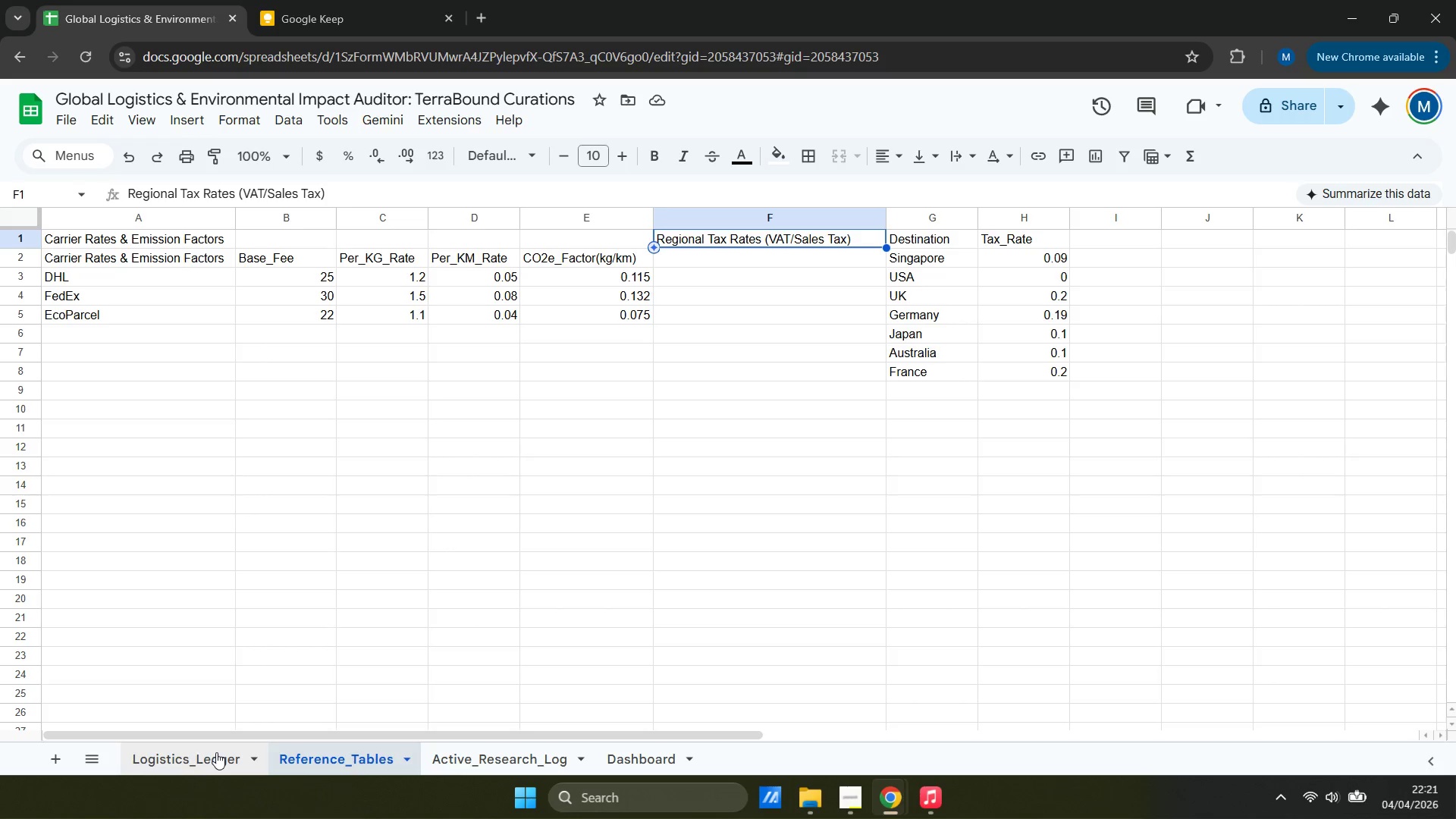 
left_click([216, 752])
 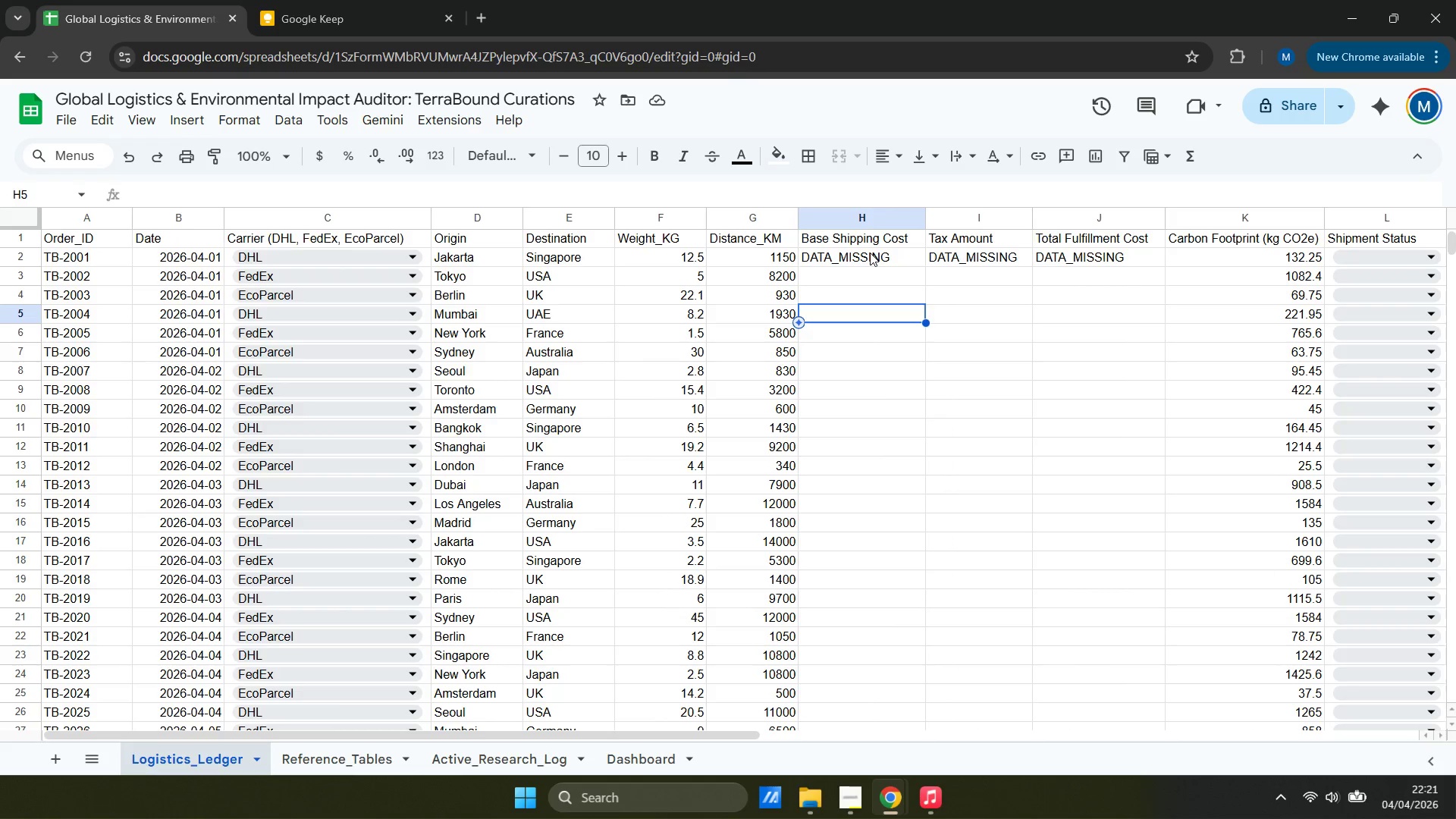 
left_click([871, 253])
 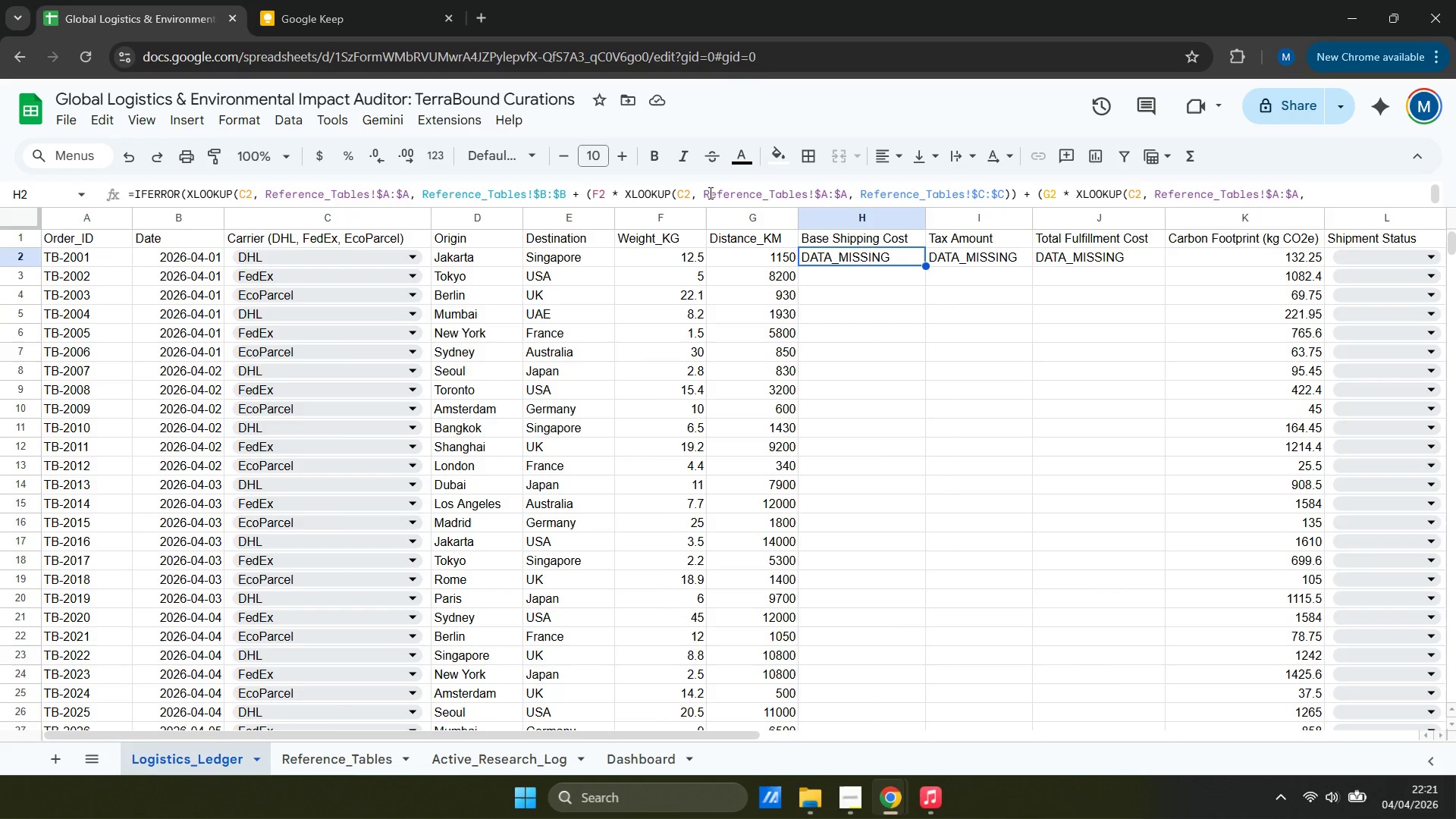 
wait(5.5)
 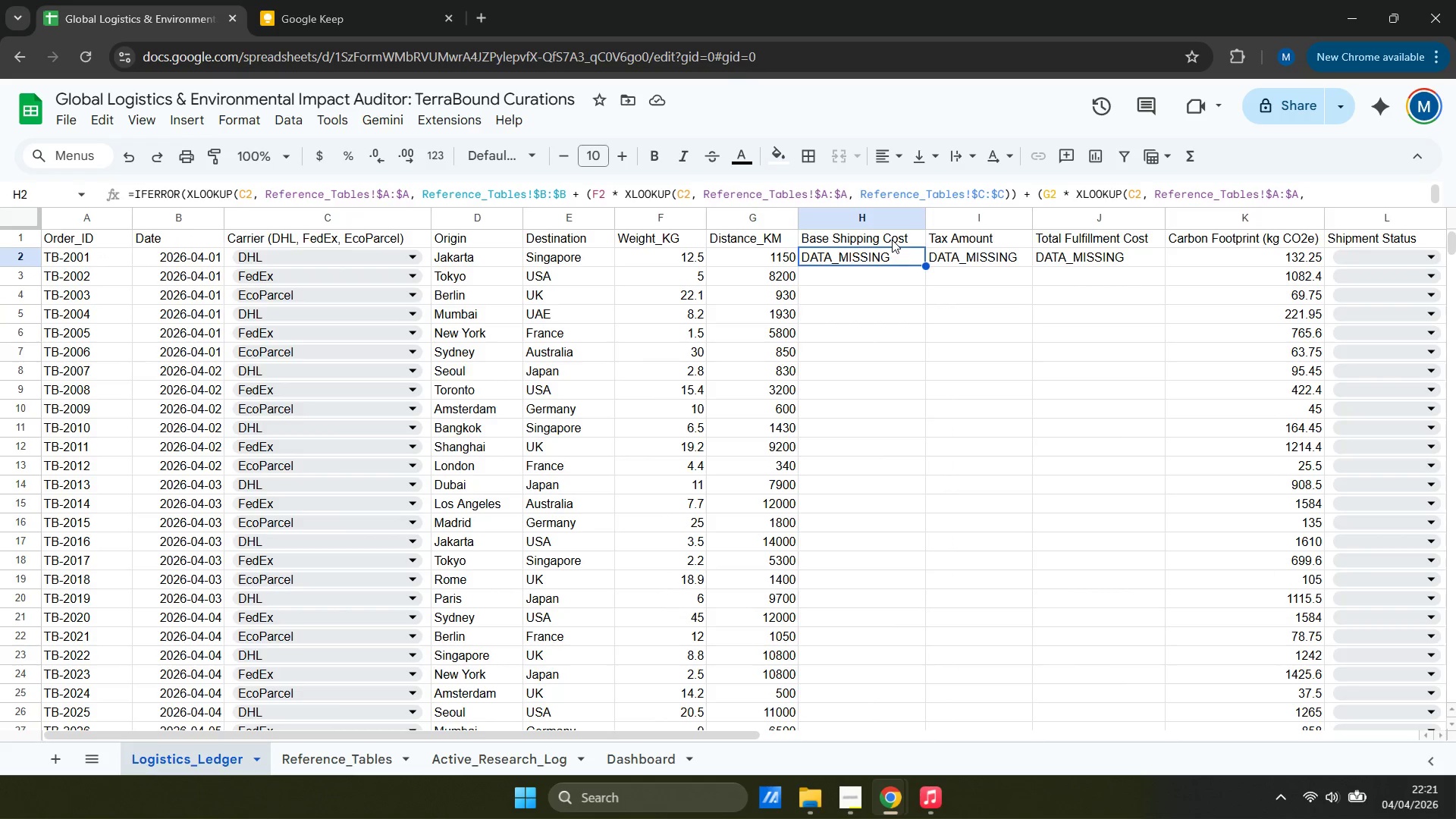 
left_click([830, 276])
 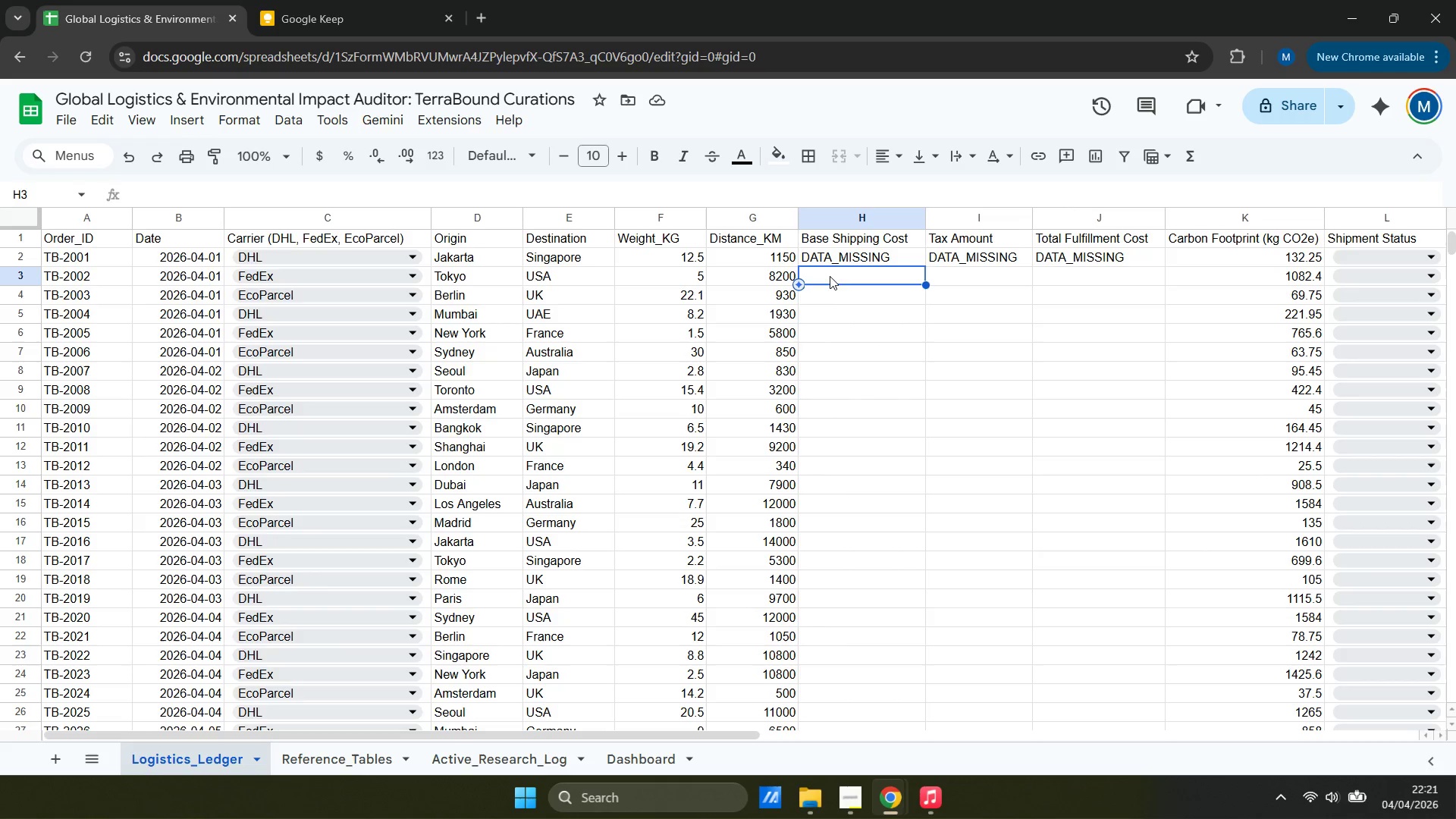 
type(retracing steps ast)
key(Backspace)
type( to where i have get the fomula)
 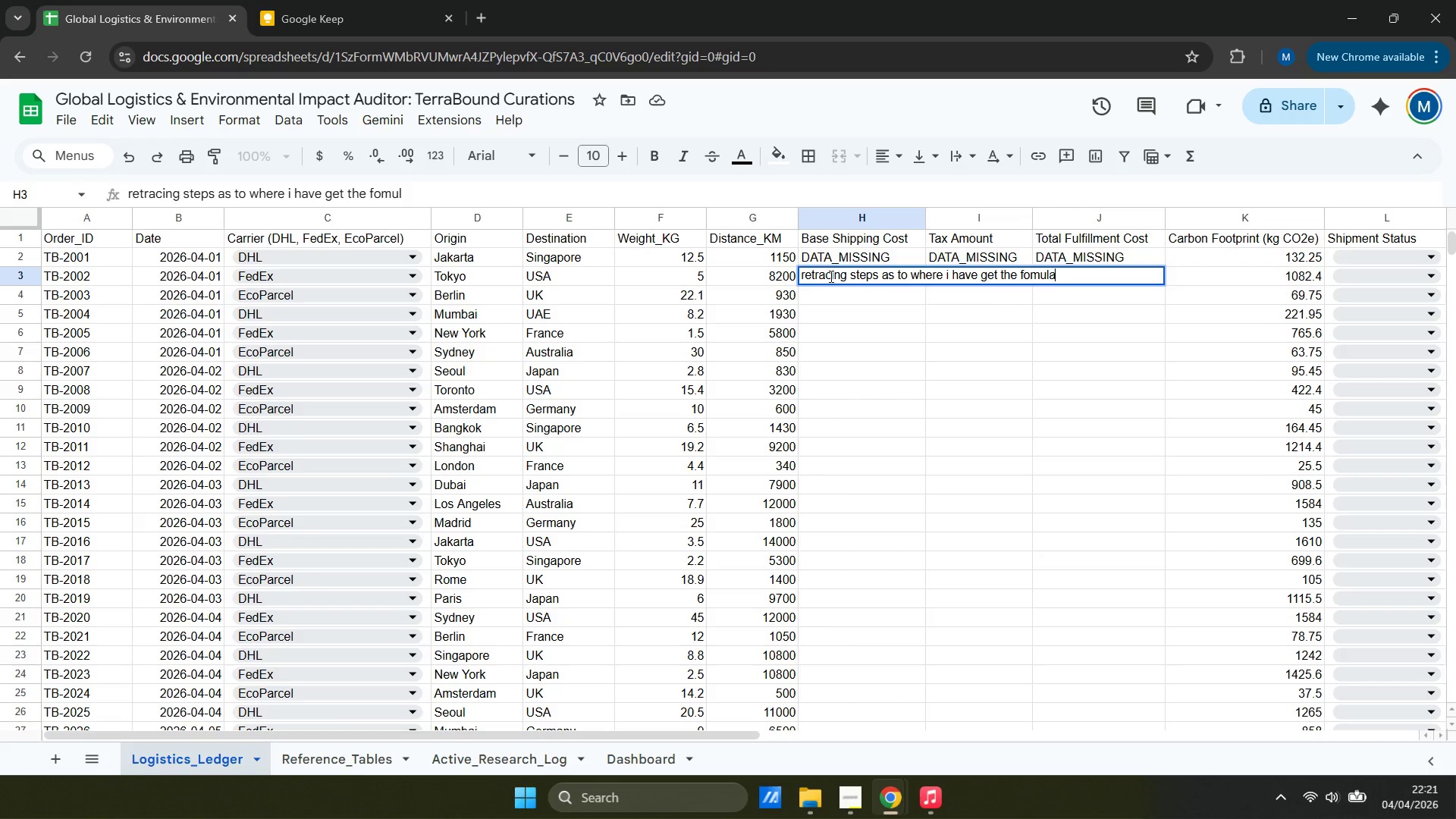 
key(Alt+AltLeft)
 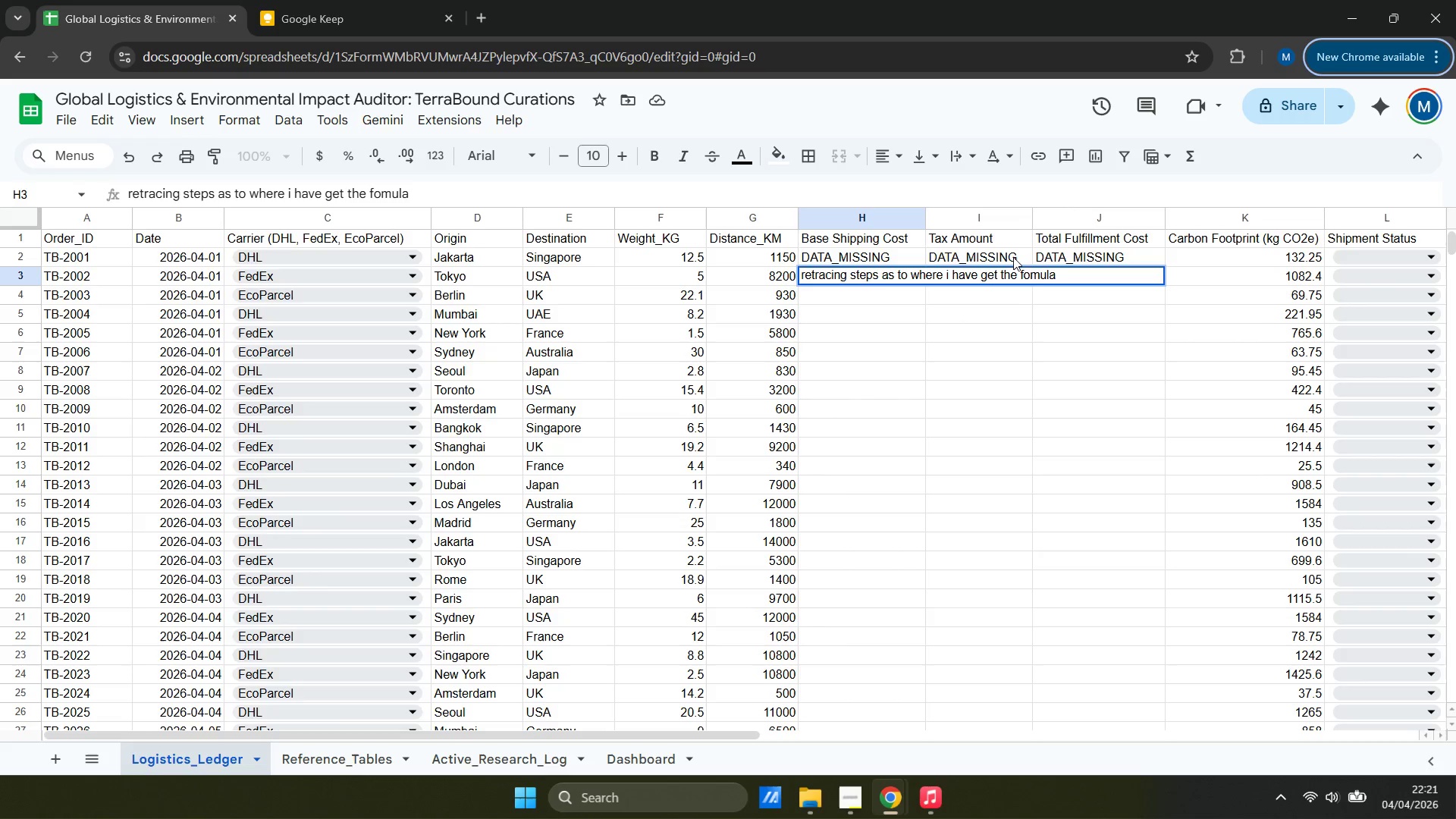 
left_click([440, 200])
 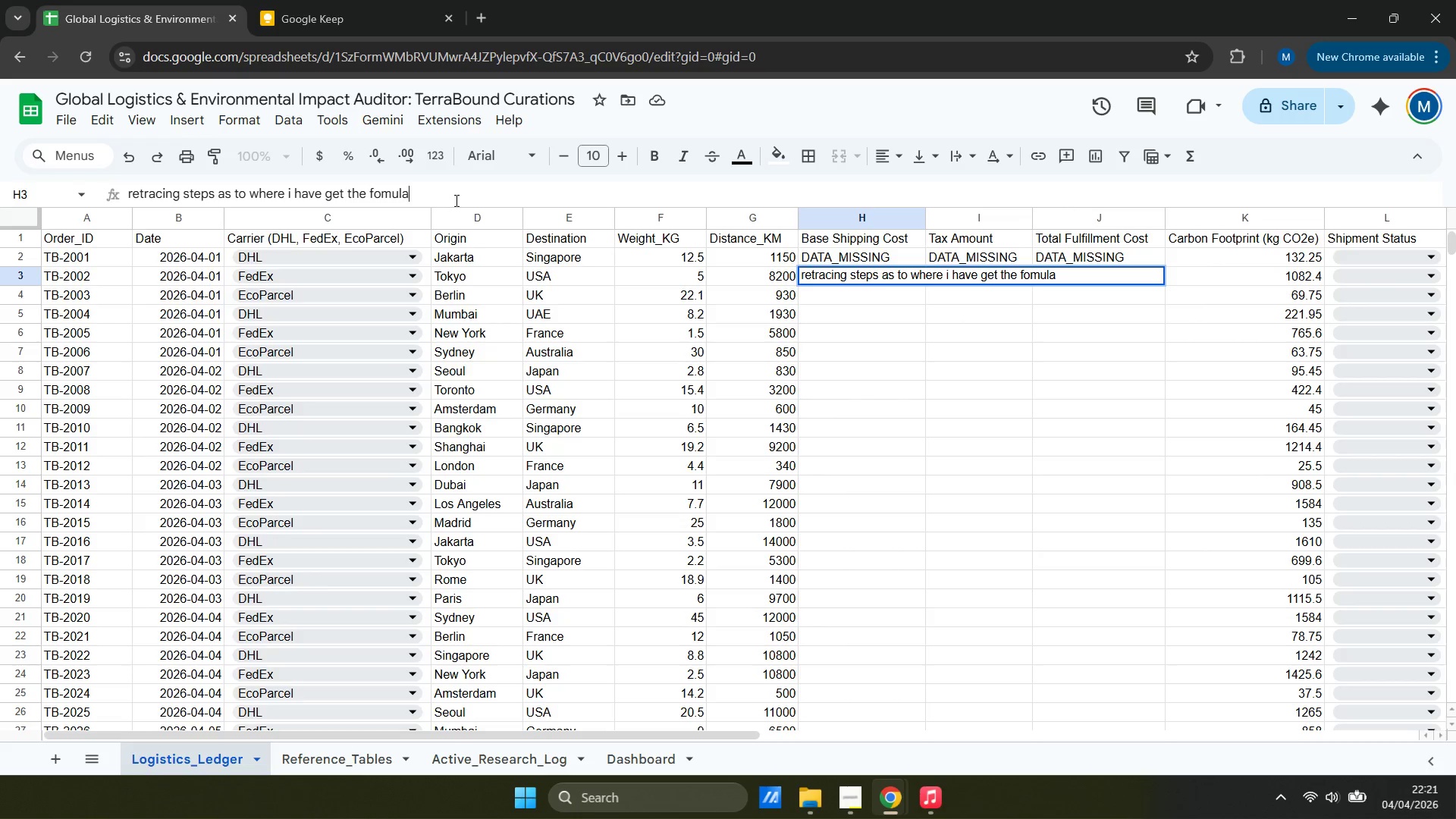 
type( wrong)
 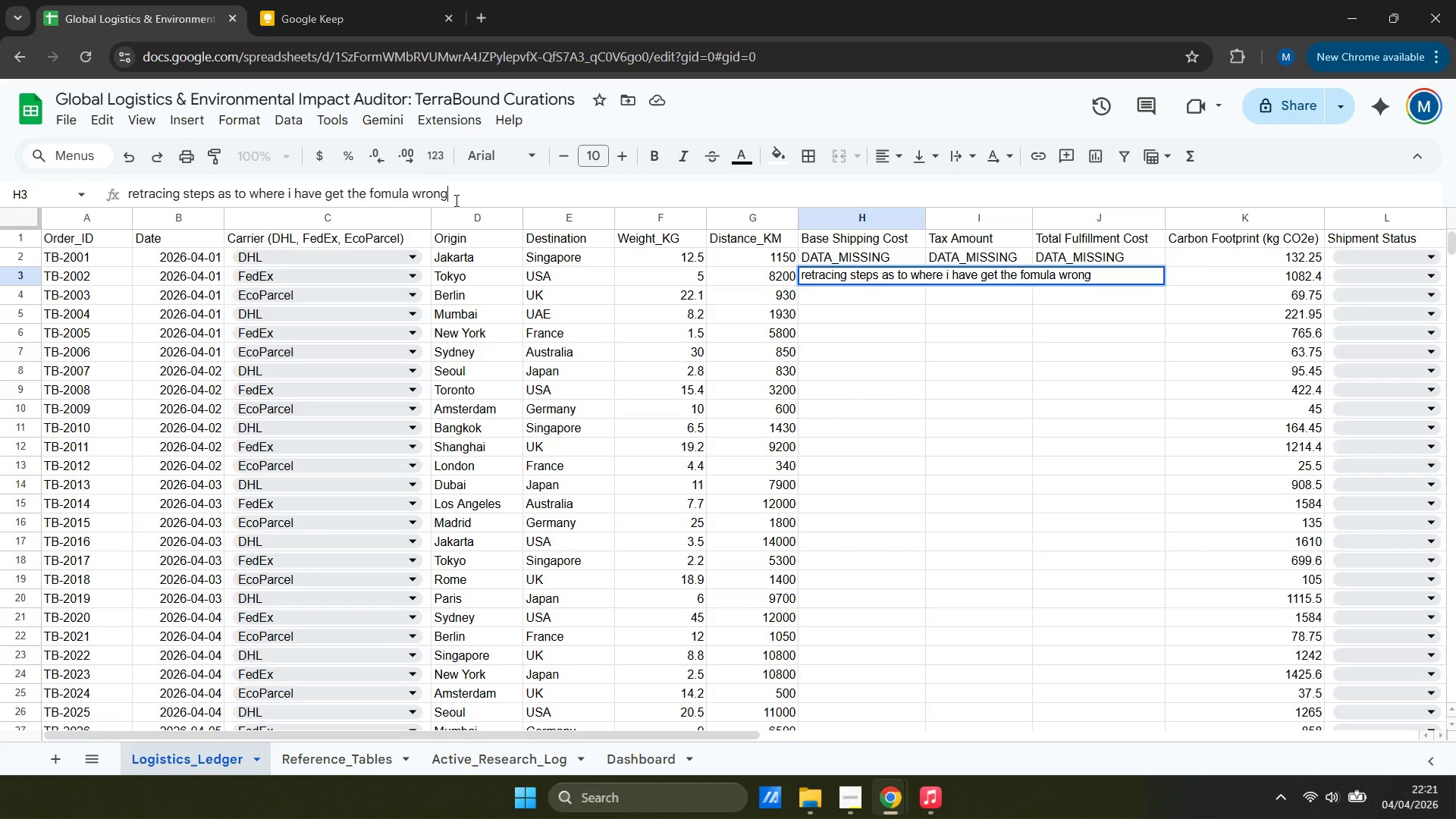 
hold_key(key=Backspace, duration=1.5)
 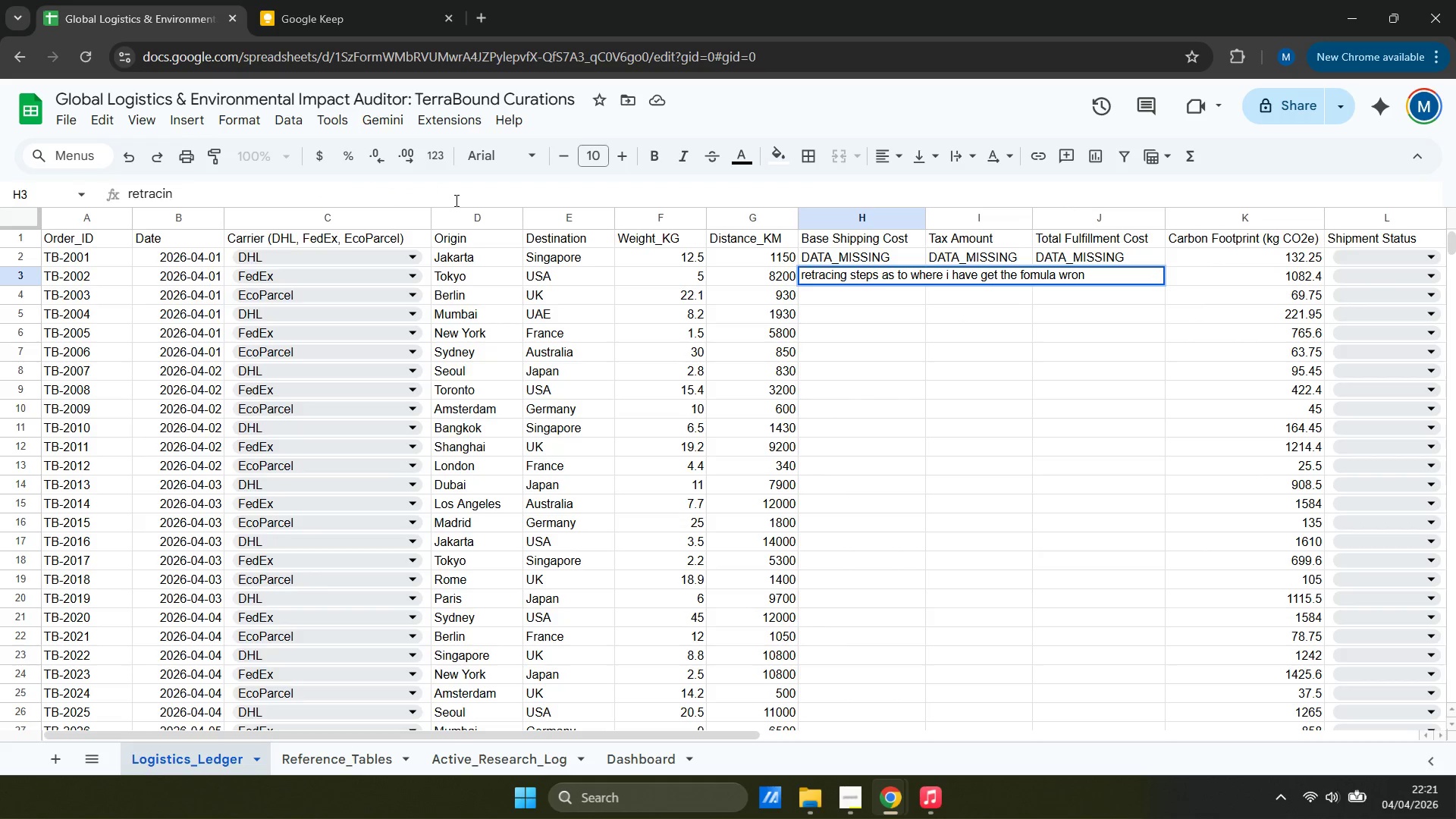 
hold_key(key=Backspace, duration=0.73)
 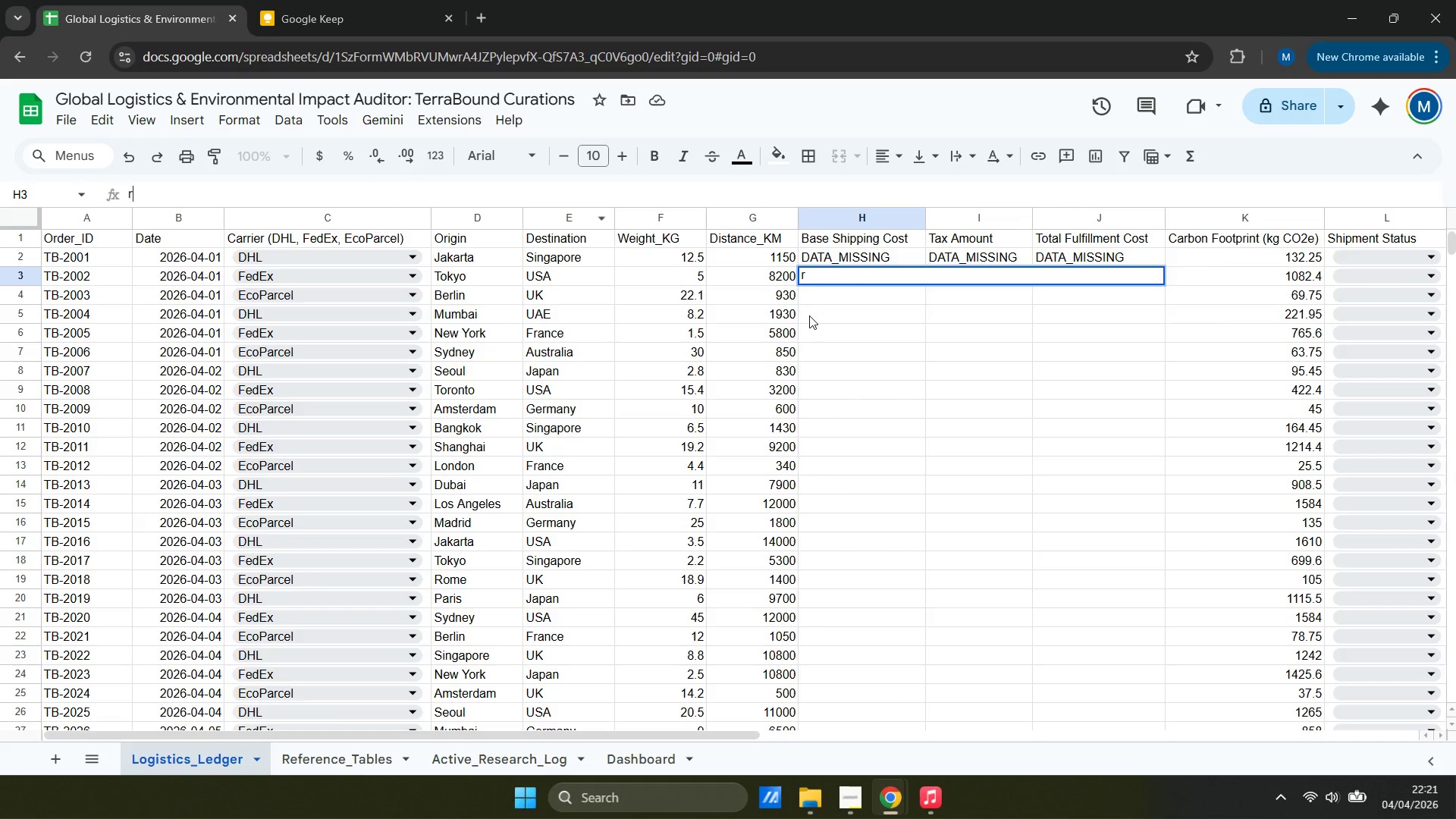 
left_click([650, 269])
 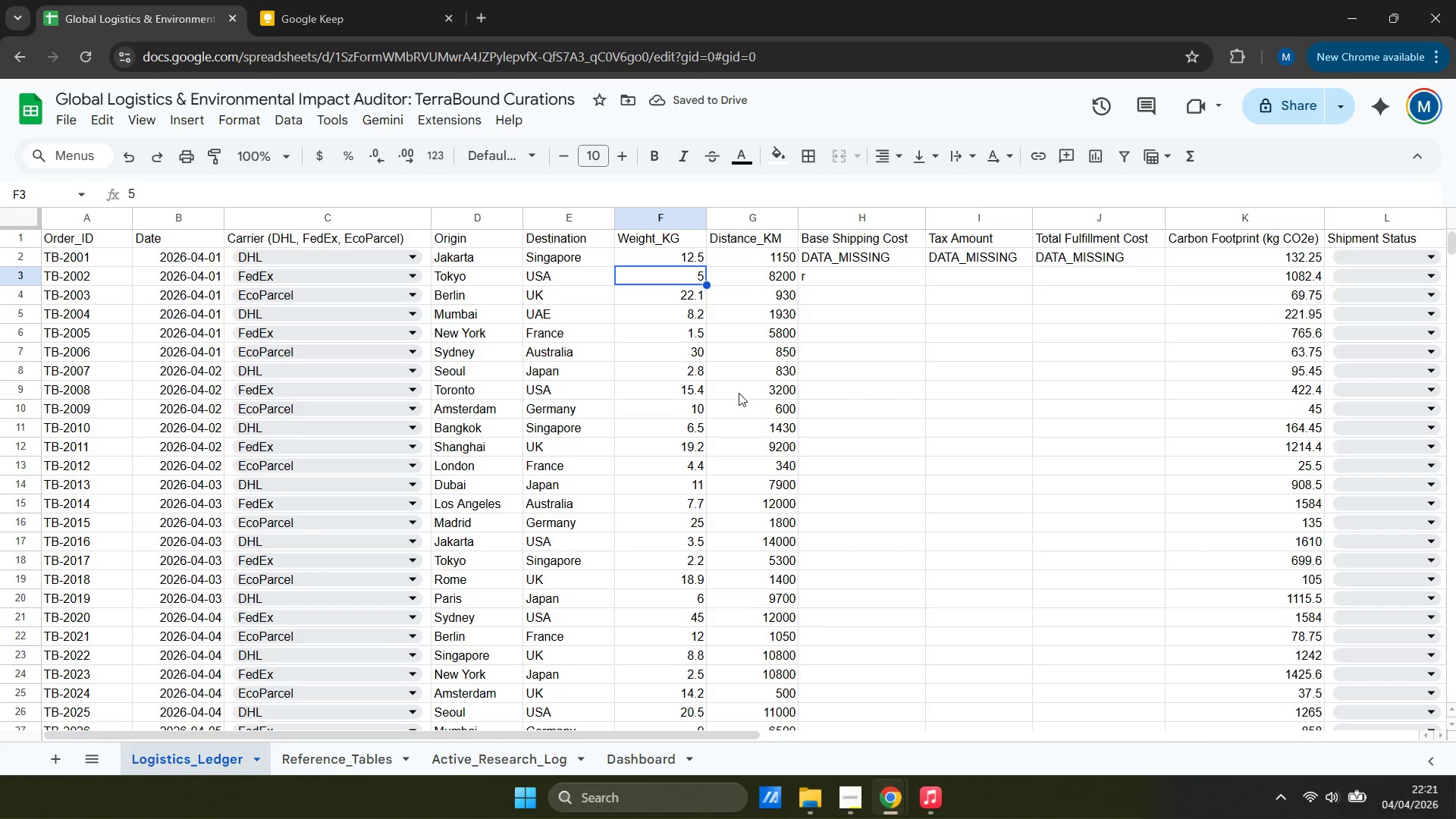 
wait(8.97)
 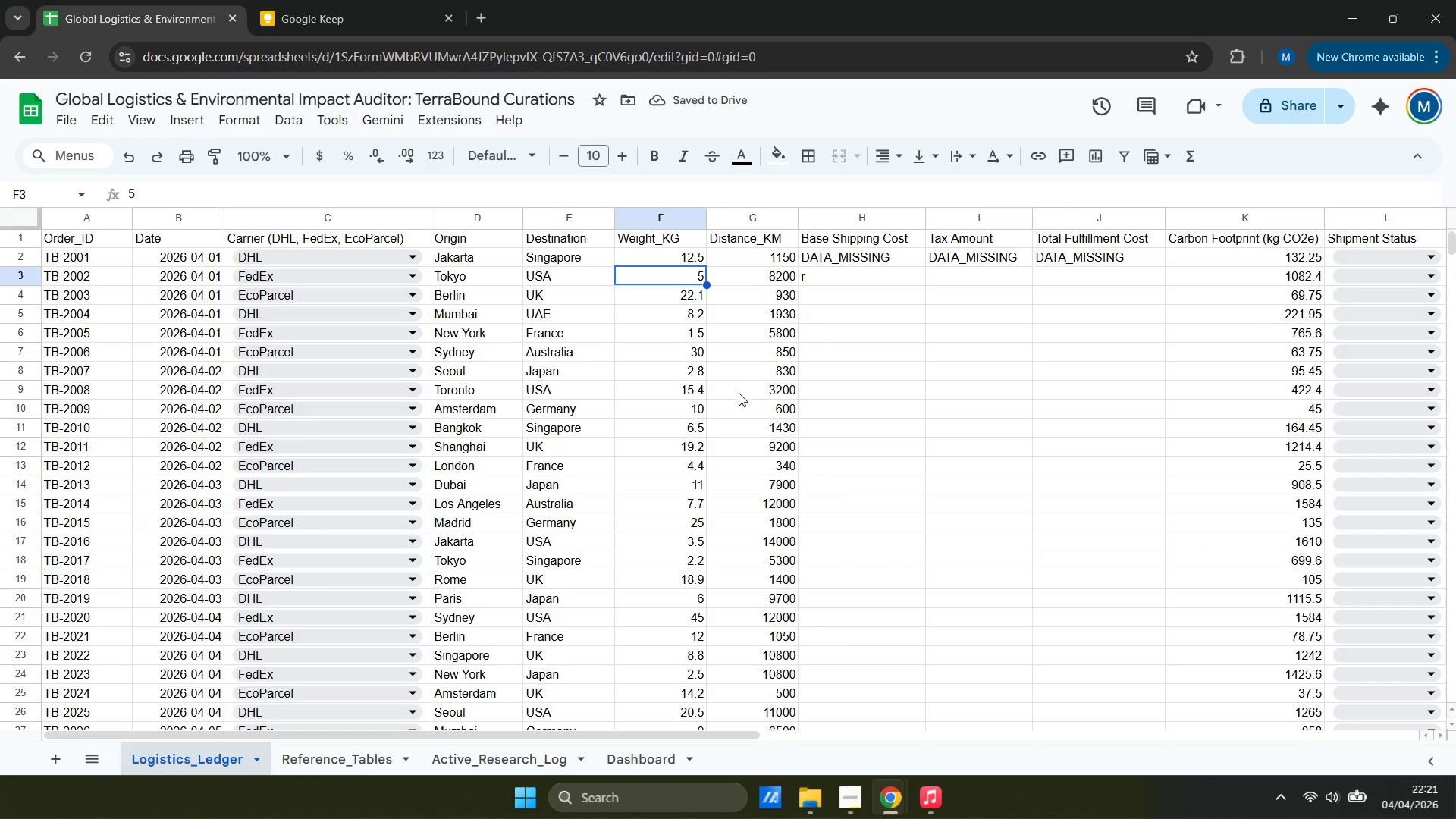 
left_click([666, 253])
 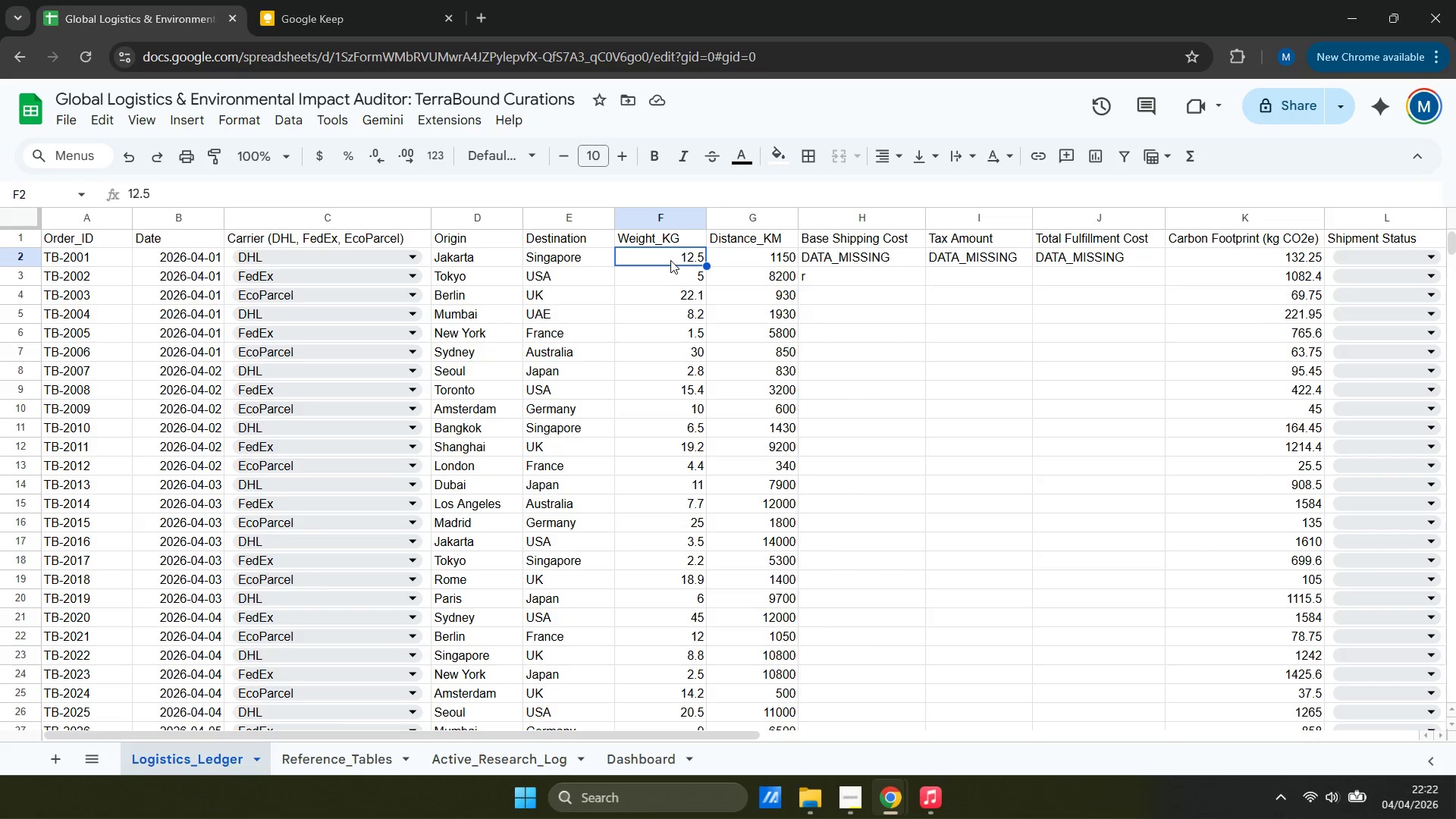 
left_click_drag(start_coordinate=[671, 256], to_coordinate=[679, 546])
 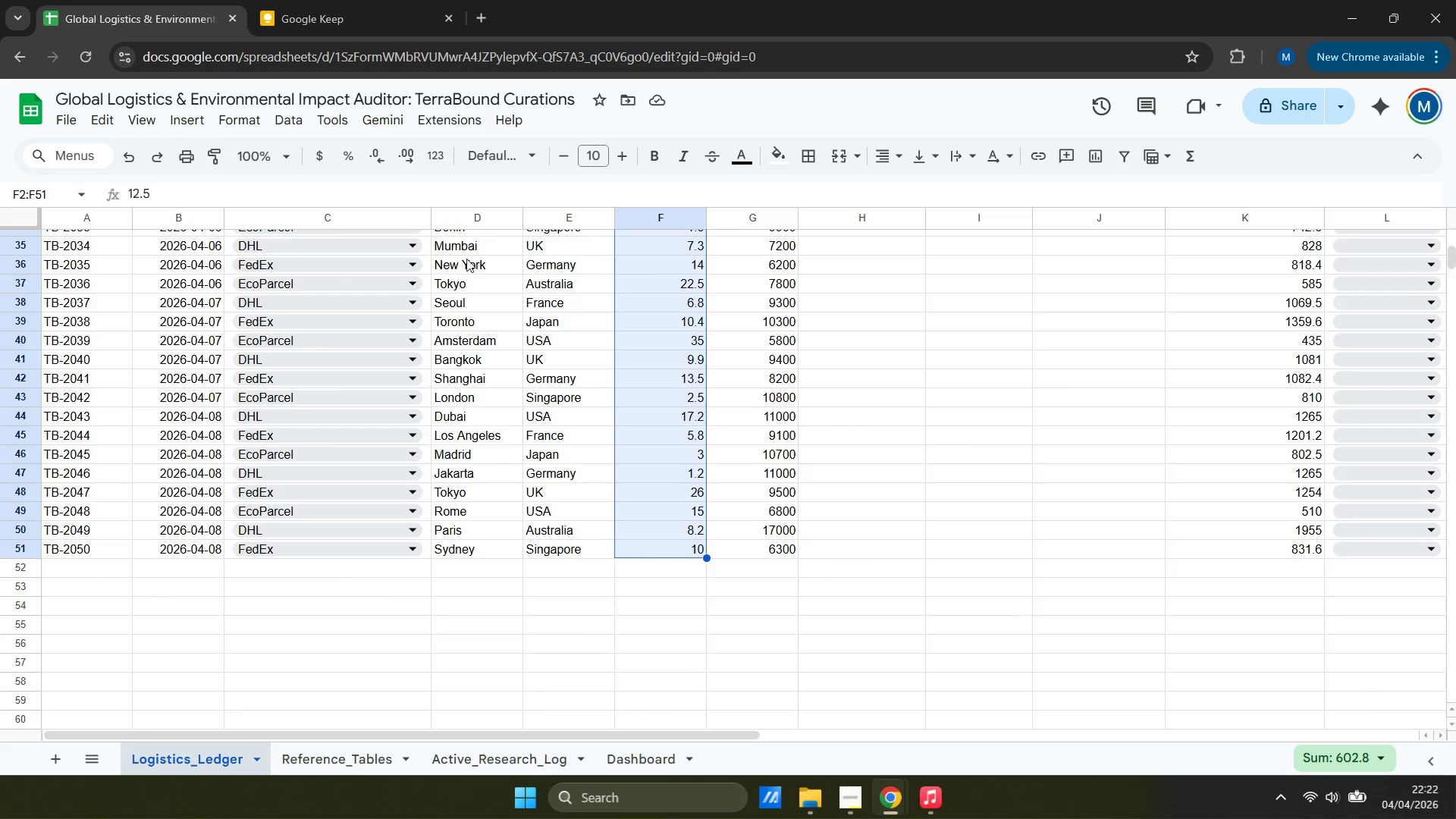 
scroll: coordinate [675, 404], scroll_direction: down, amount: 7.0
 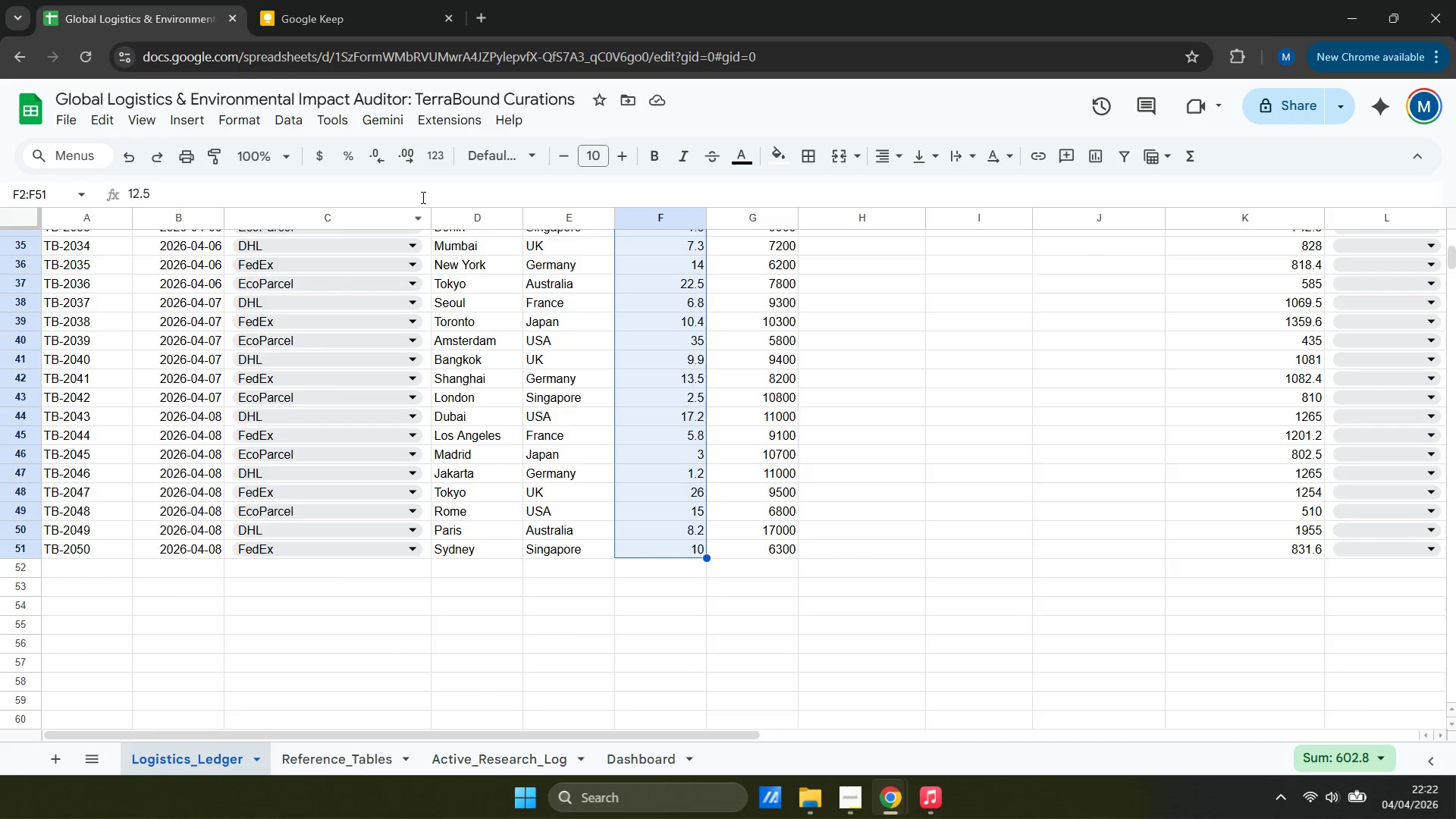 
left_click([237, 115])
 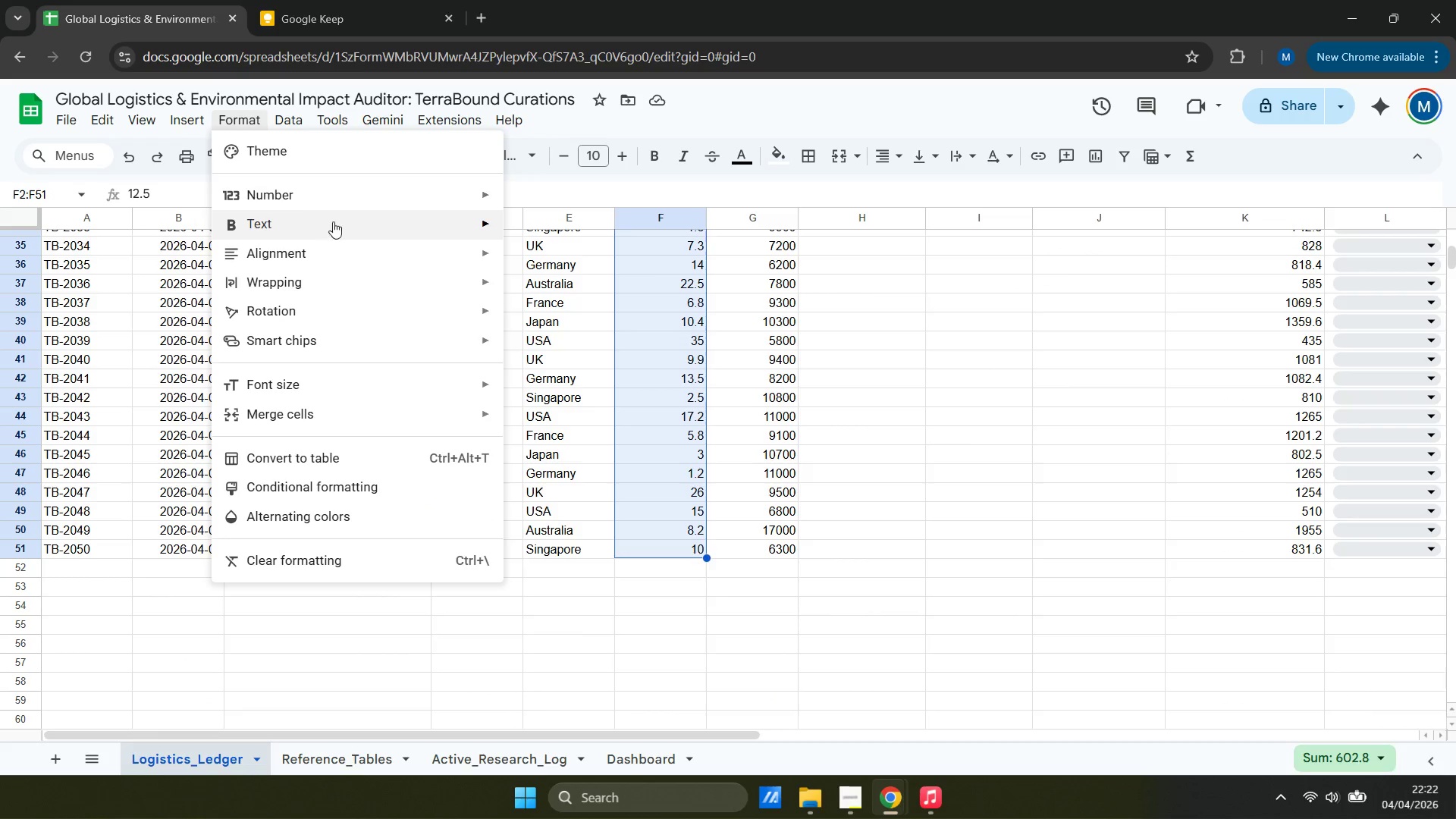 
left_click([377, 190])
 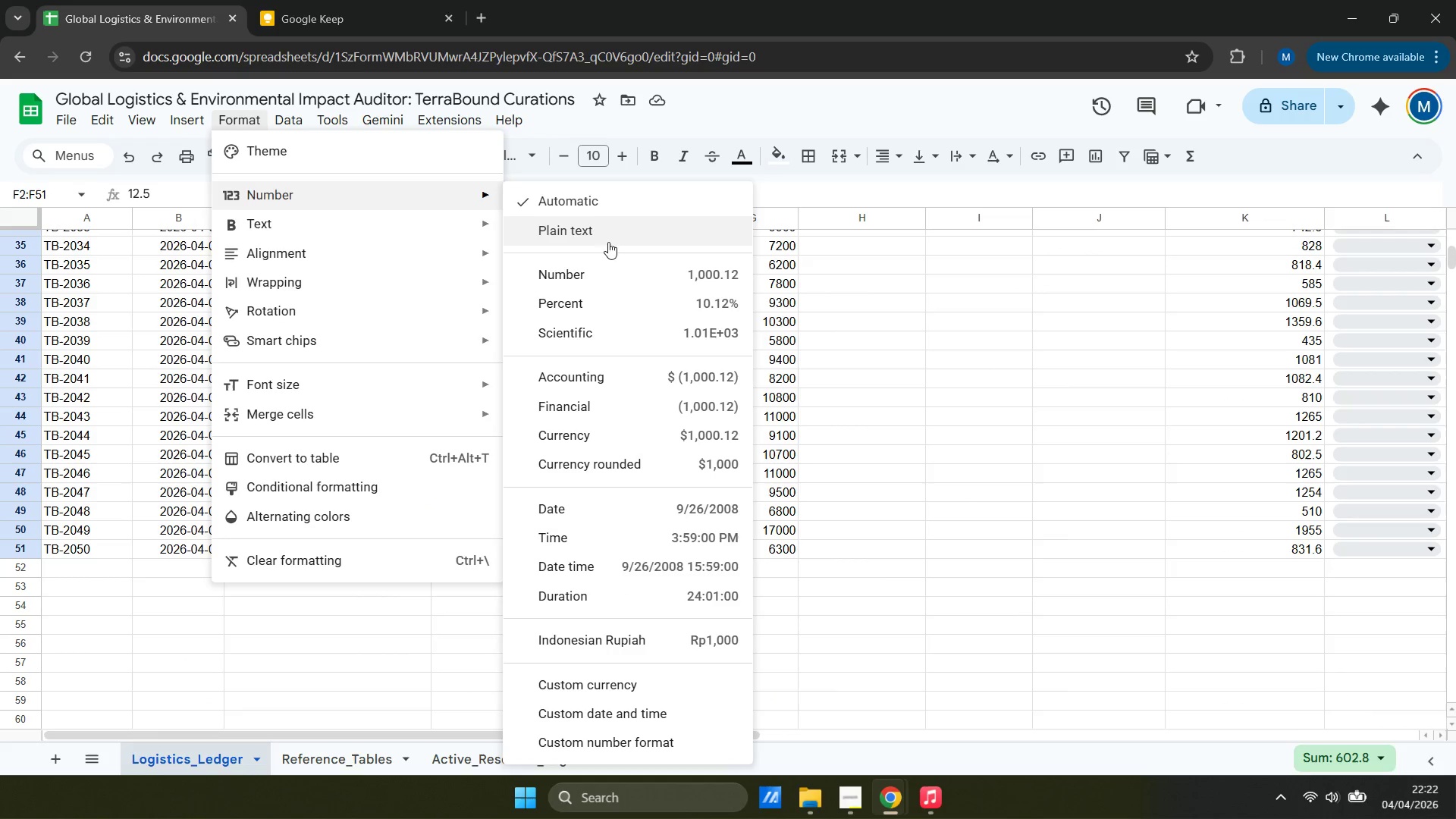 
left_click([613, 269])
 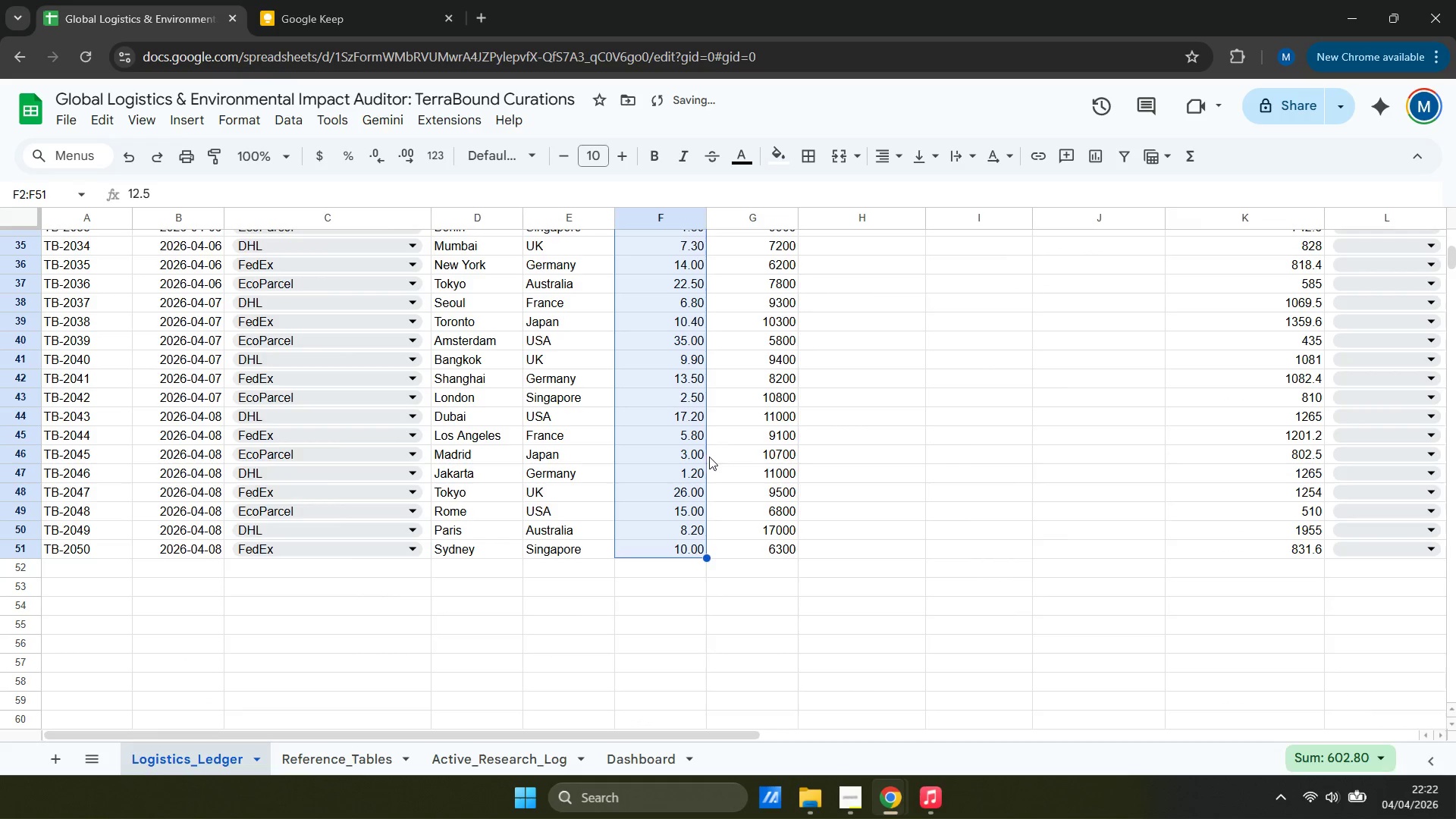 
scroll: coordinate [670, 463], scroll_direction: up, amount: 16.0
 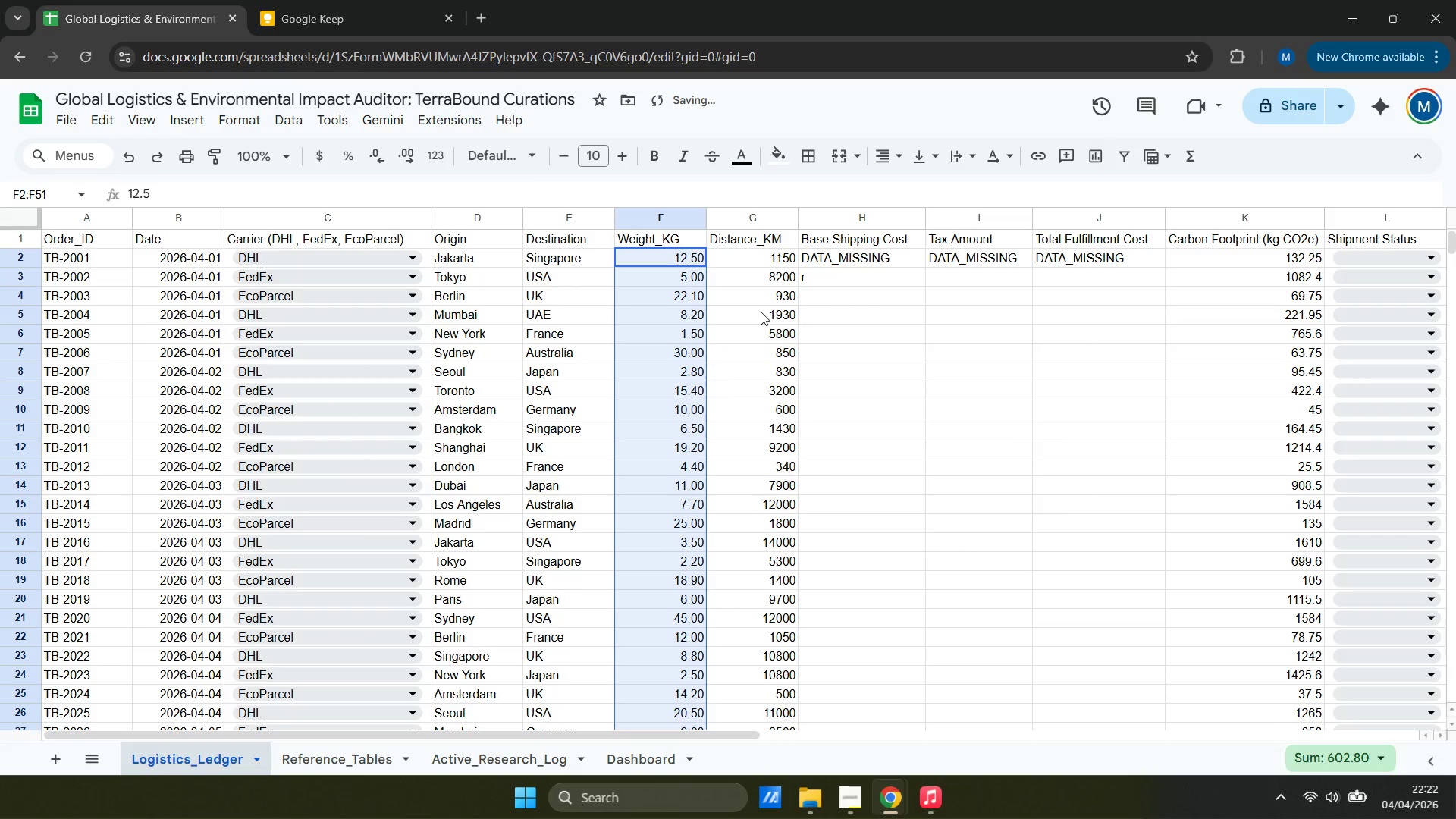 
left_click([836, 275])
 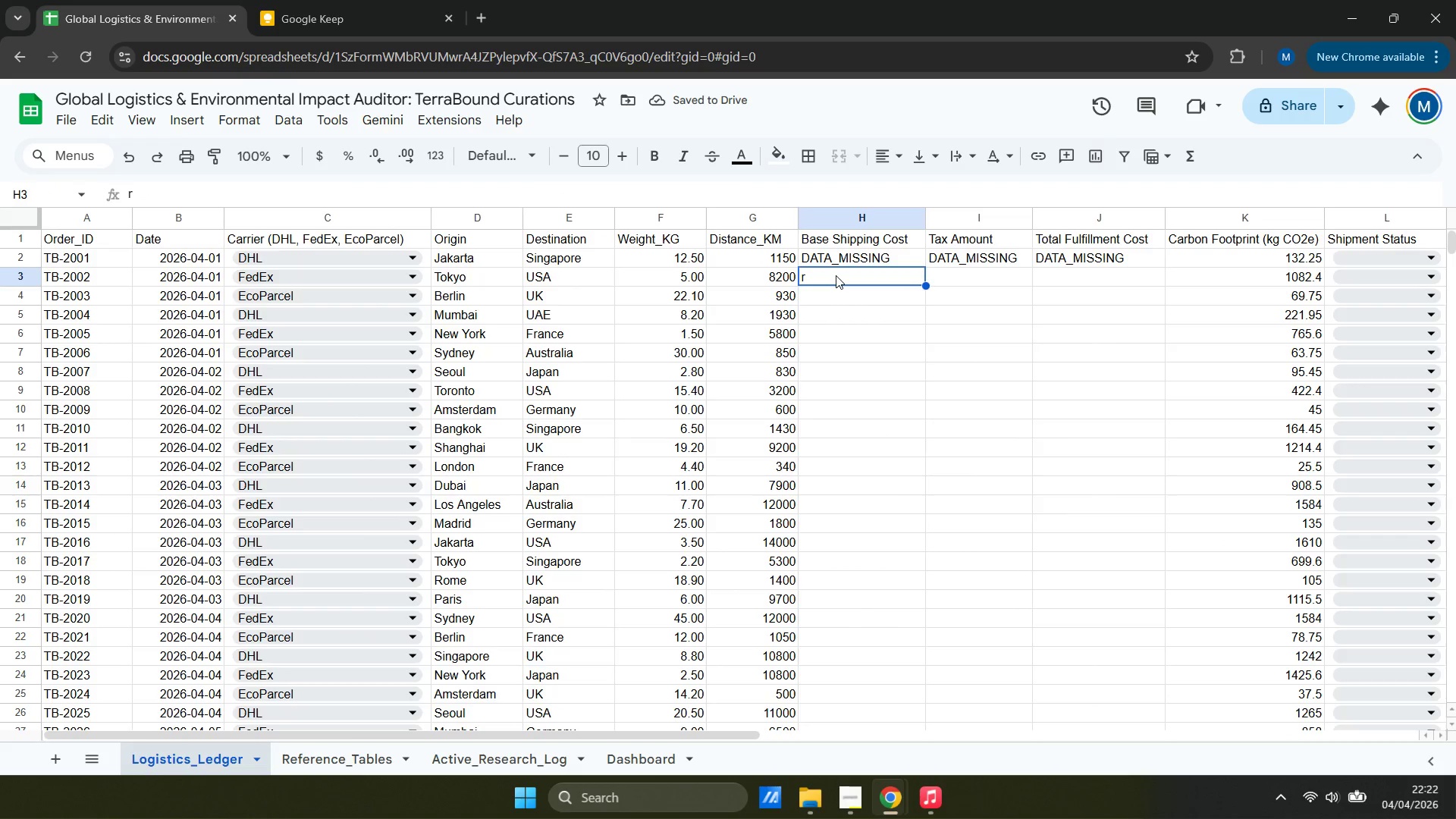 
key(Backspace)
 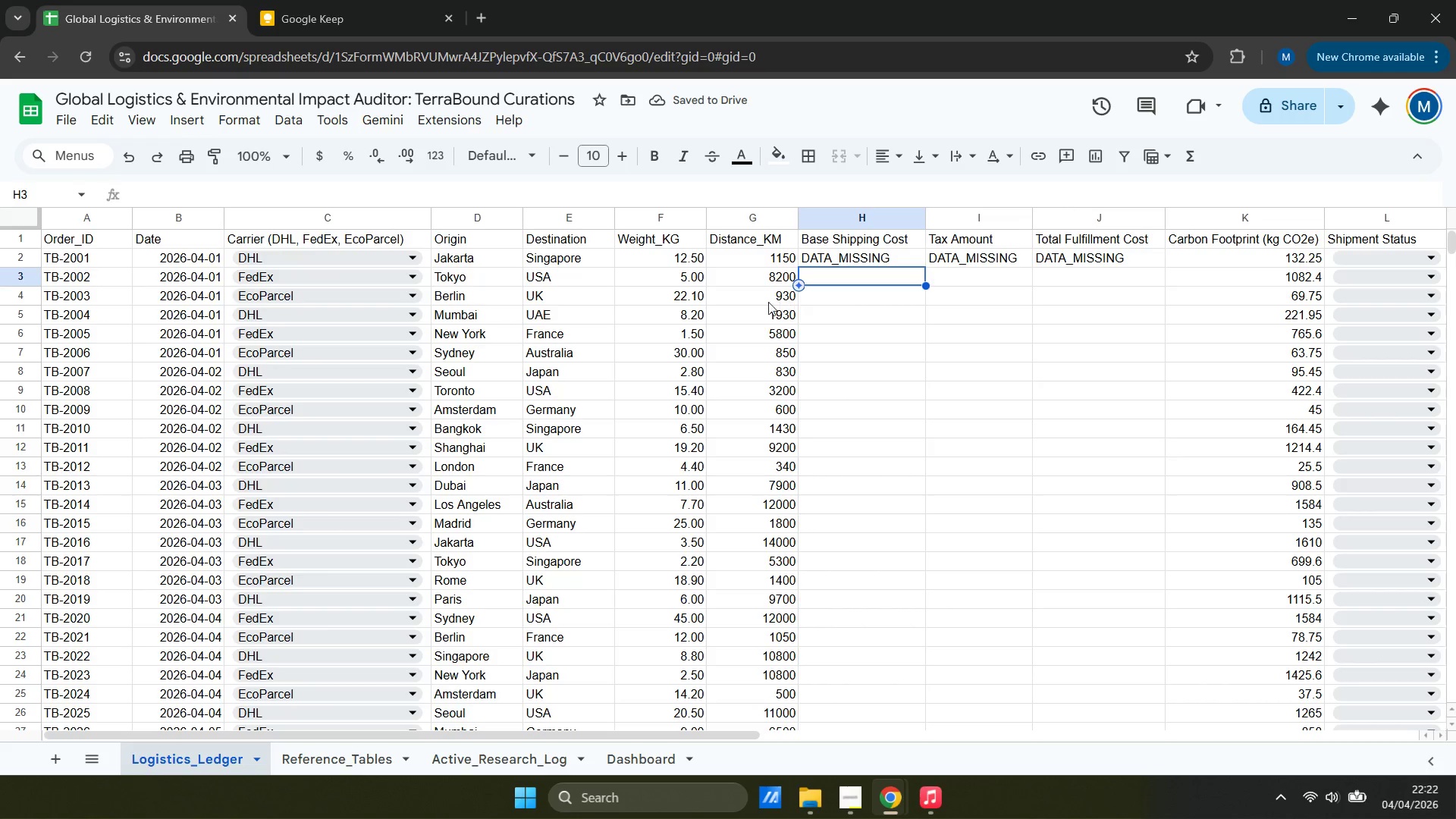 
left_click([753, 257])
 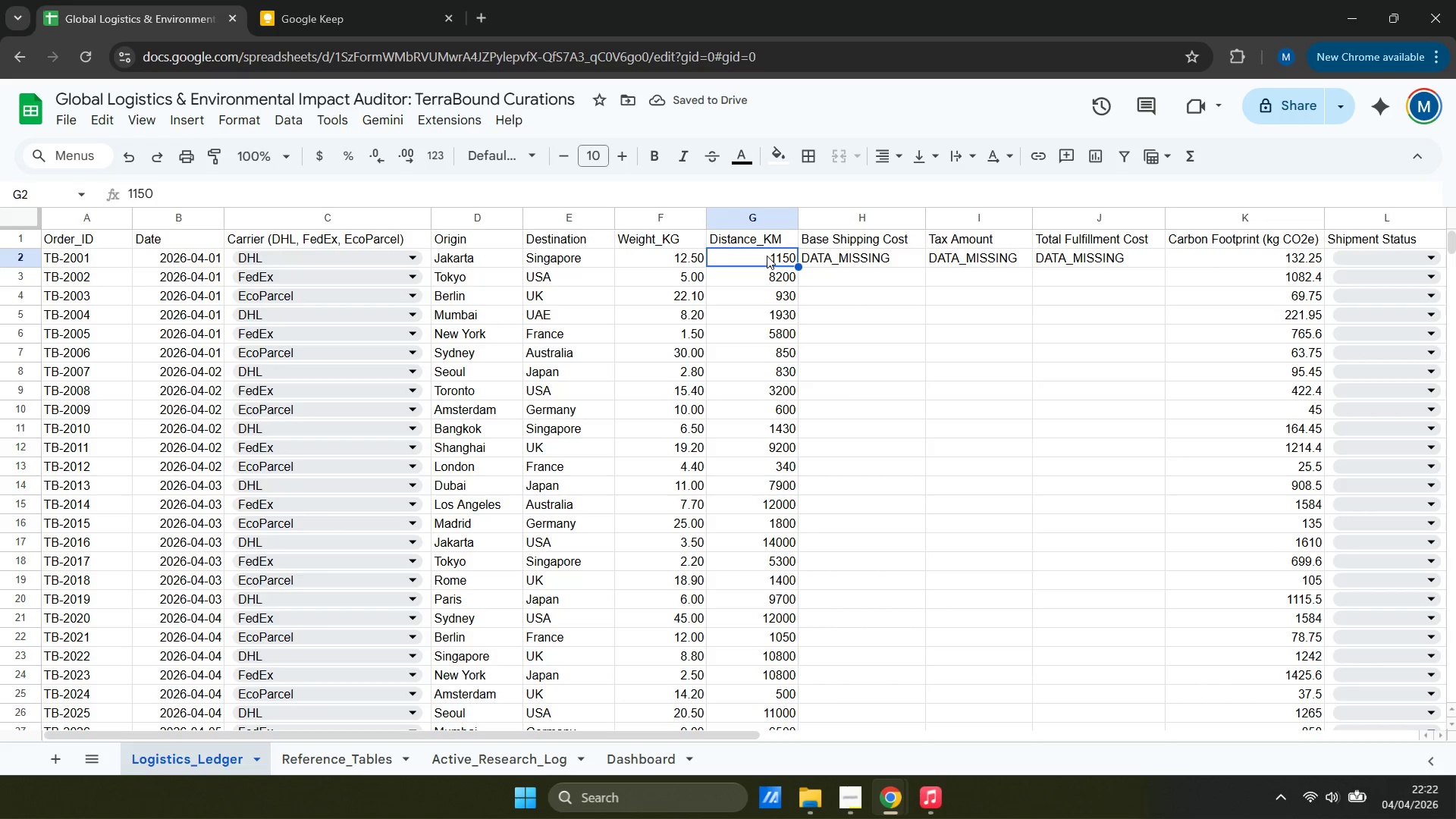 
left_click_drag(start_coordinate=[769, 256], to_coordinate=[769, 645])
 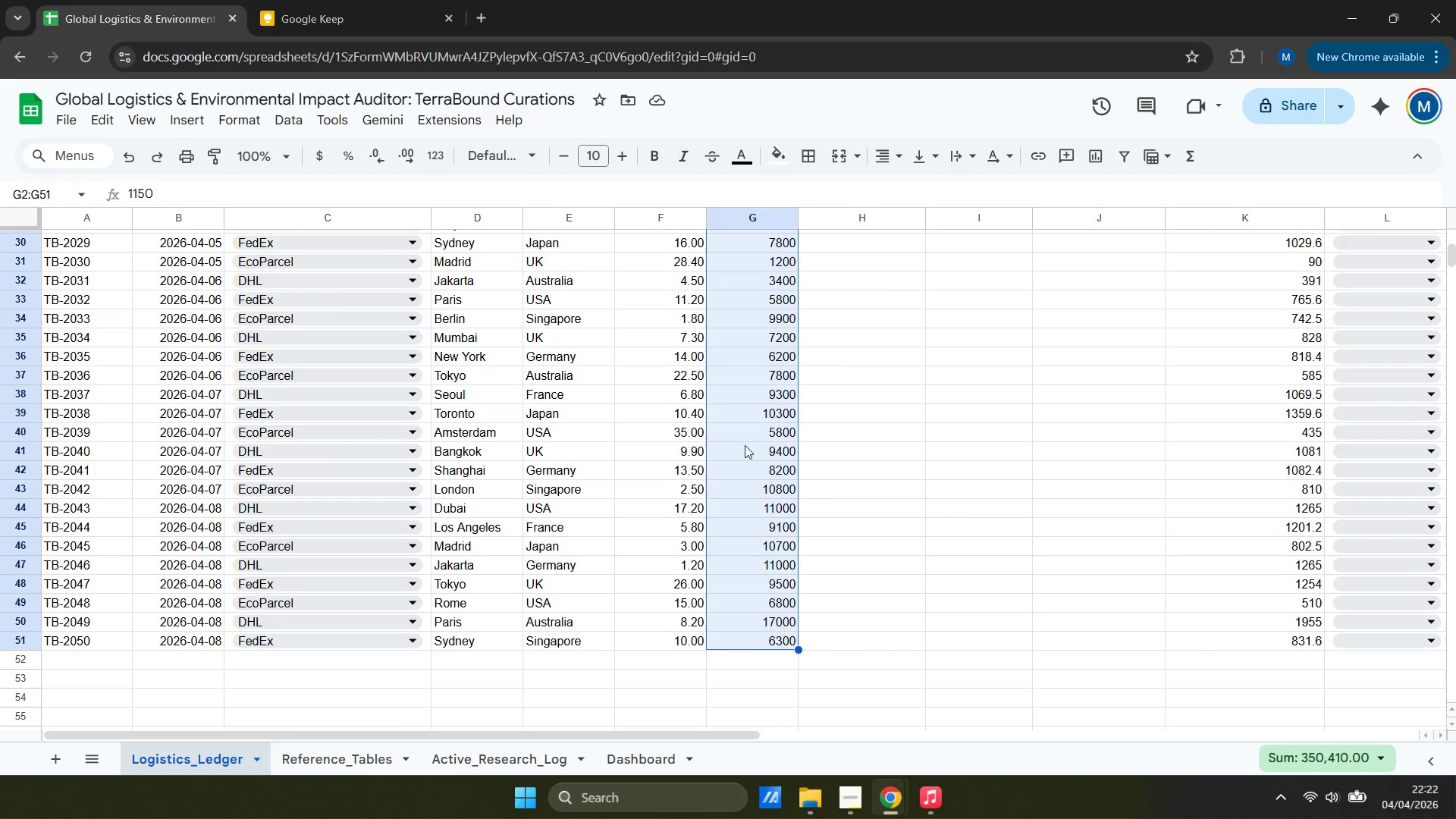 
scroll: coordinate [720, 567], scroll_direction: down, amount: 6.0
 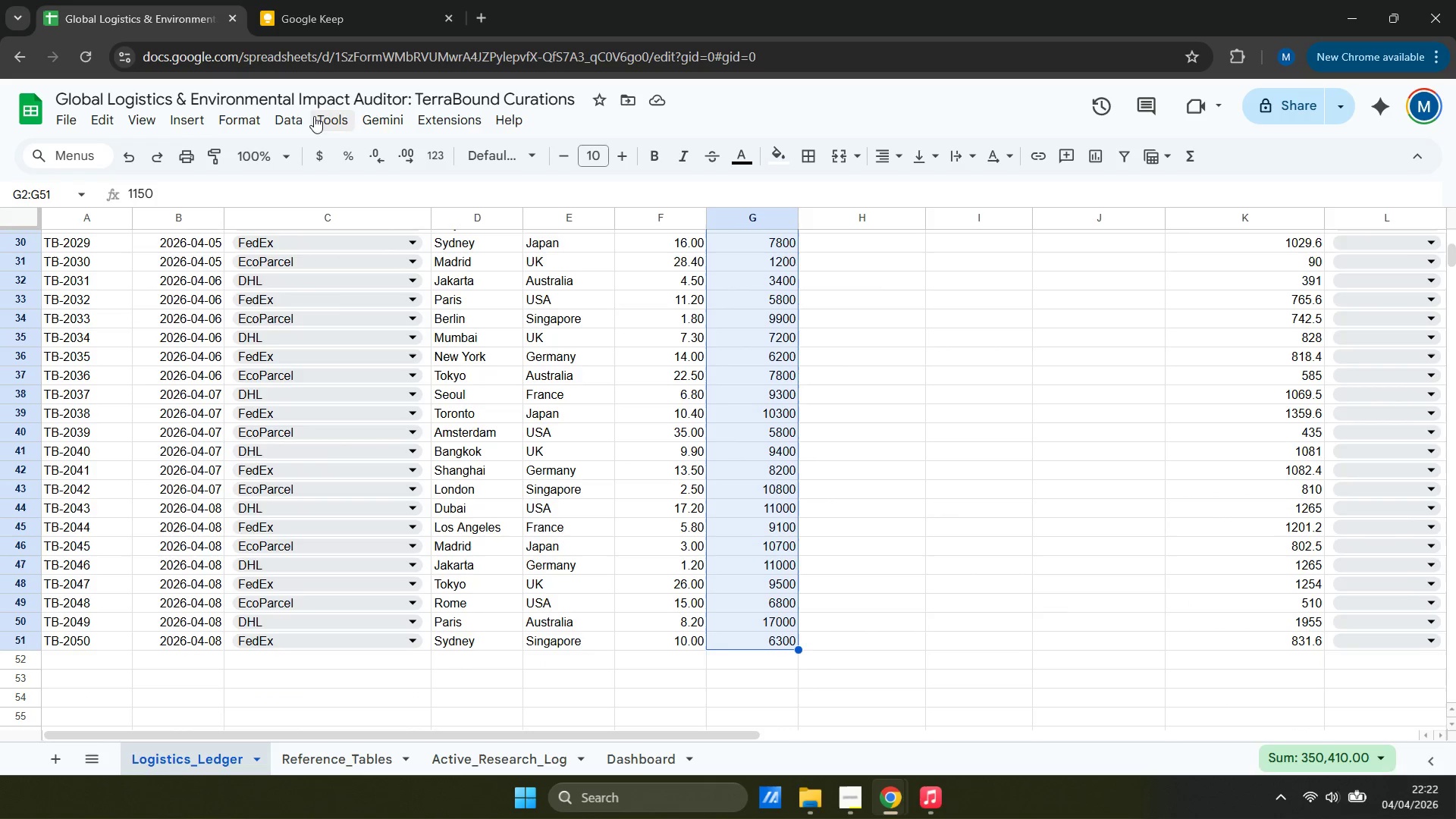 
double_click([238, 124])
 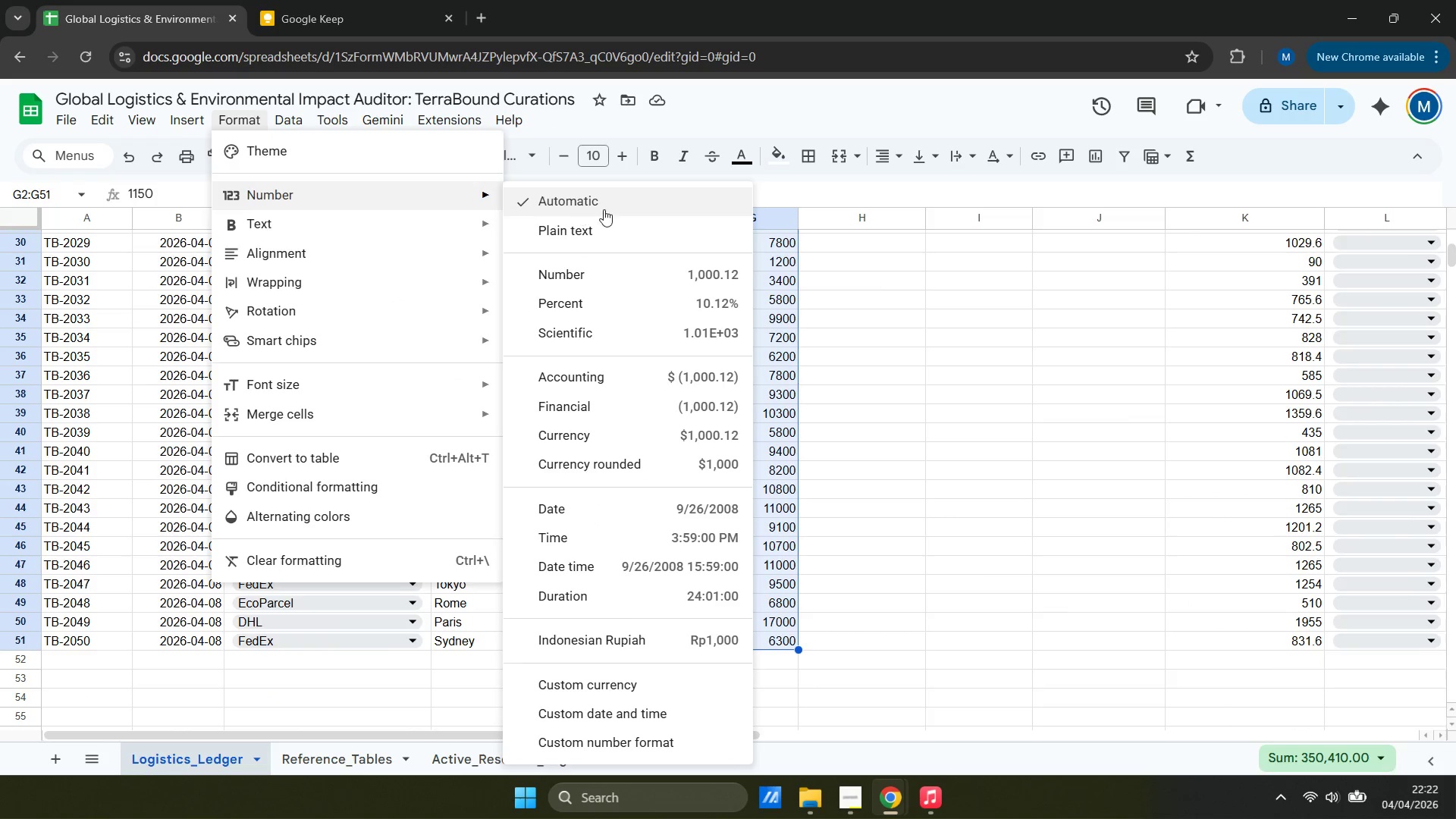 
left_click([604, 264])
 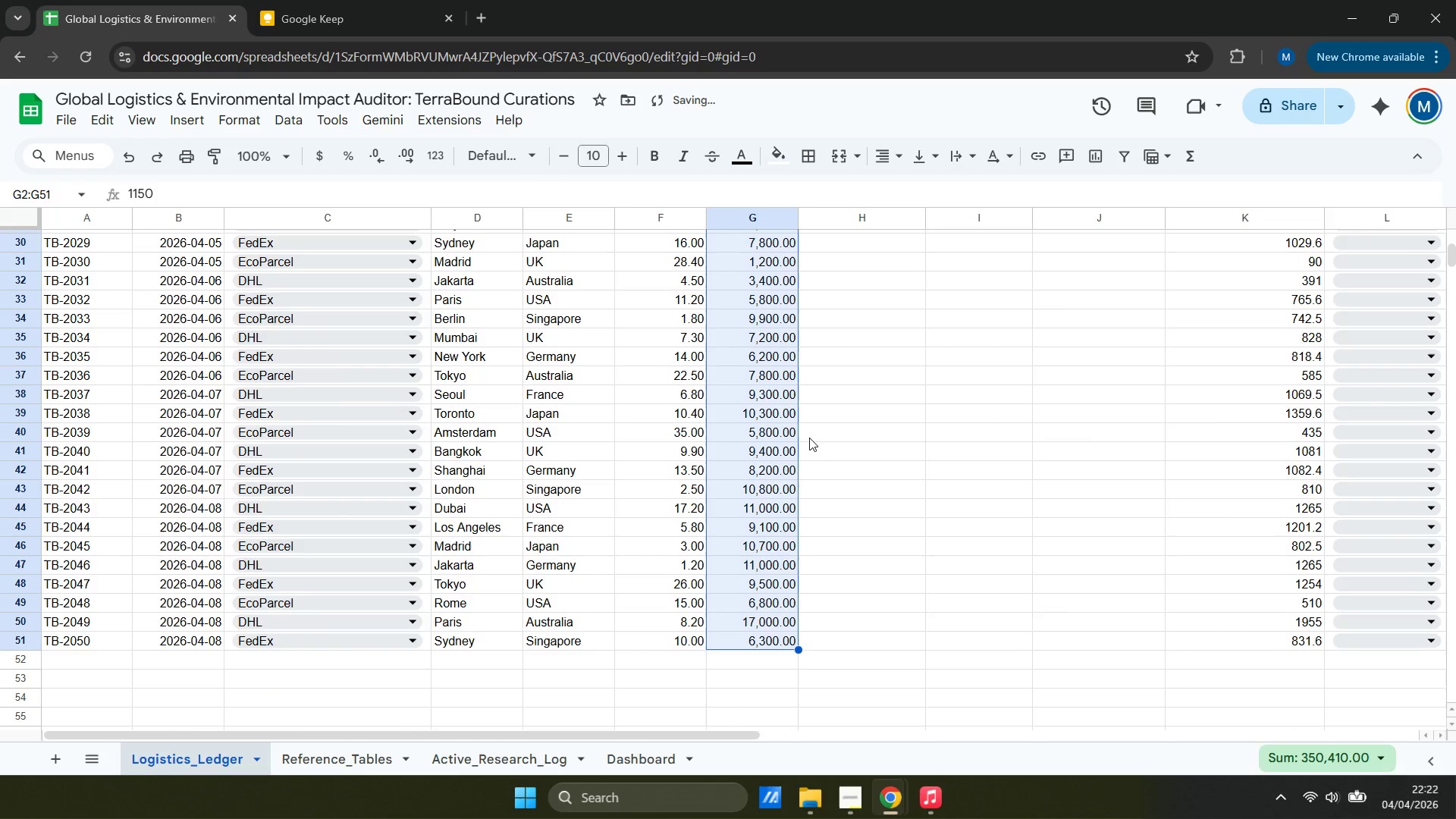 
scroll: coordinate [805, 441], scroll_direction: up, amount: 15.0
 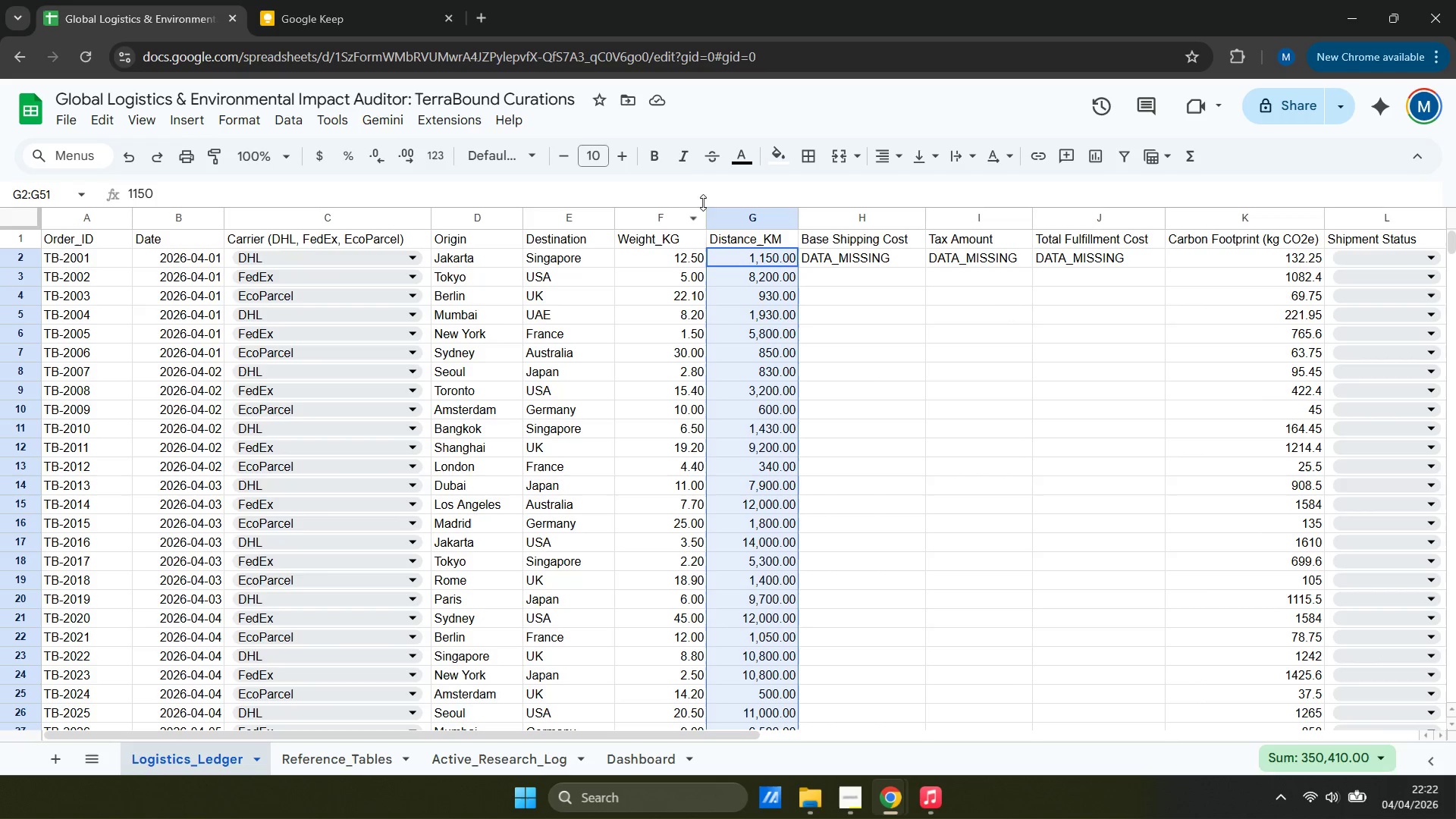 
wait(9.99)
 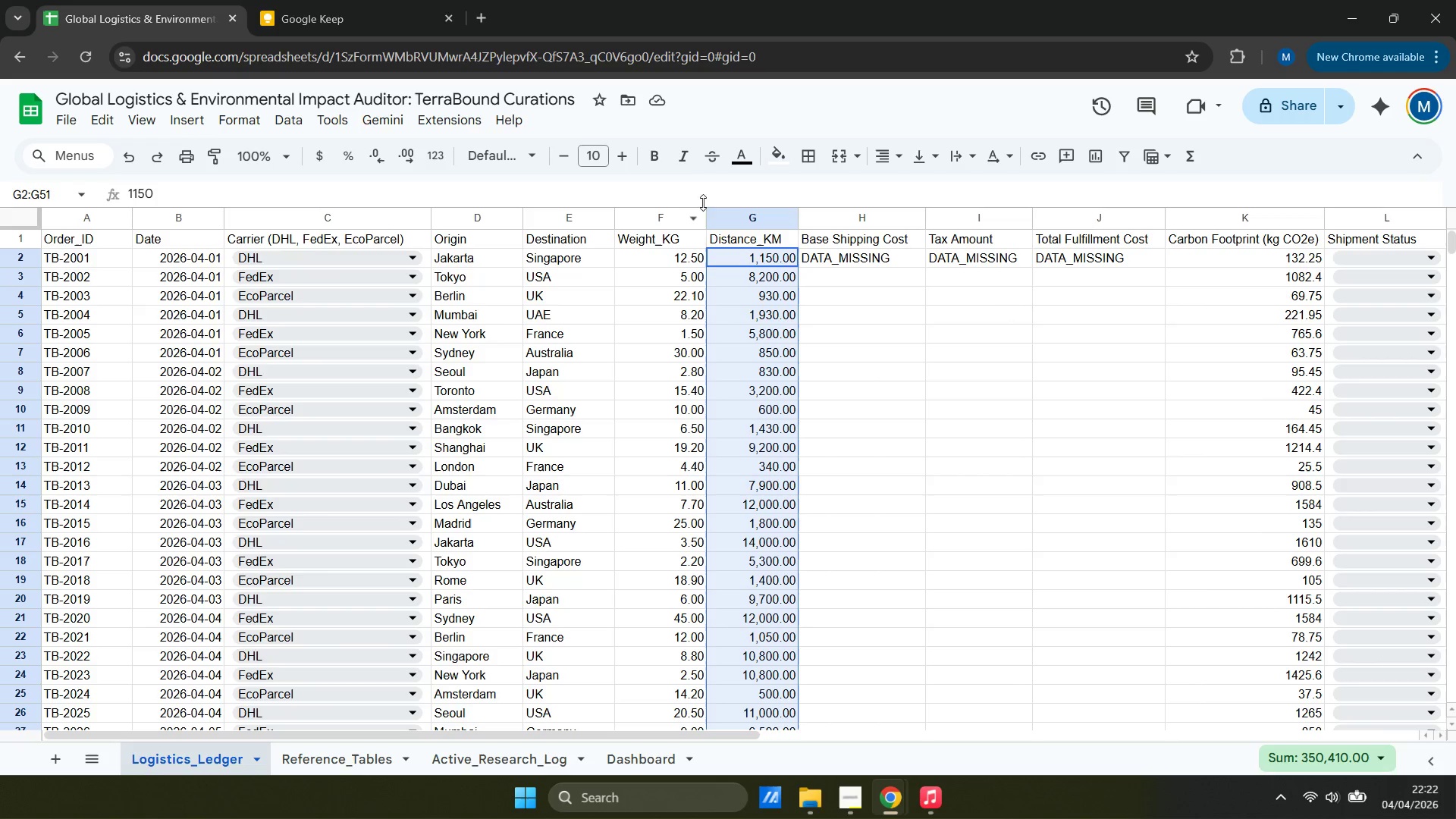 
left_click([352, 755])
 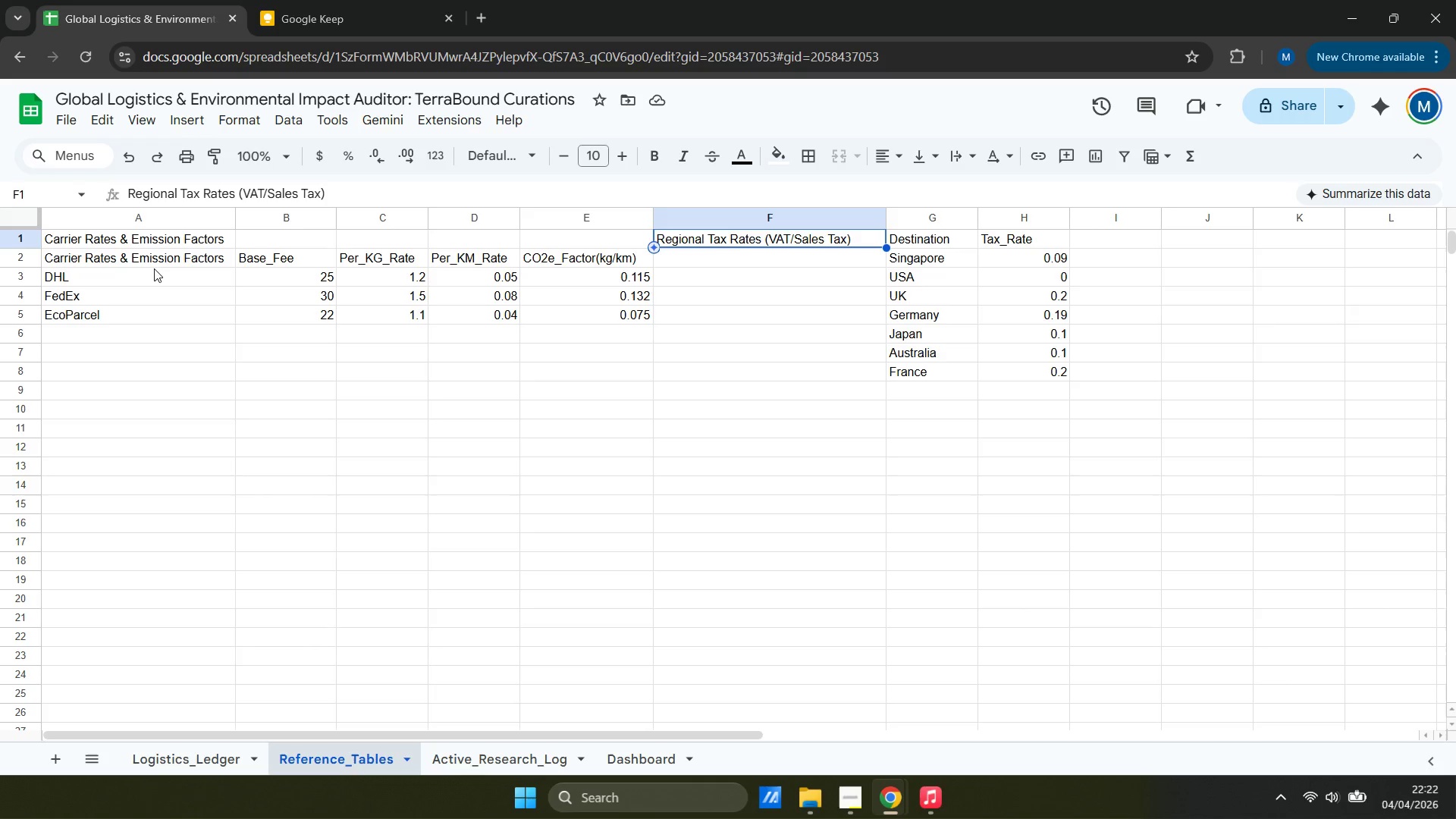 
left_click([154, 281])
 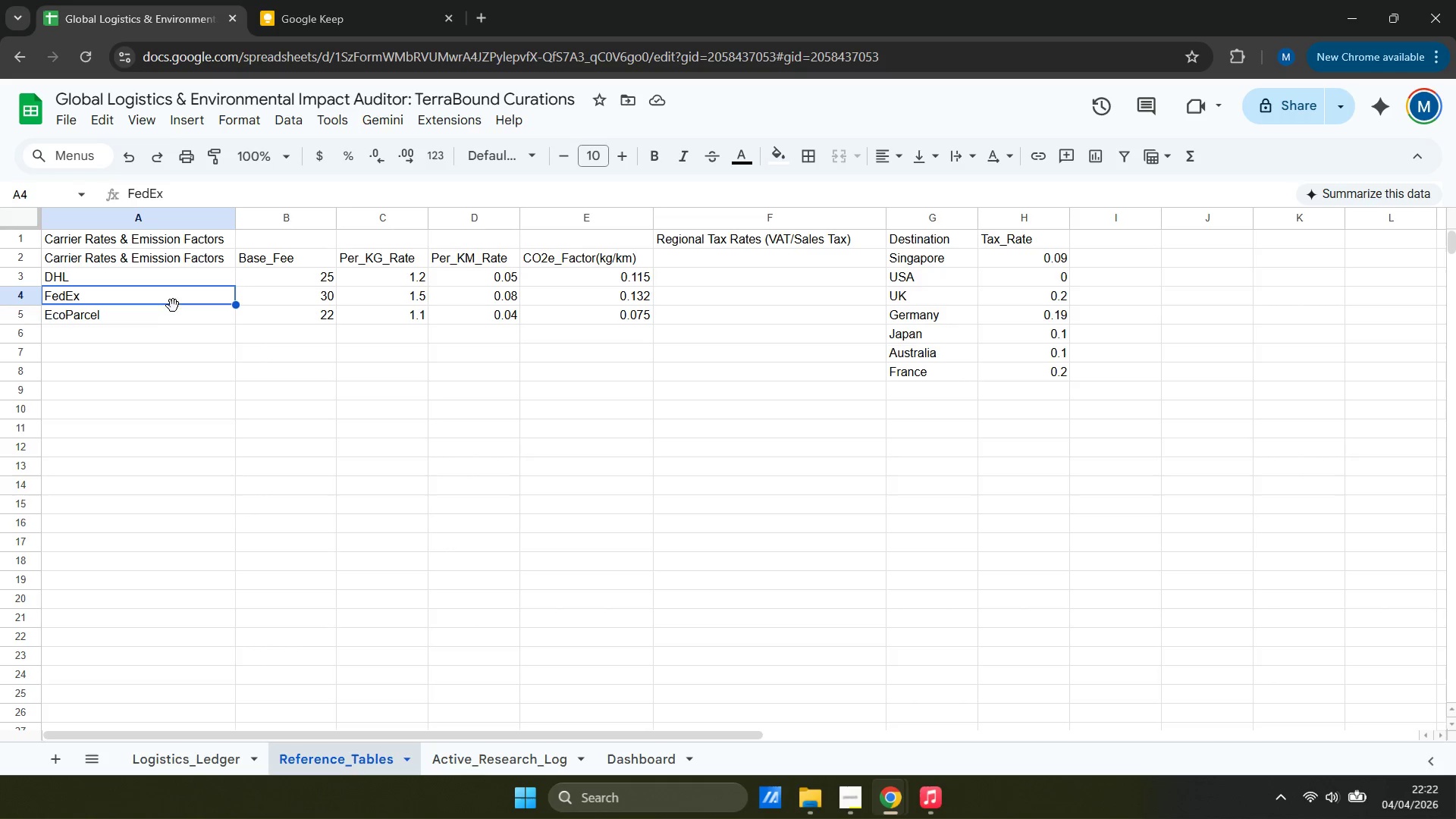 
double_click([180, 316])
 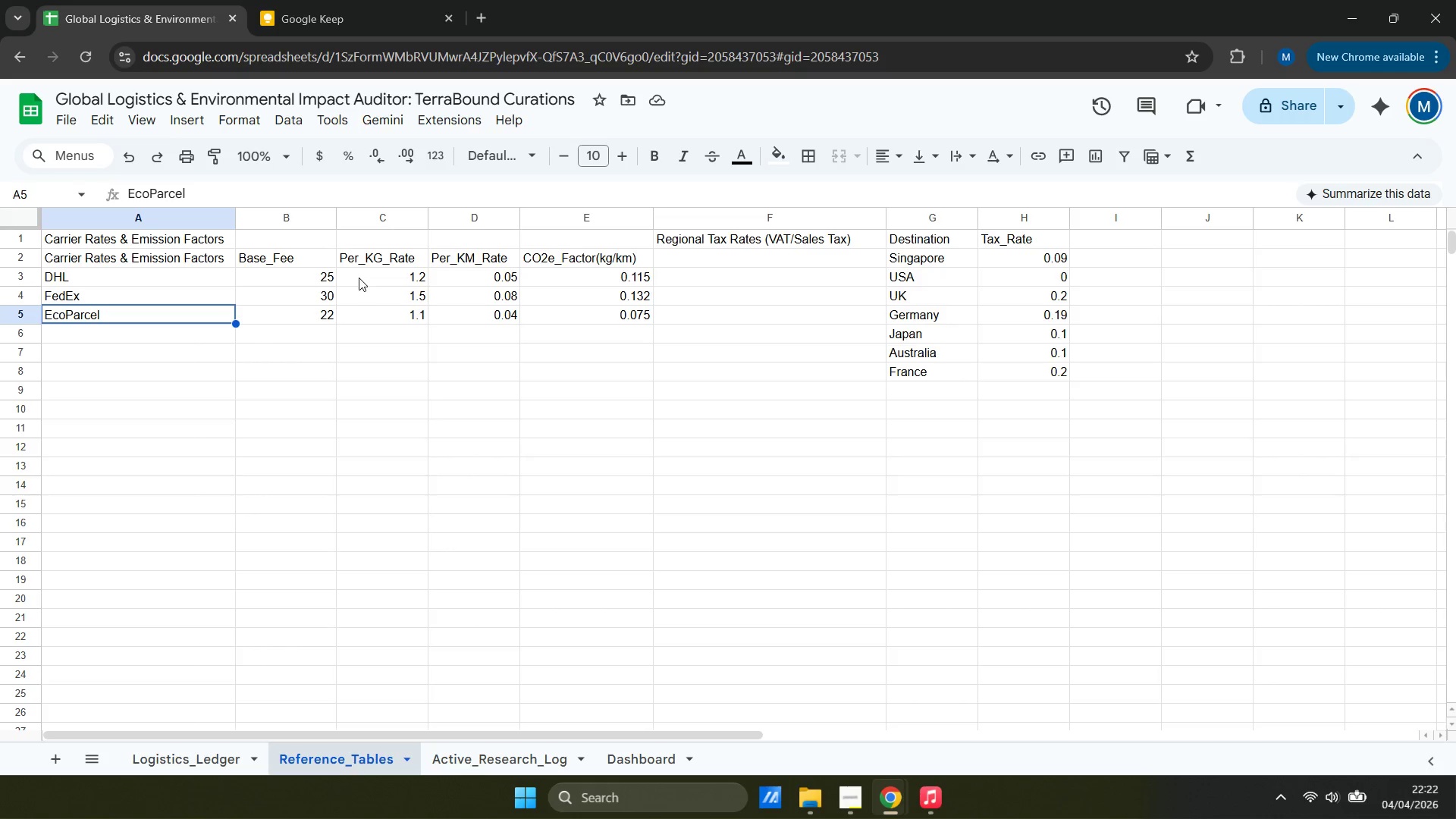 
left_click([355, 278])
 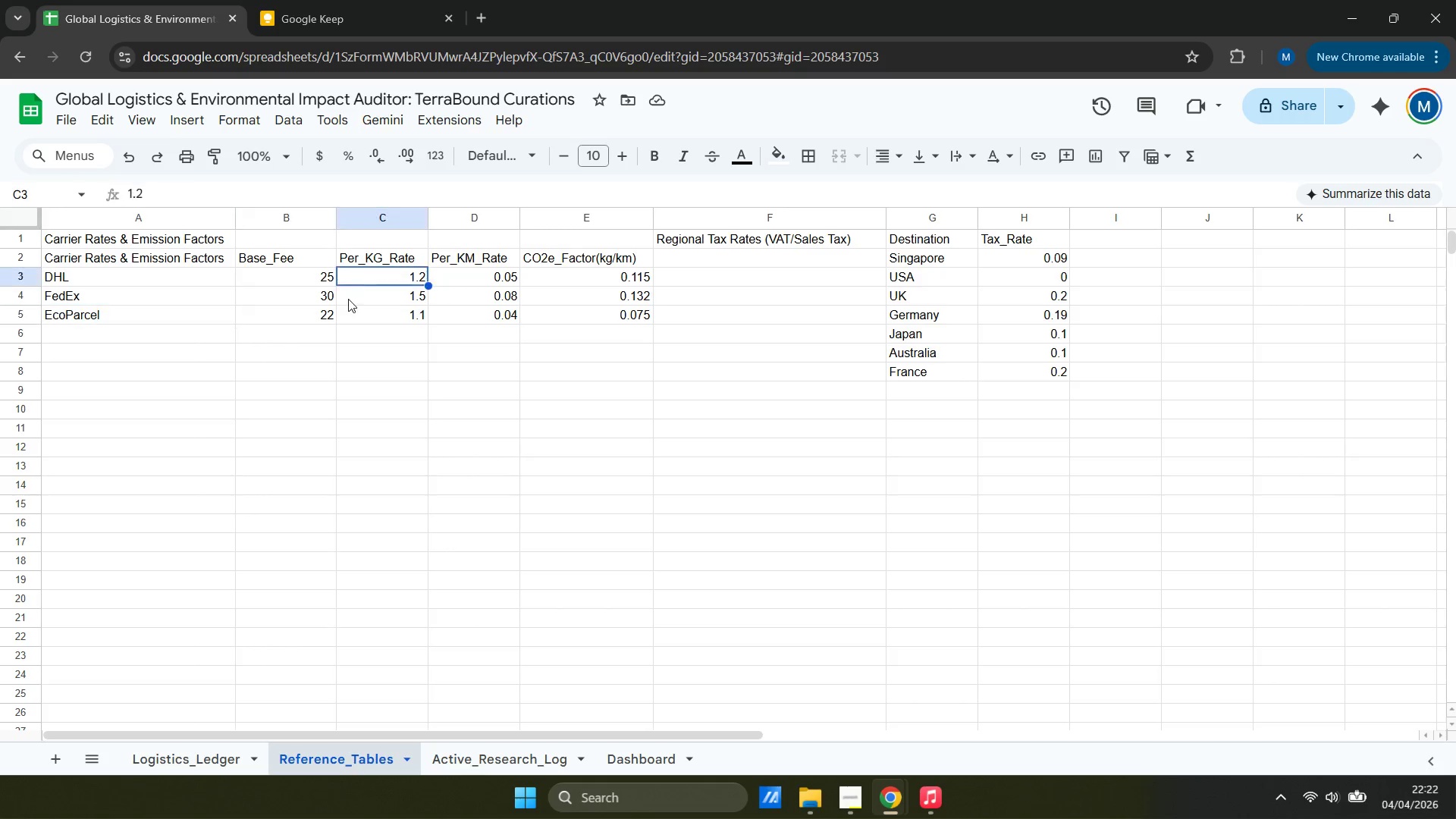 
double_click([348, 302])
 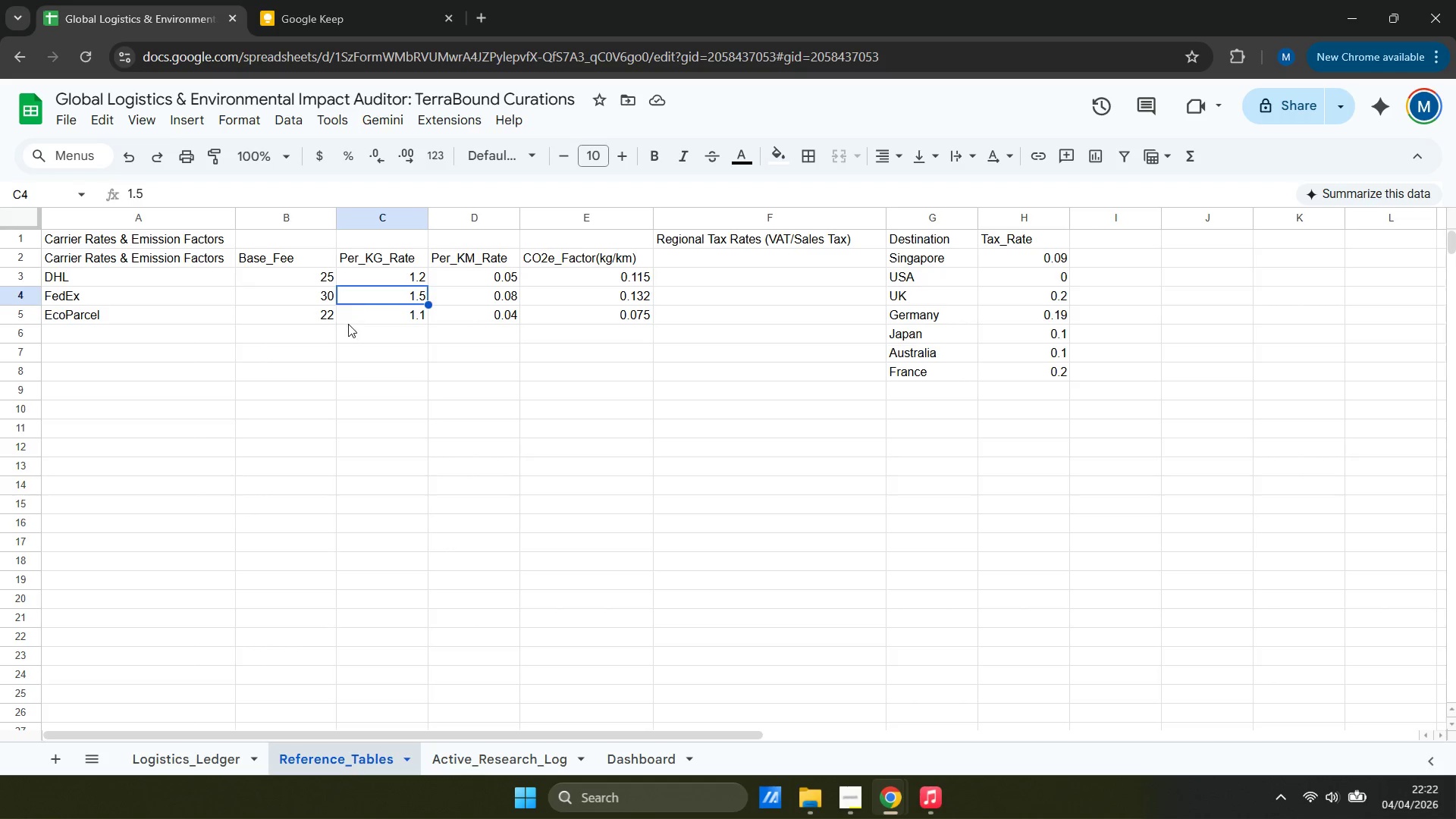 
triple_click([348, 324])
 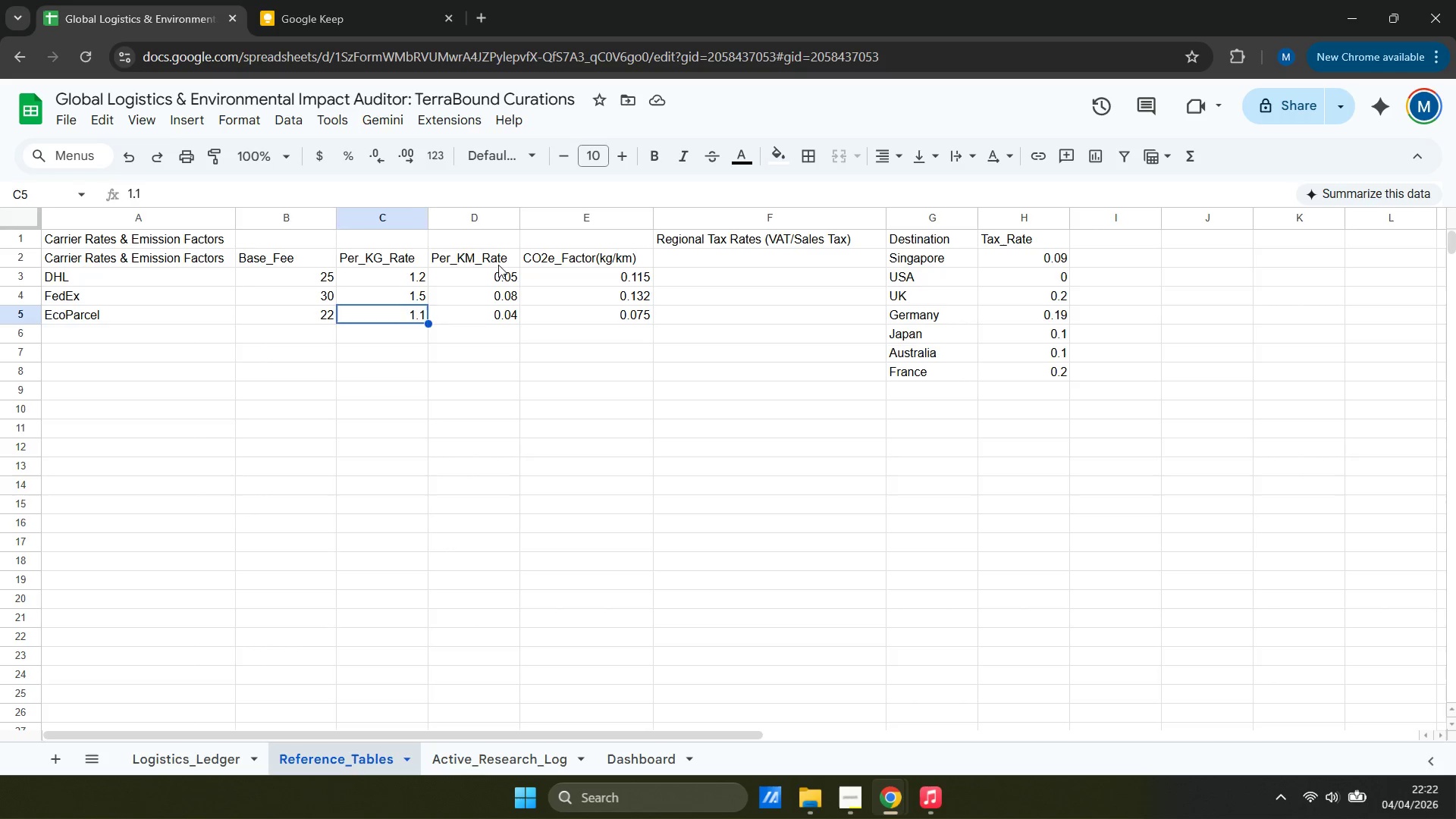 
double_click([505, 305])
 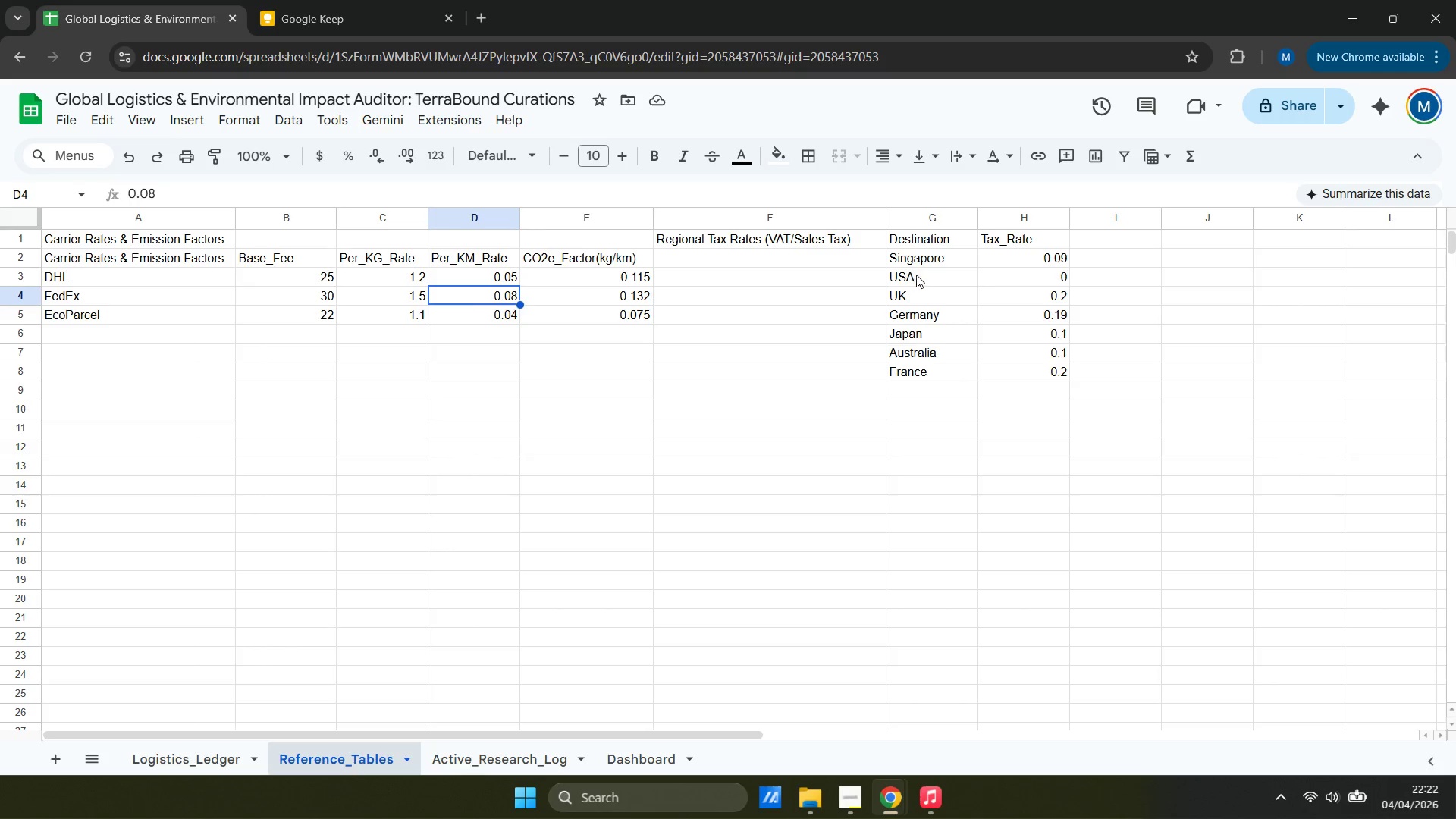 
double_click([943, 330])
 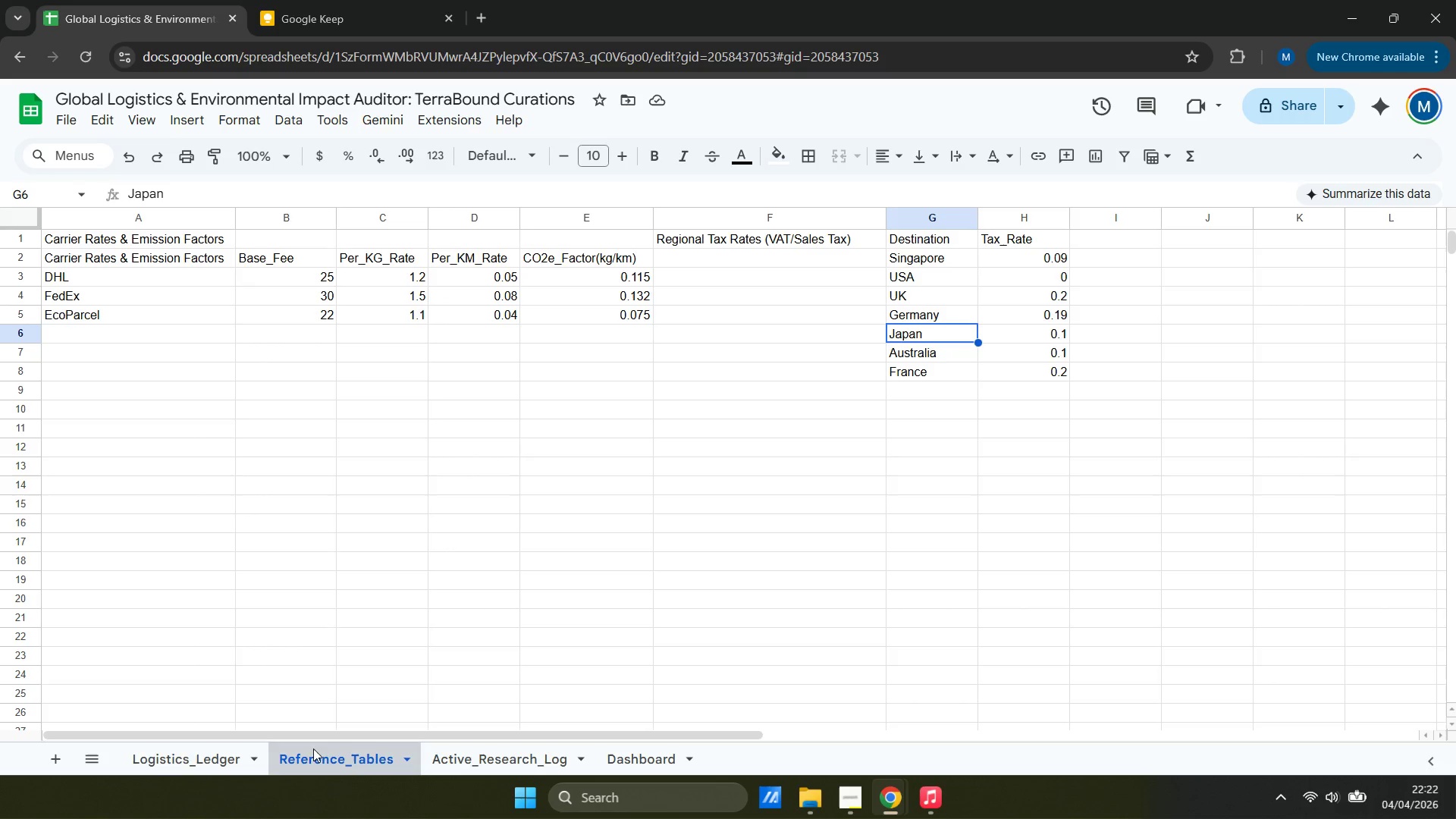 
left_click([205, 764])
 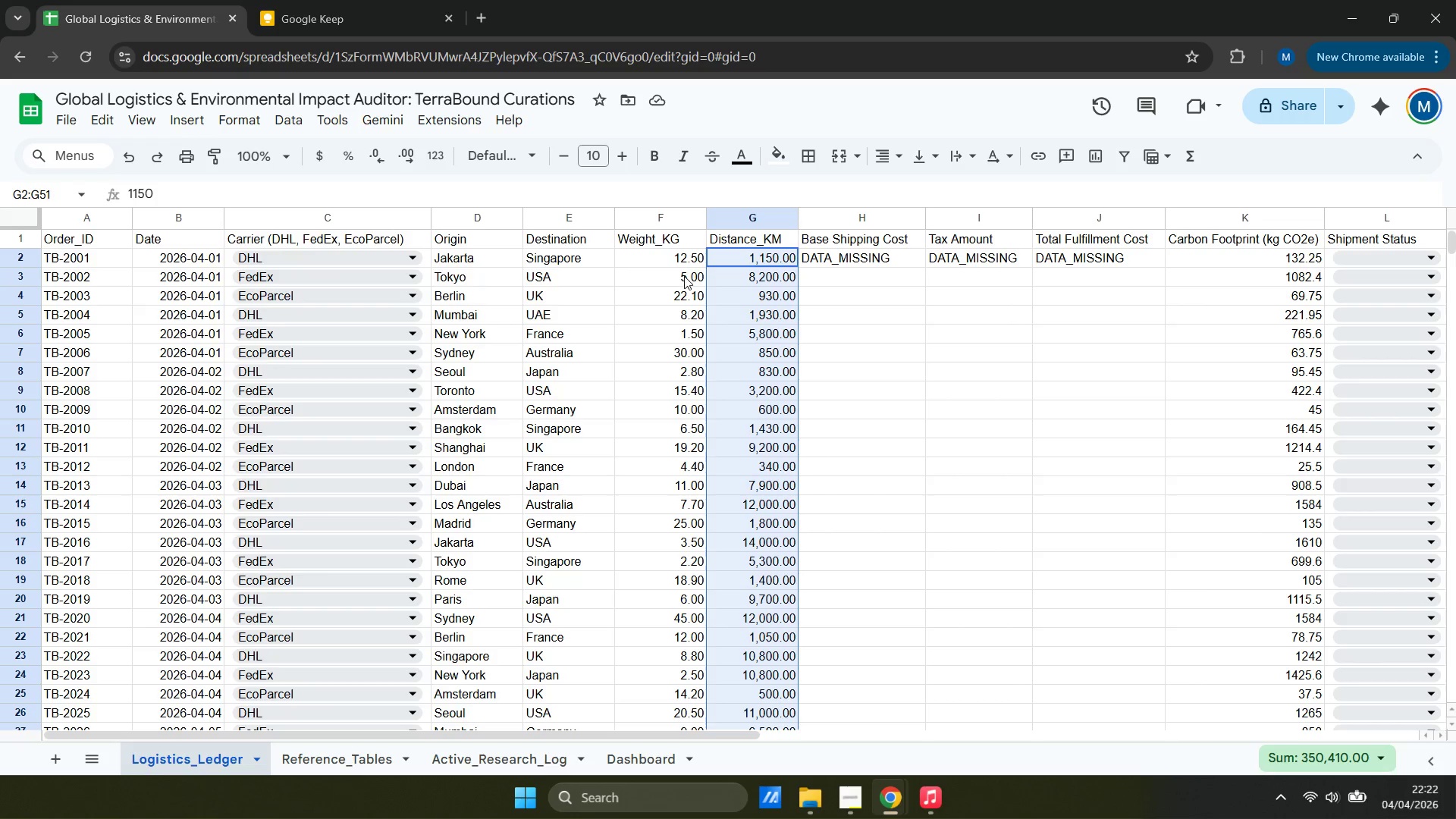 
wait(6.41)
 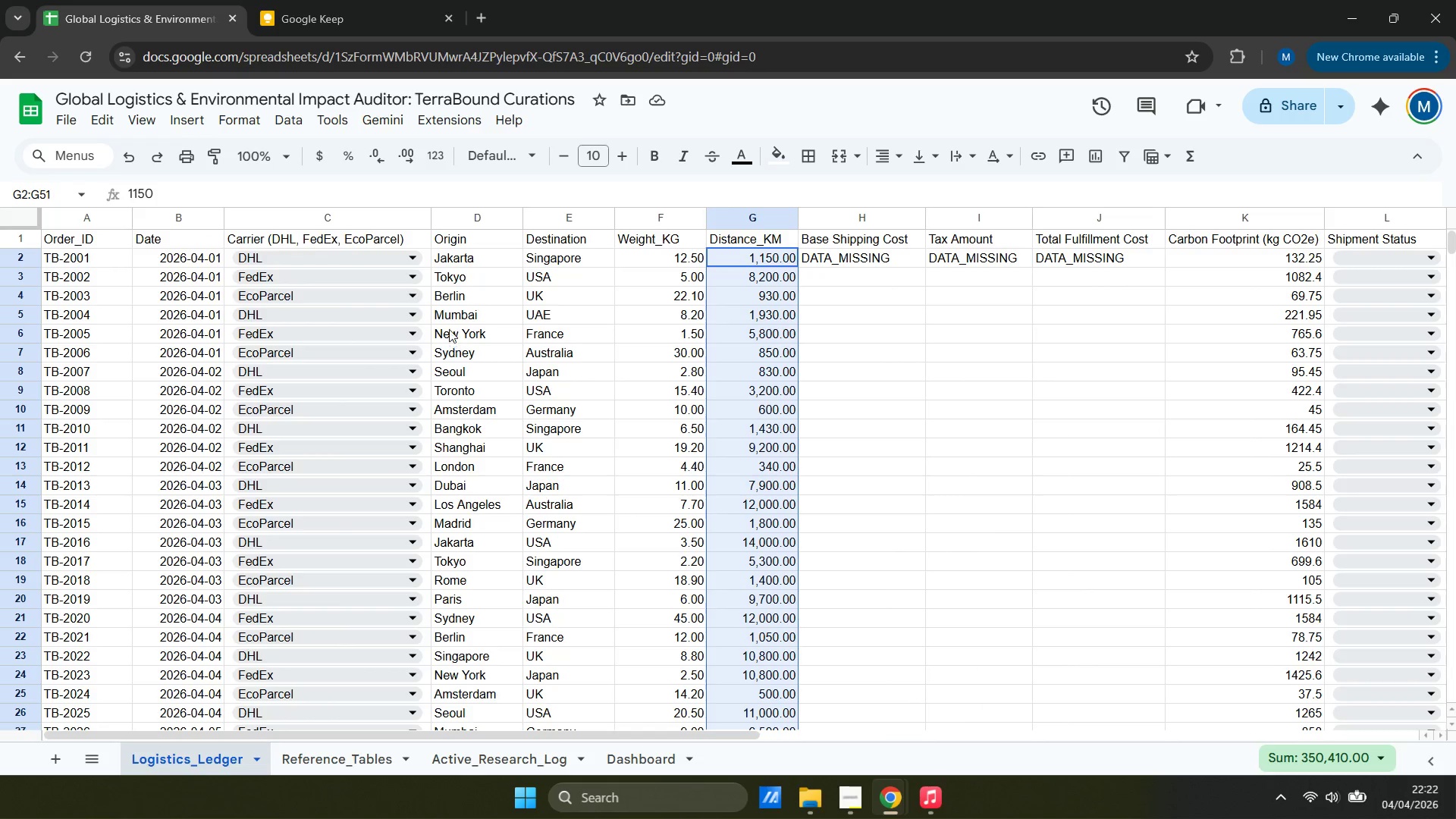 
left_click([676, 257])
 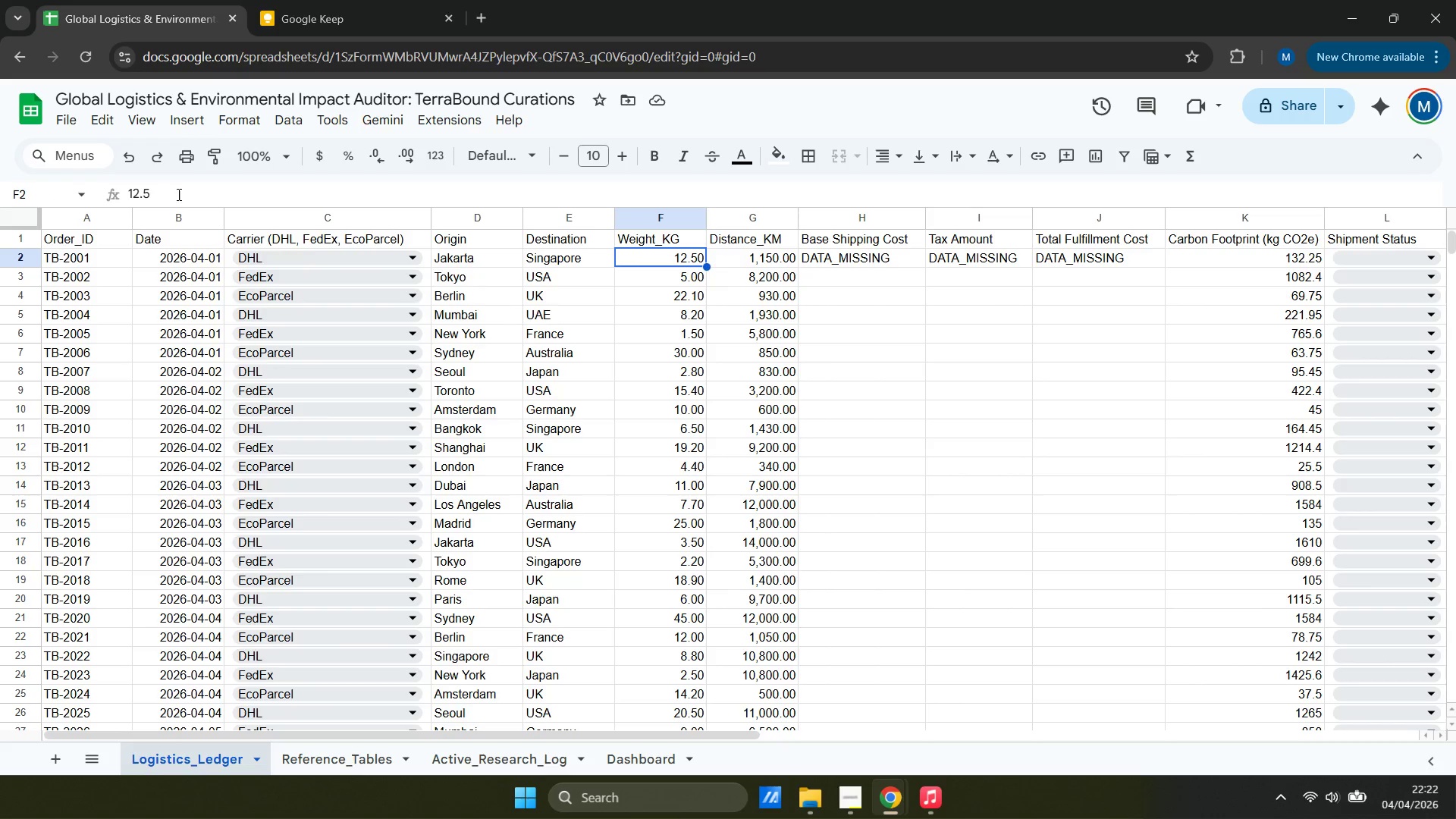 
wait(9.11)
 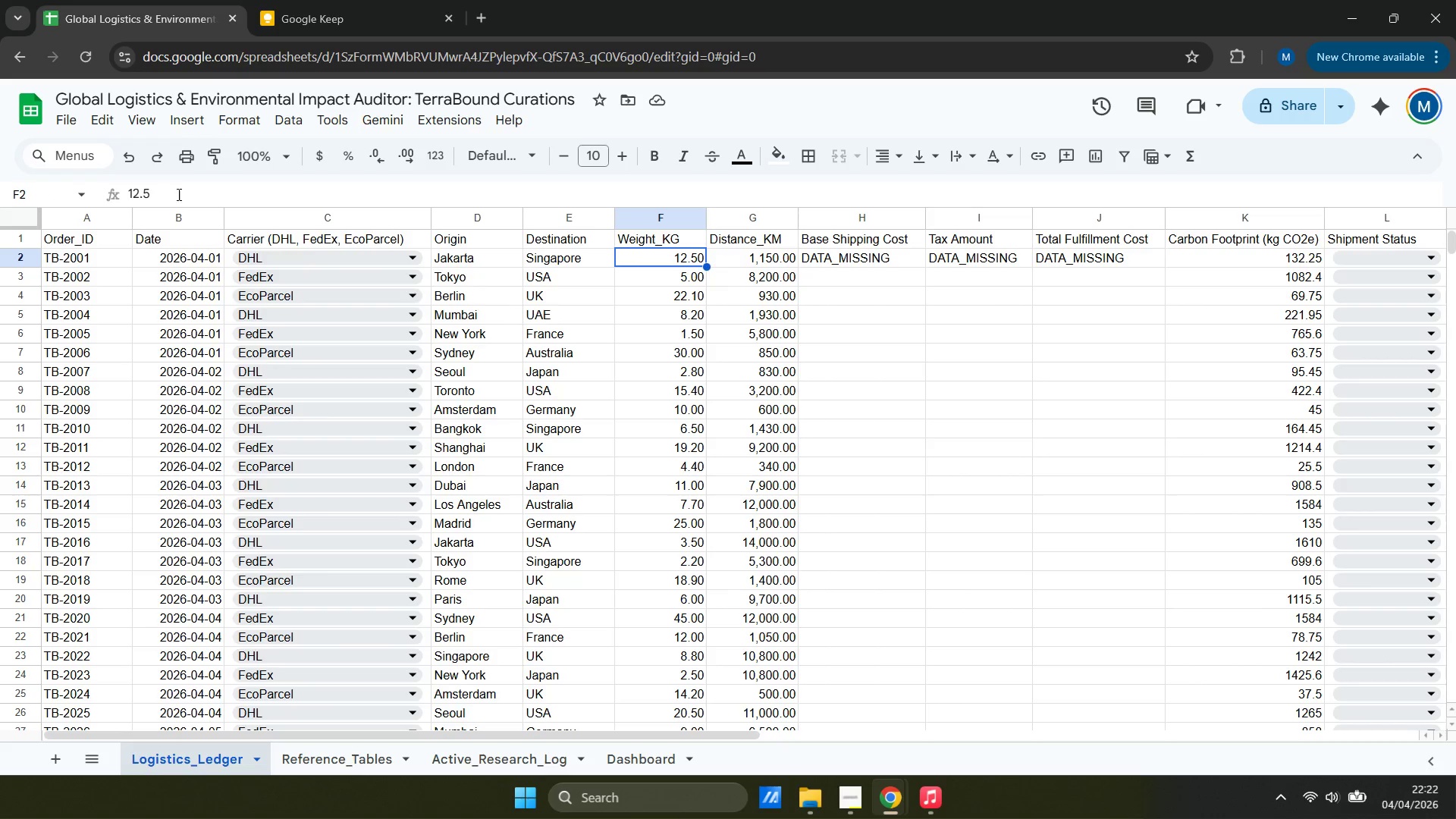 
left_click([651, 252])
 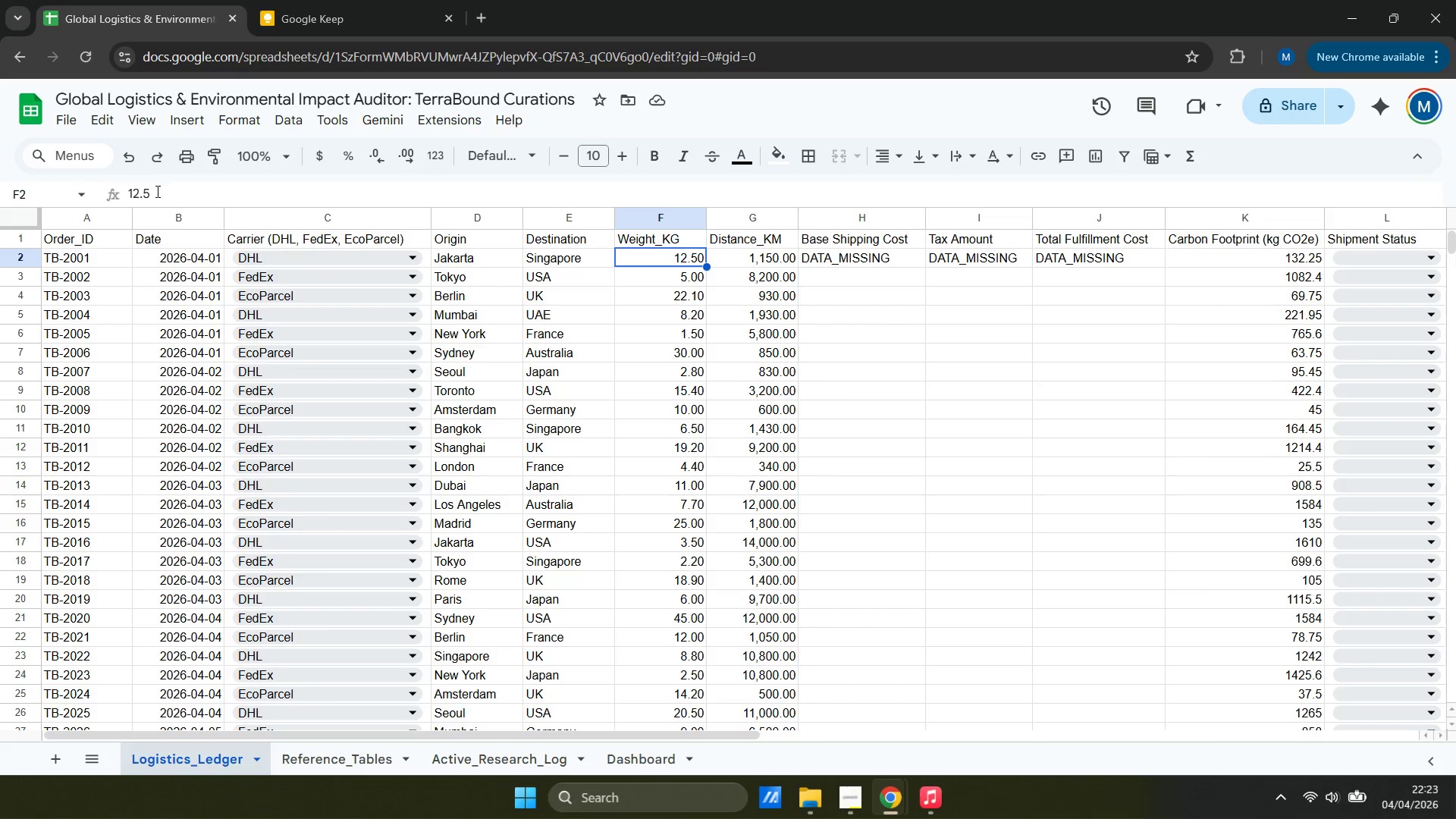 
left_click([145, 194])
 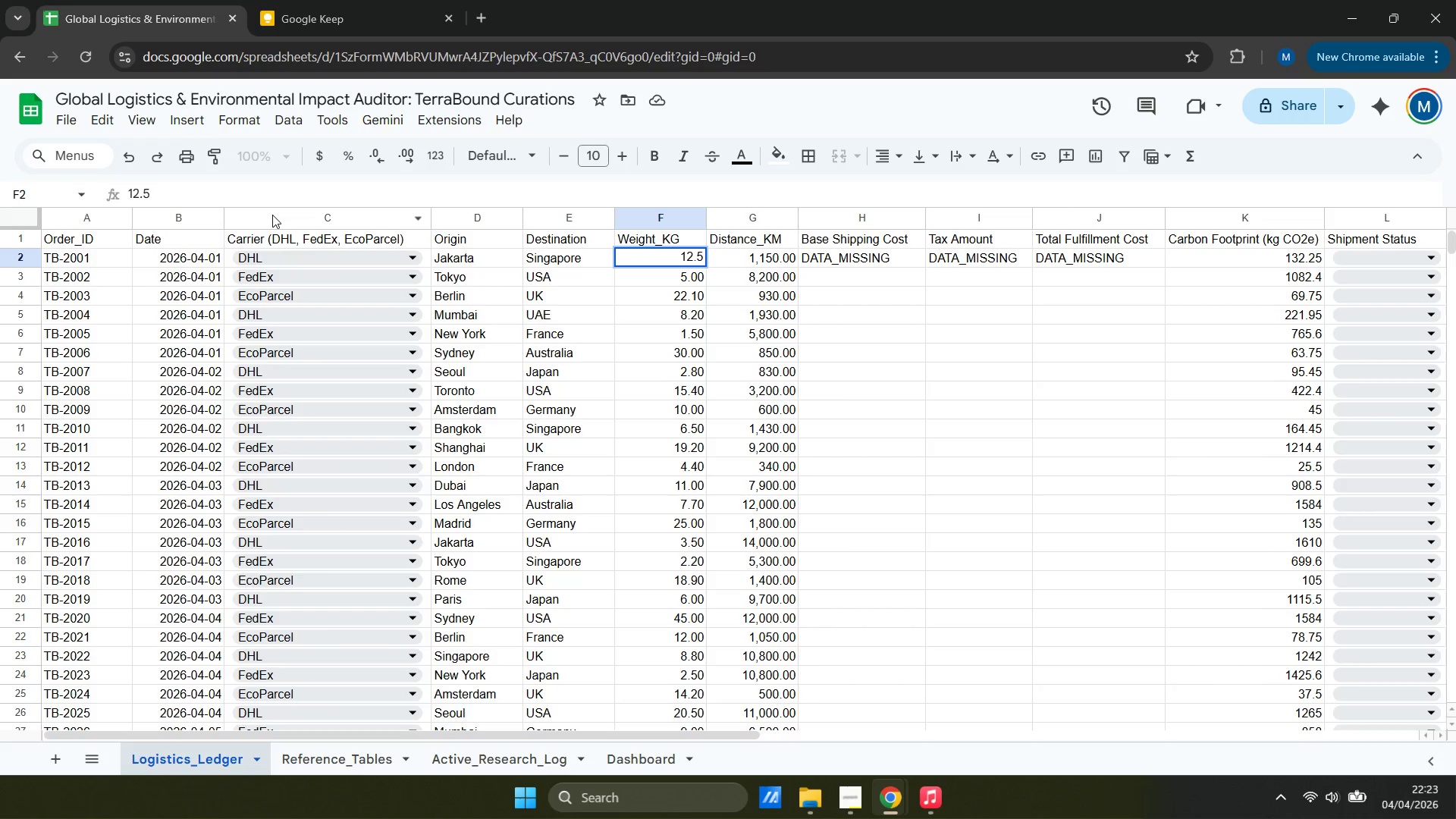 
key(Backspace)
 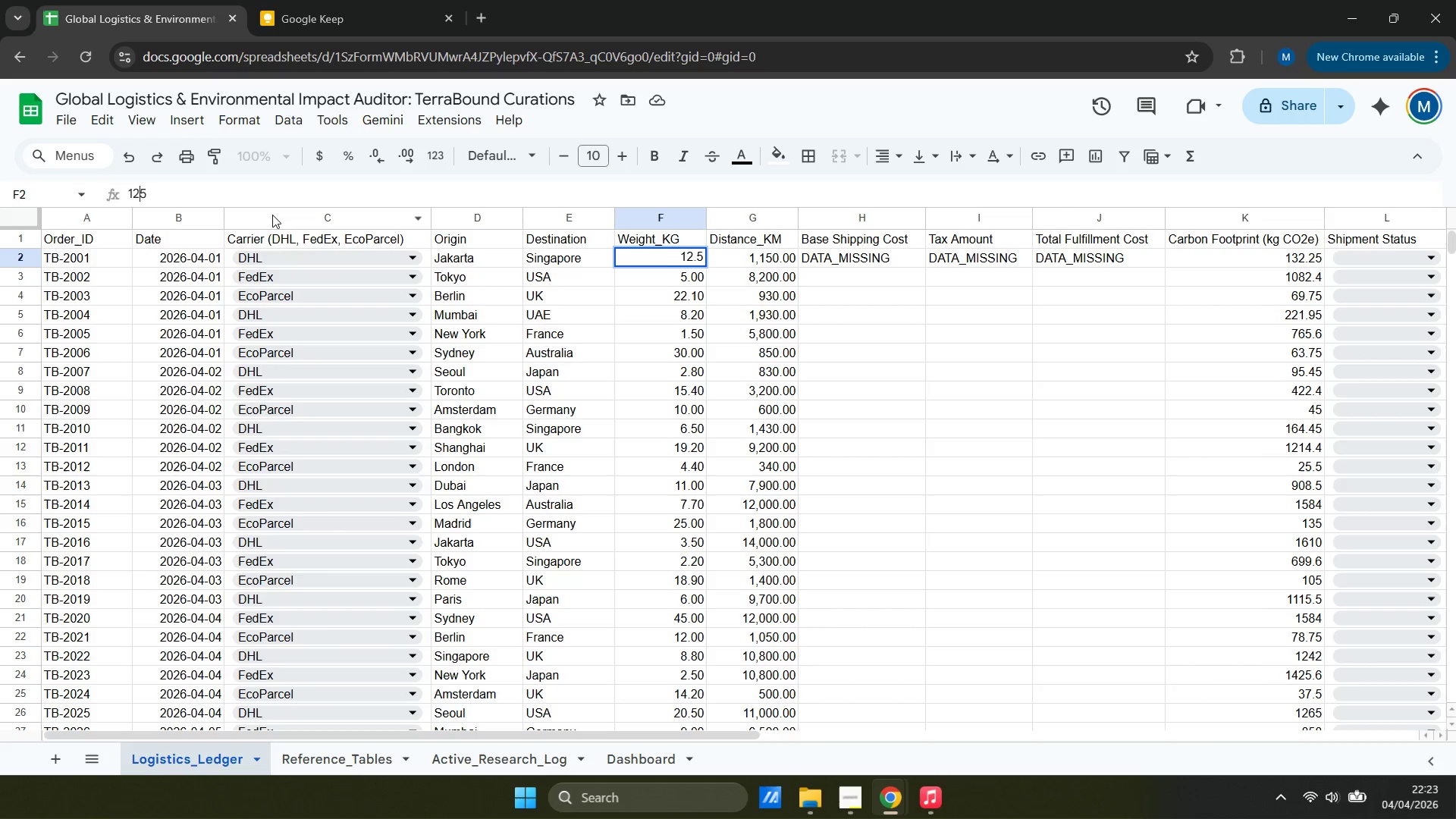 
key(Comma)
 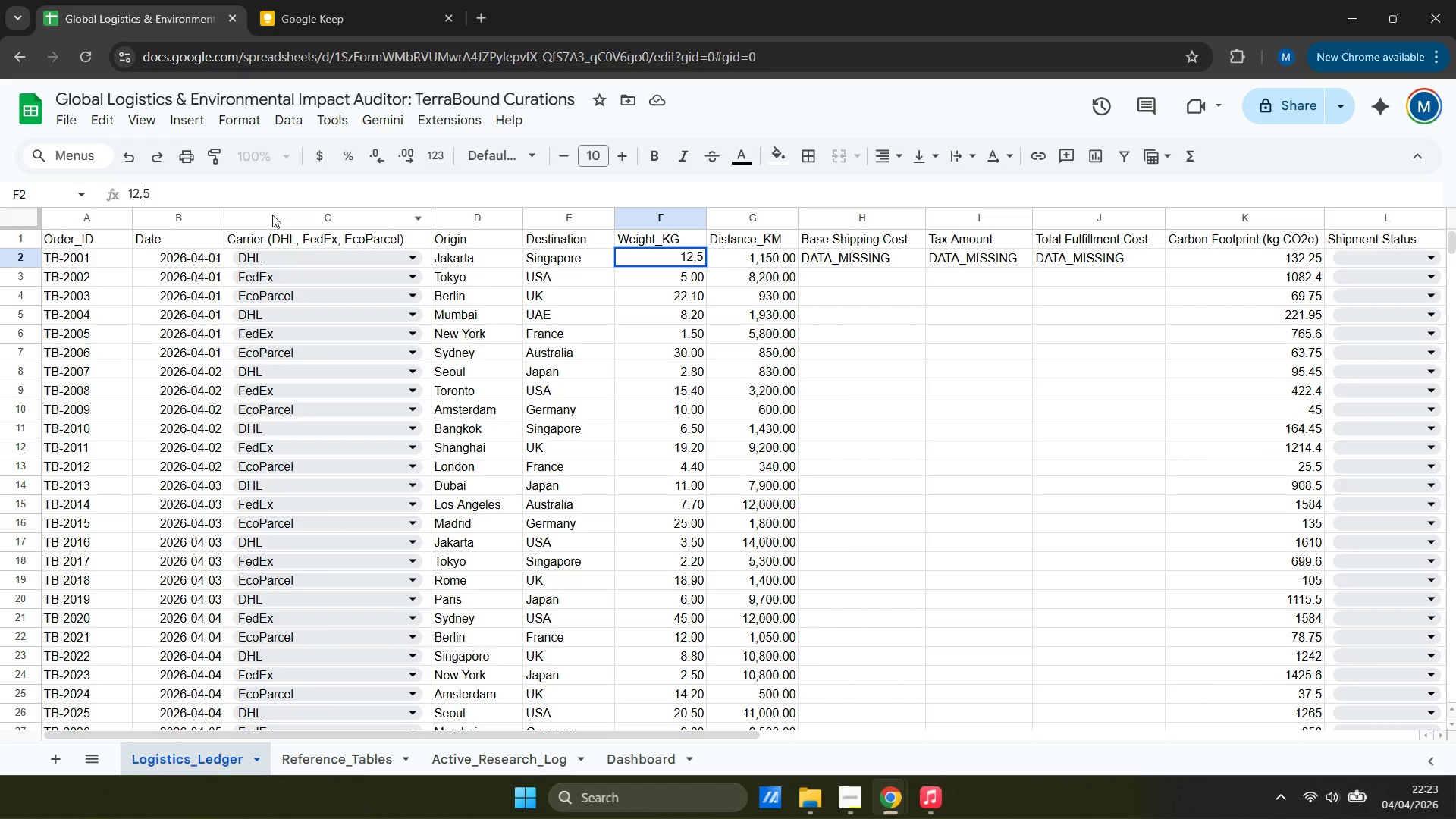 
key(ArrowDown)
 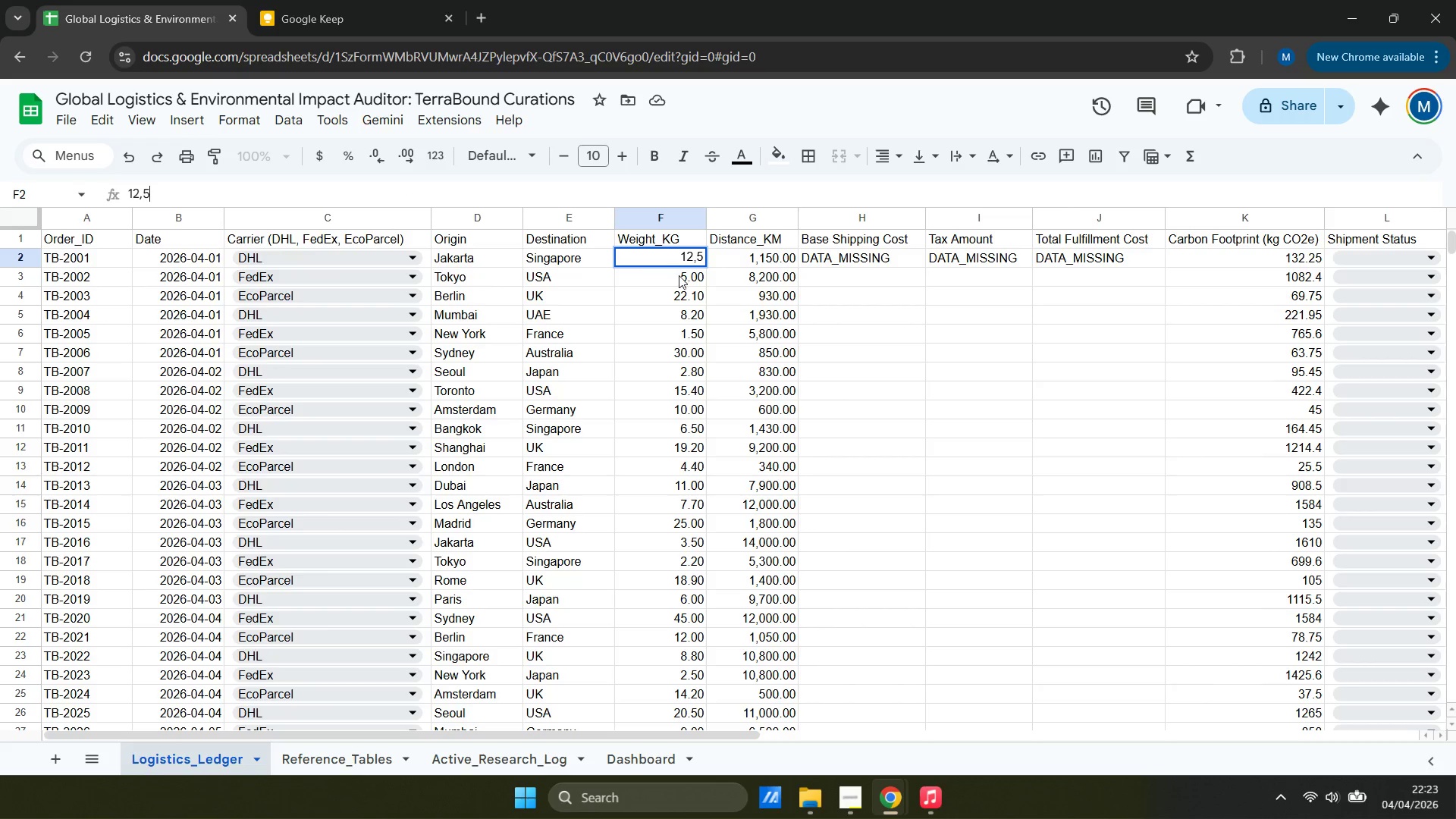 
left_click([692, 286])
 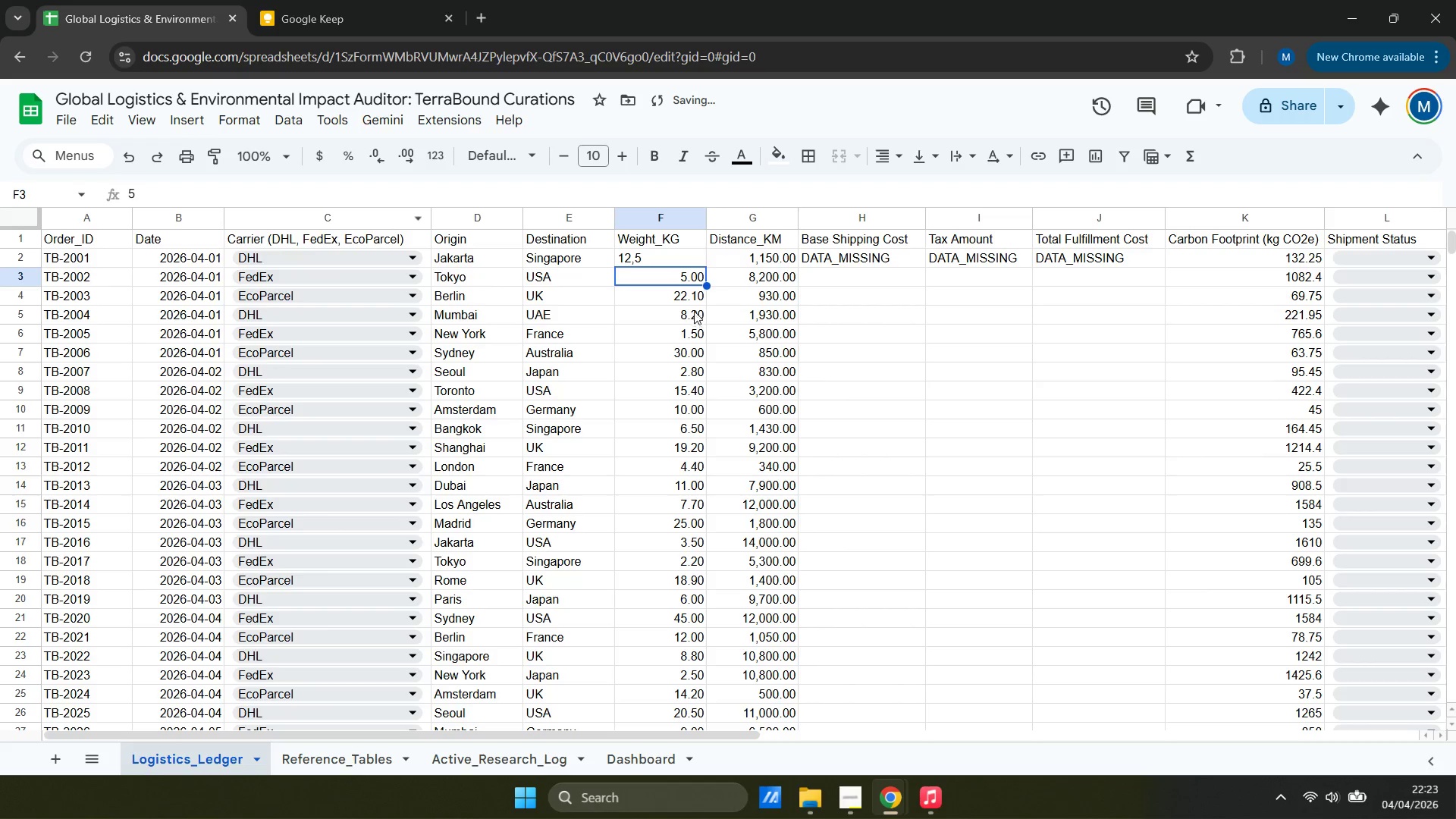 
left_click([693, 301])
 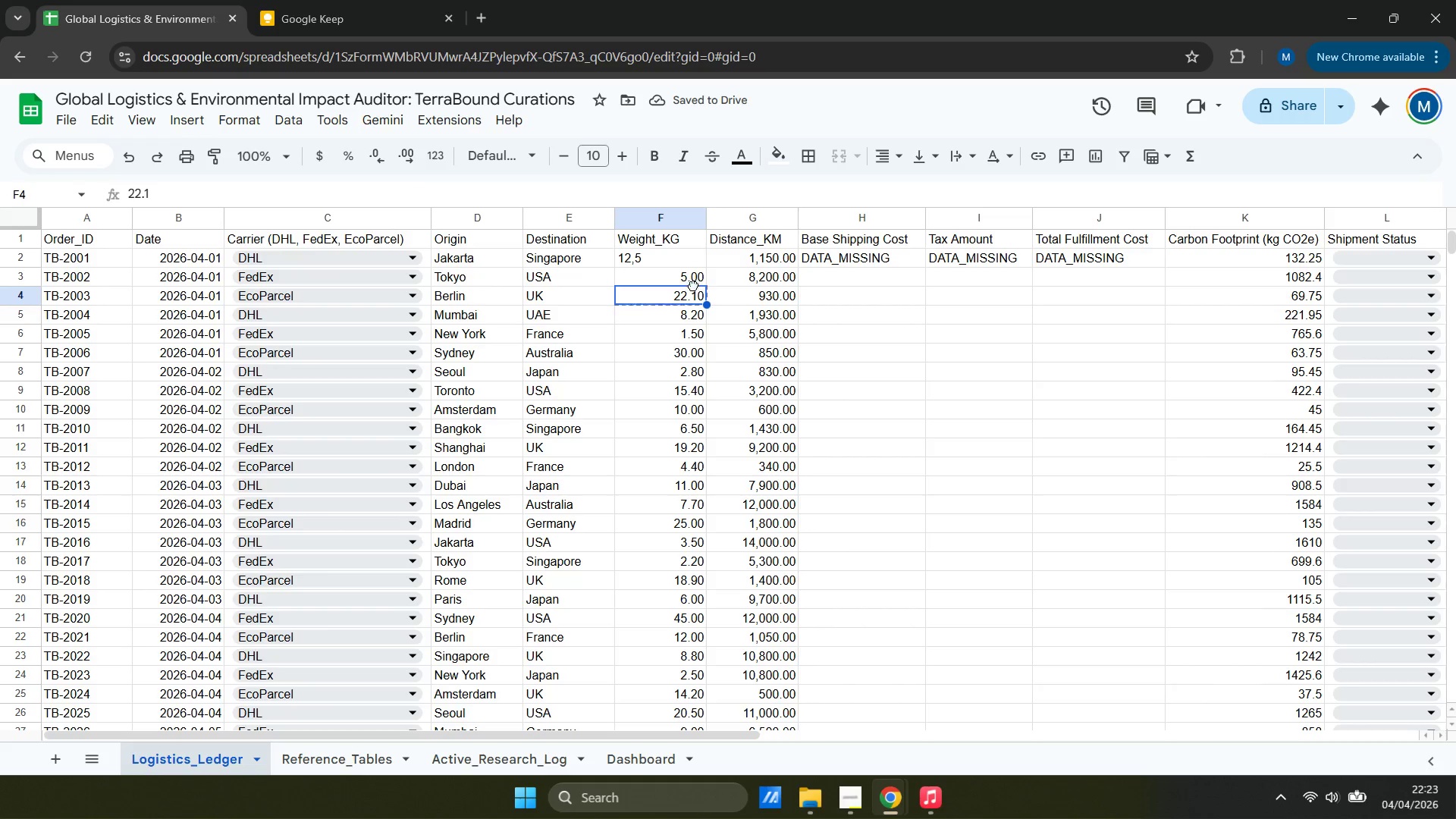 
double_click([693, 270])
 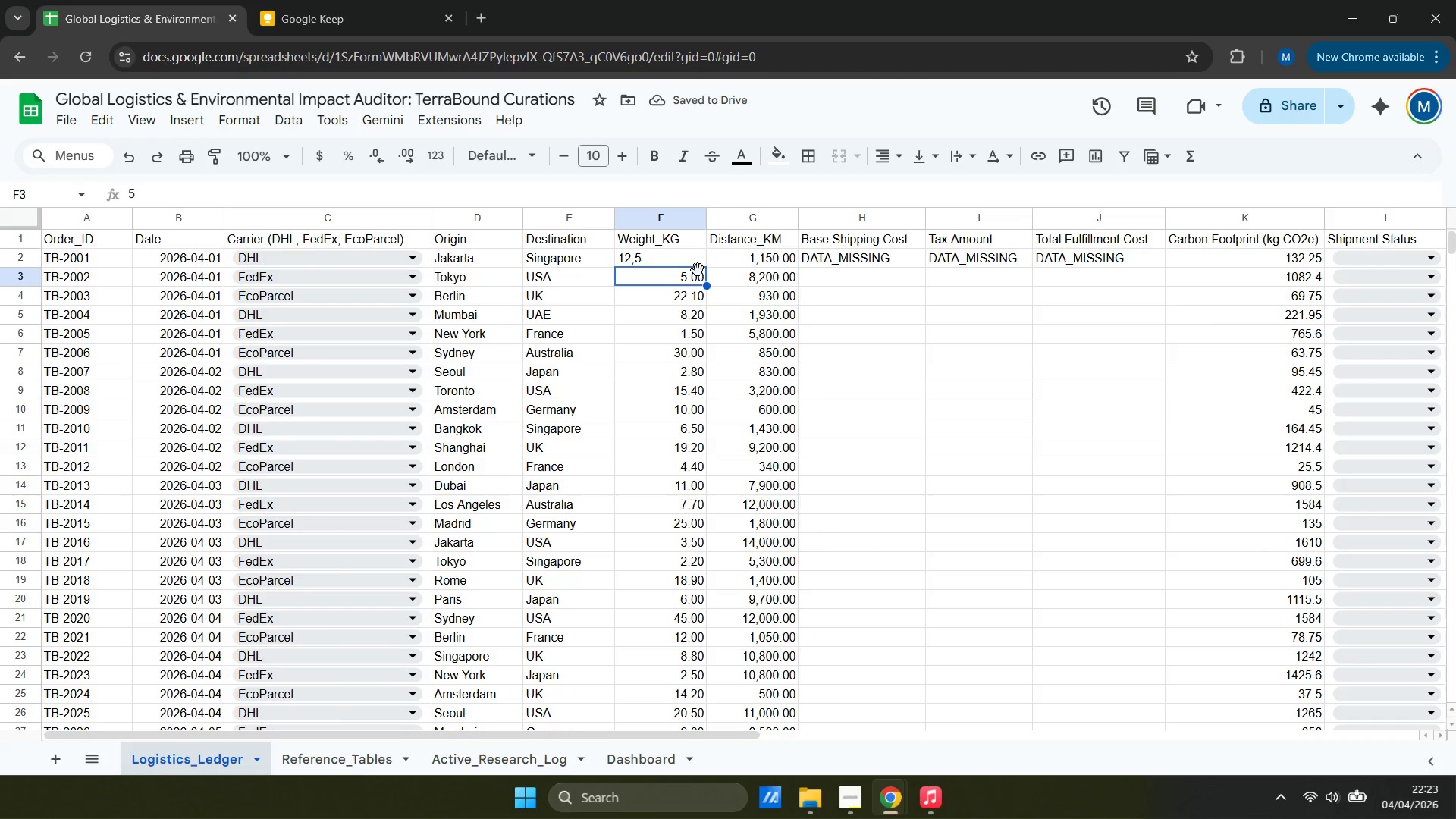 
key(ArrowUp)
 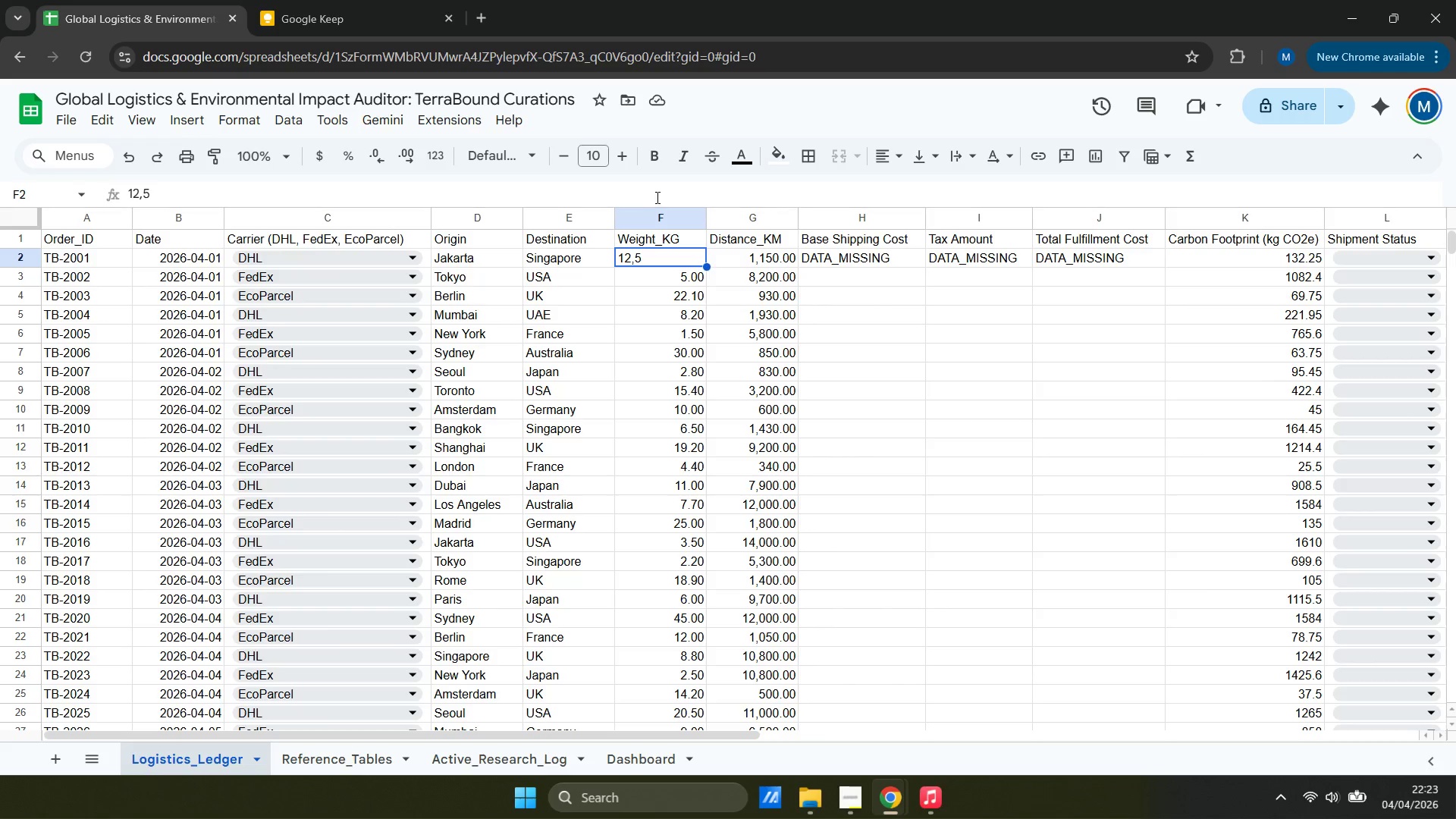 
wait(15.55)
 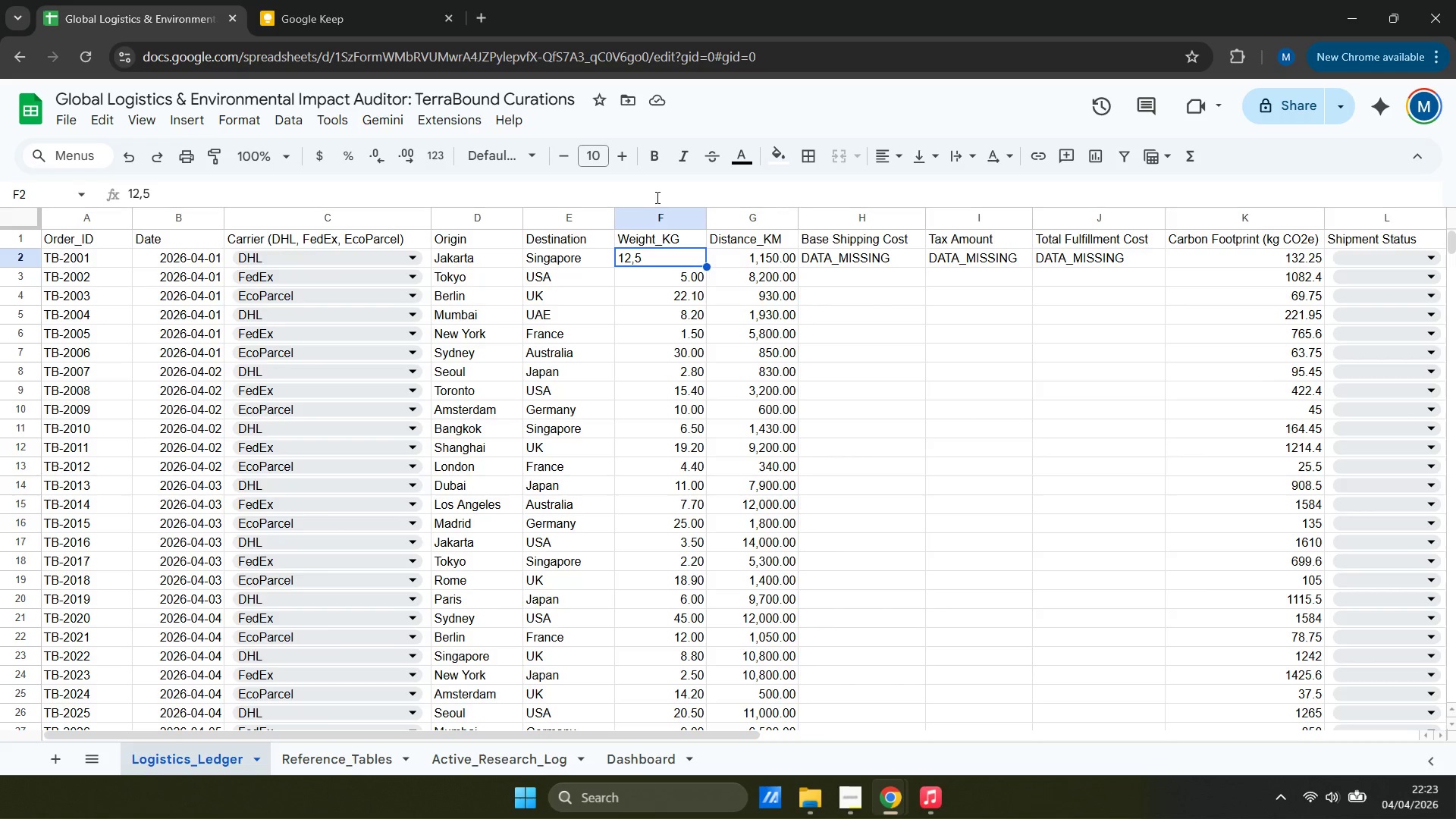 
left_click([140, 197])
 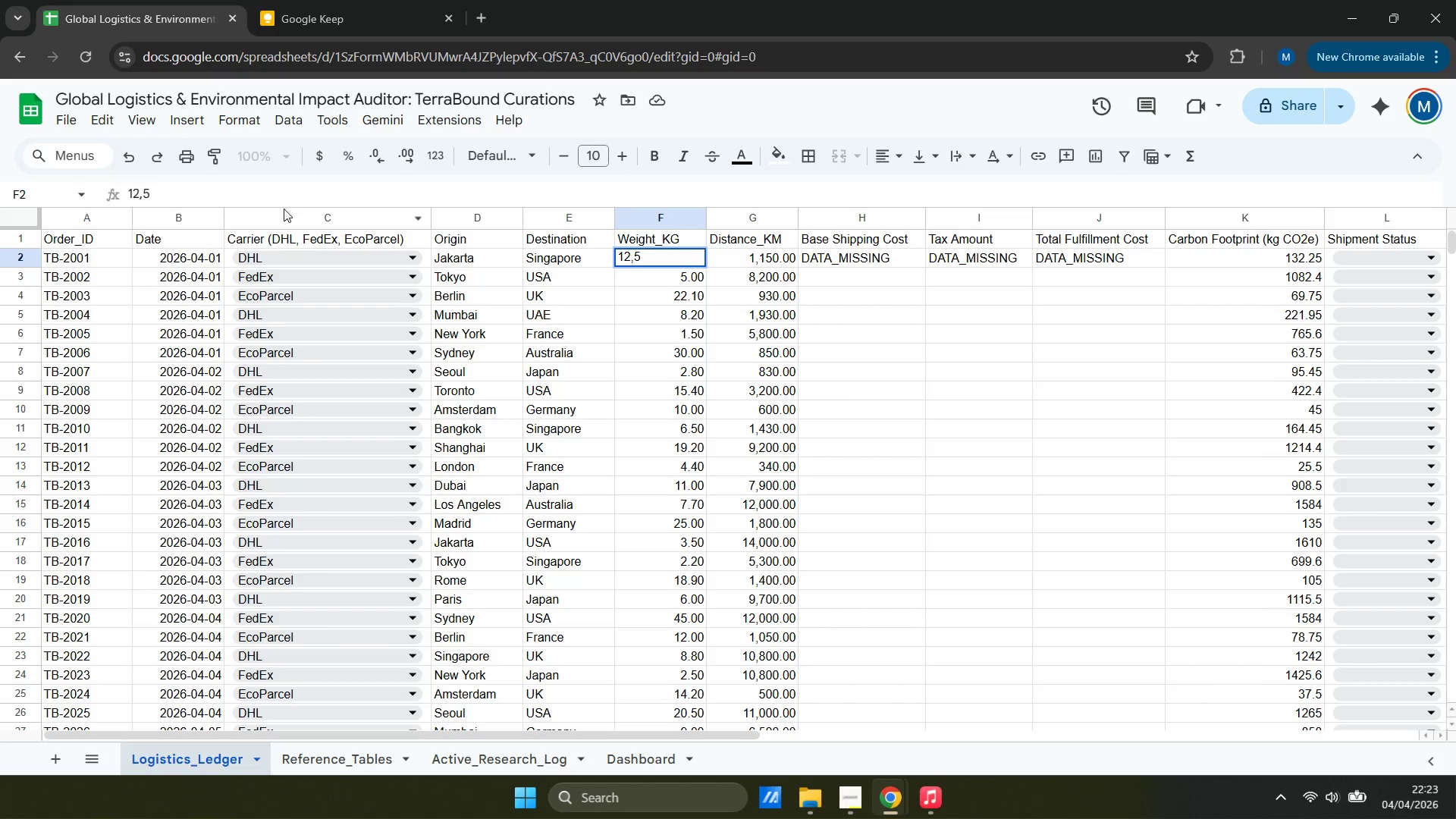 
key(ArrowRight)
 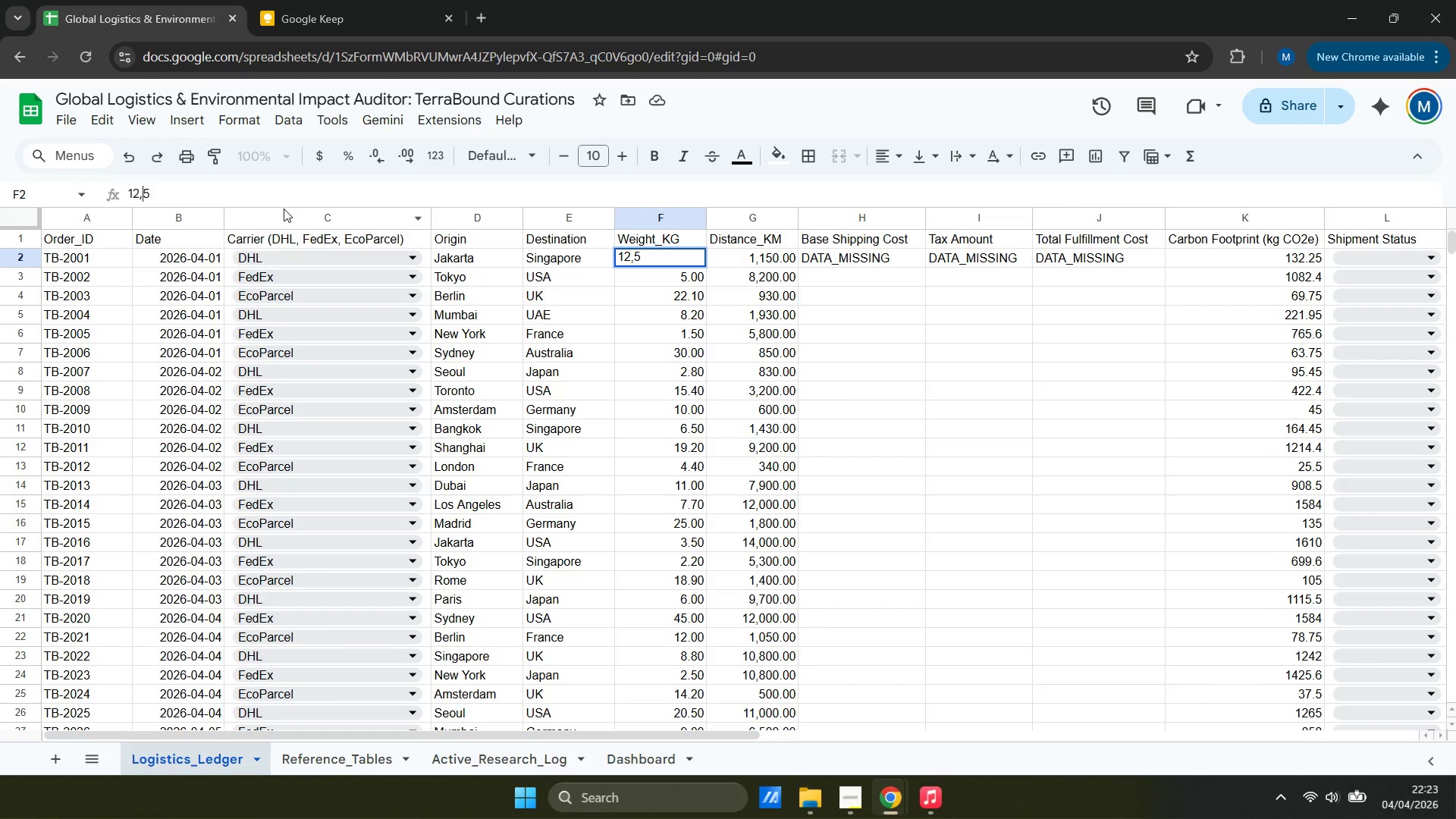 
key(Backspace)
 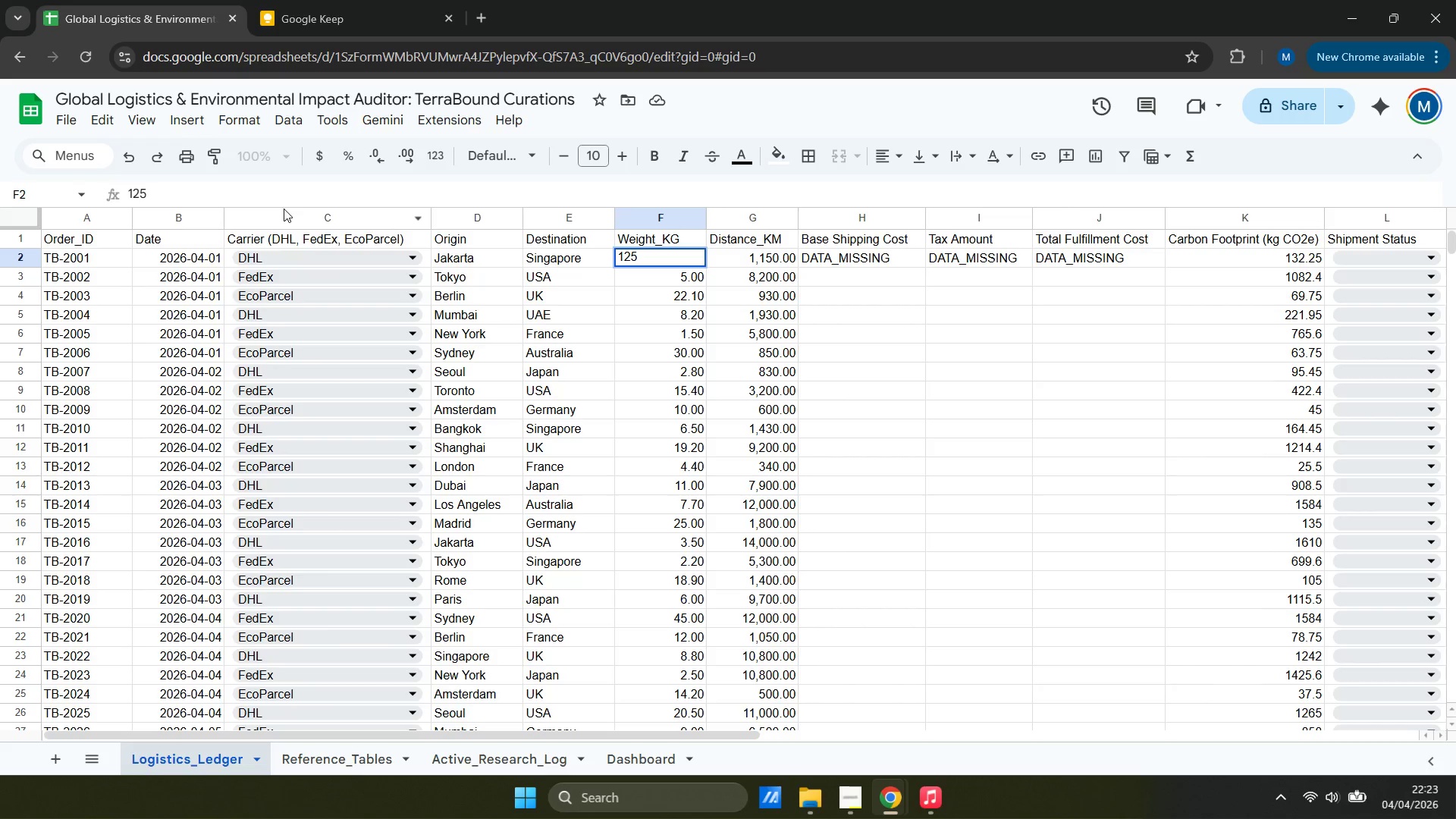 
key(Period)
 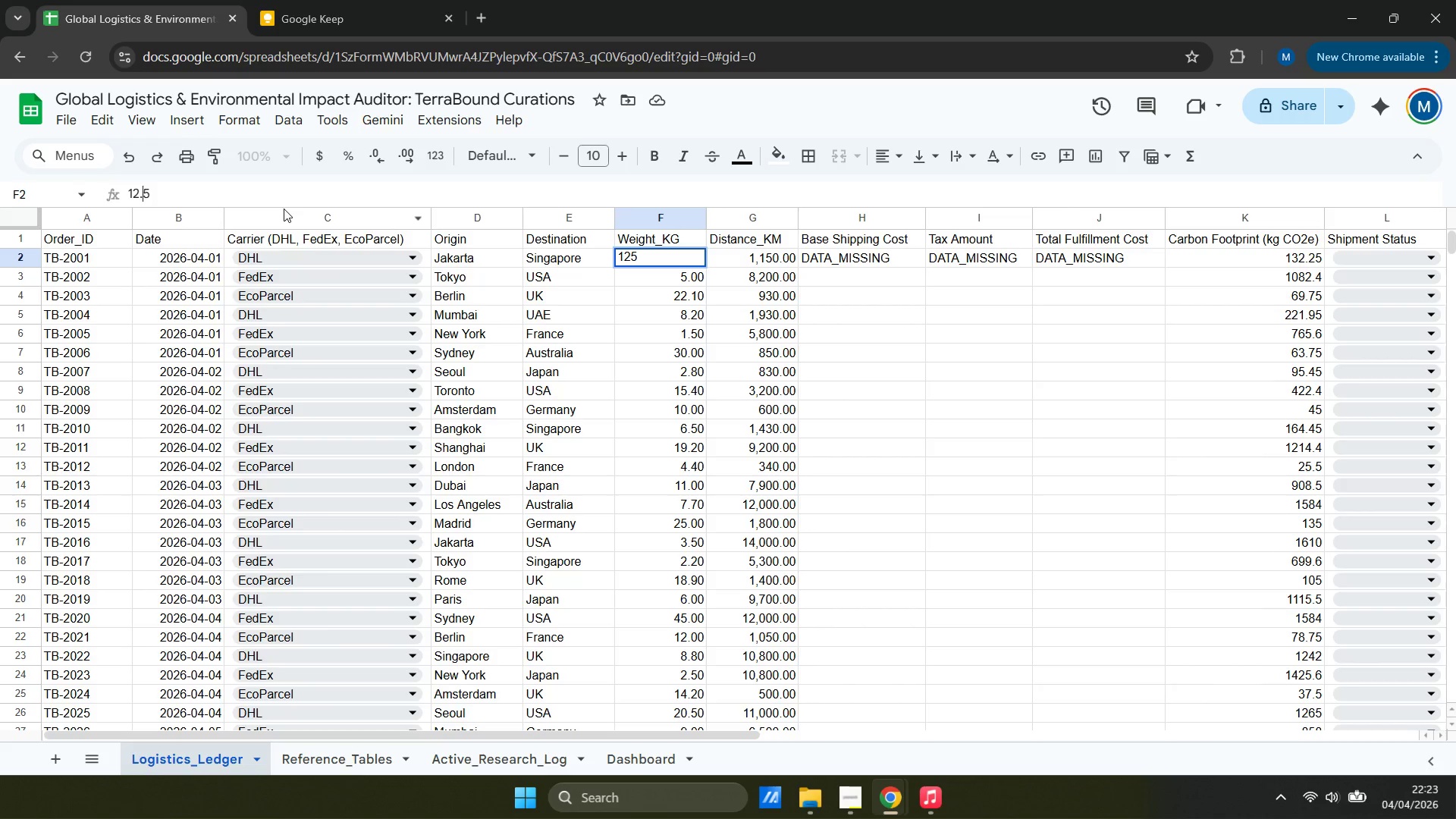 
key(Enter)
 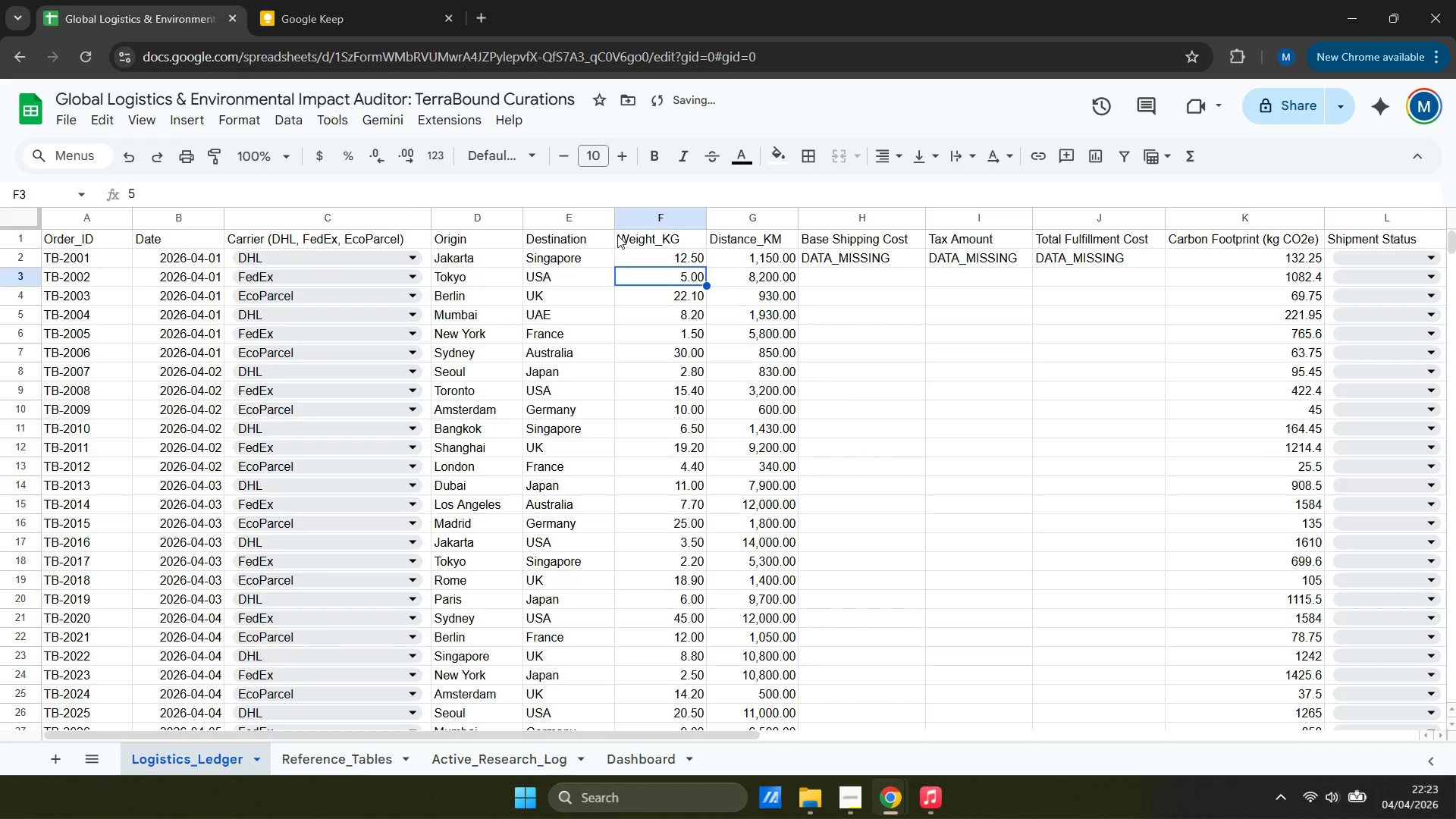 
left_click([670, 260])
 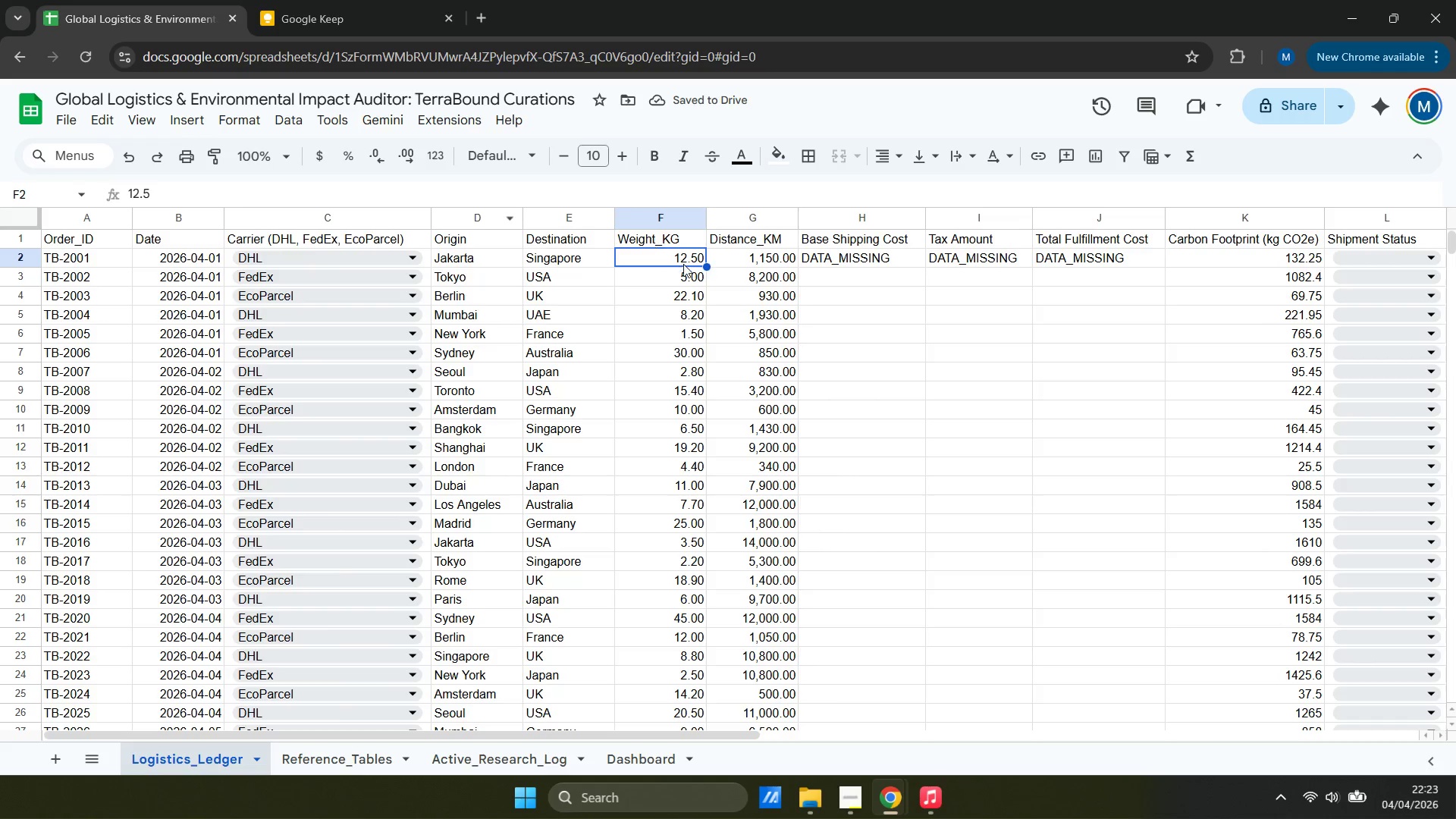 
scroll: coordinate [679, 418], scroll_direction: down, amount: 7.0
 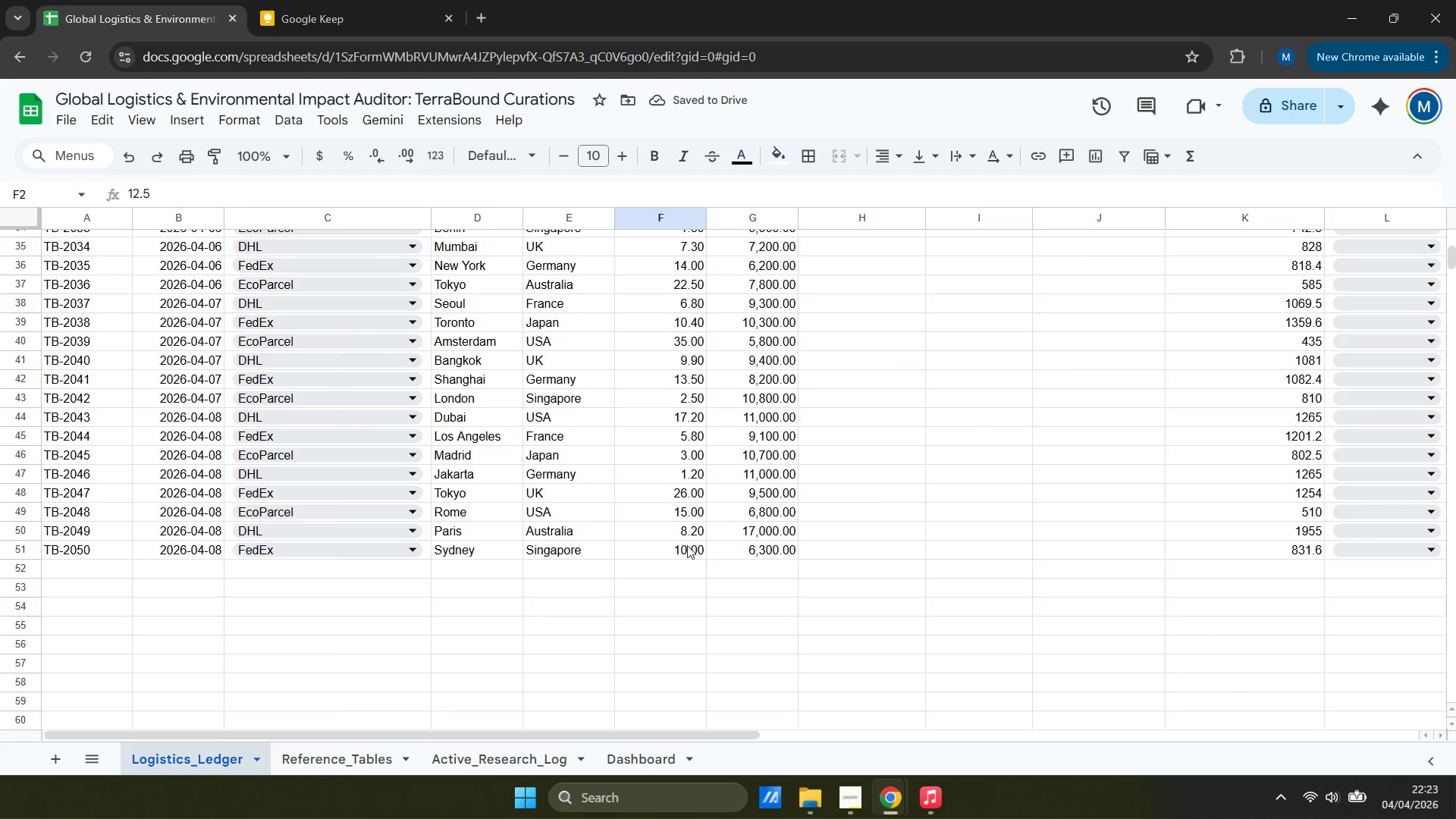 
left_click([687, 548])
 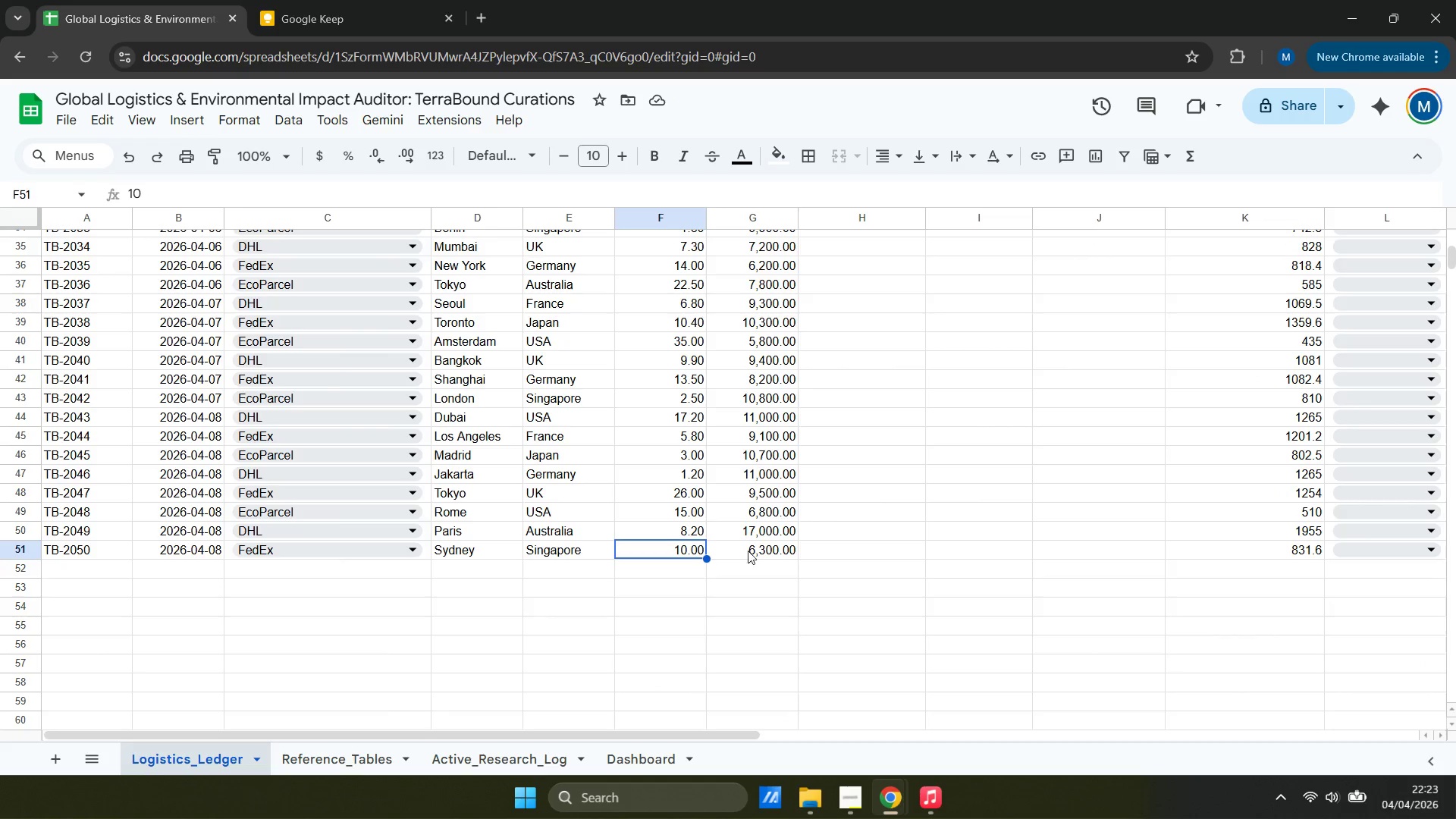 
left_click([755, 548])
 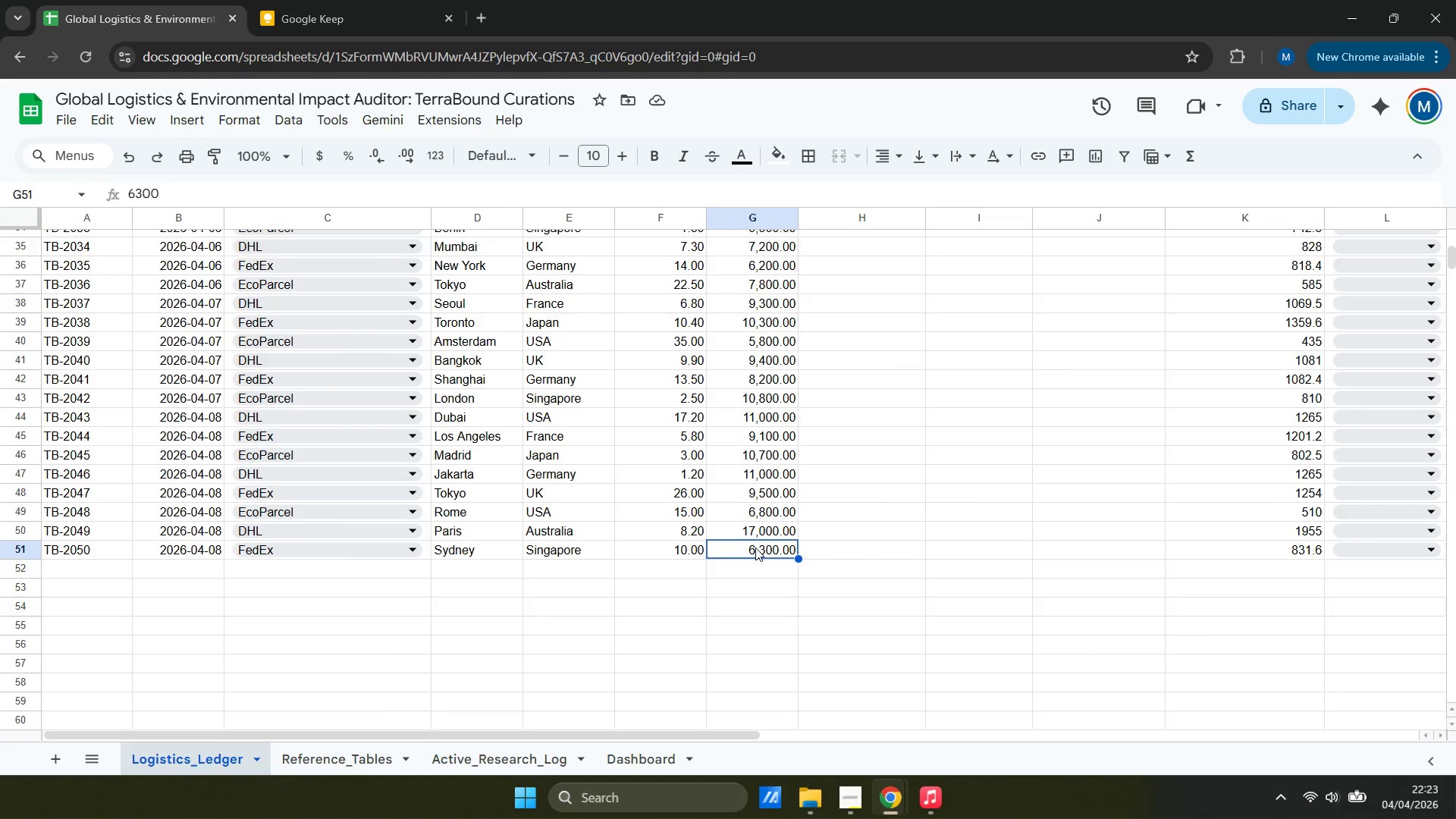 
scroll: coordinate [755, 548], scroll_direction: up, amount: 9.0
 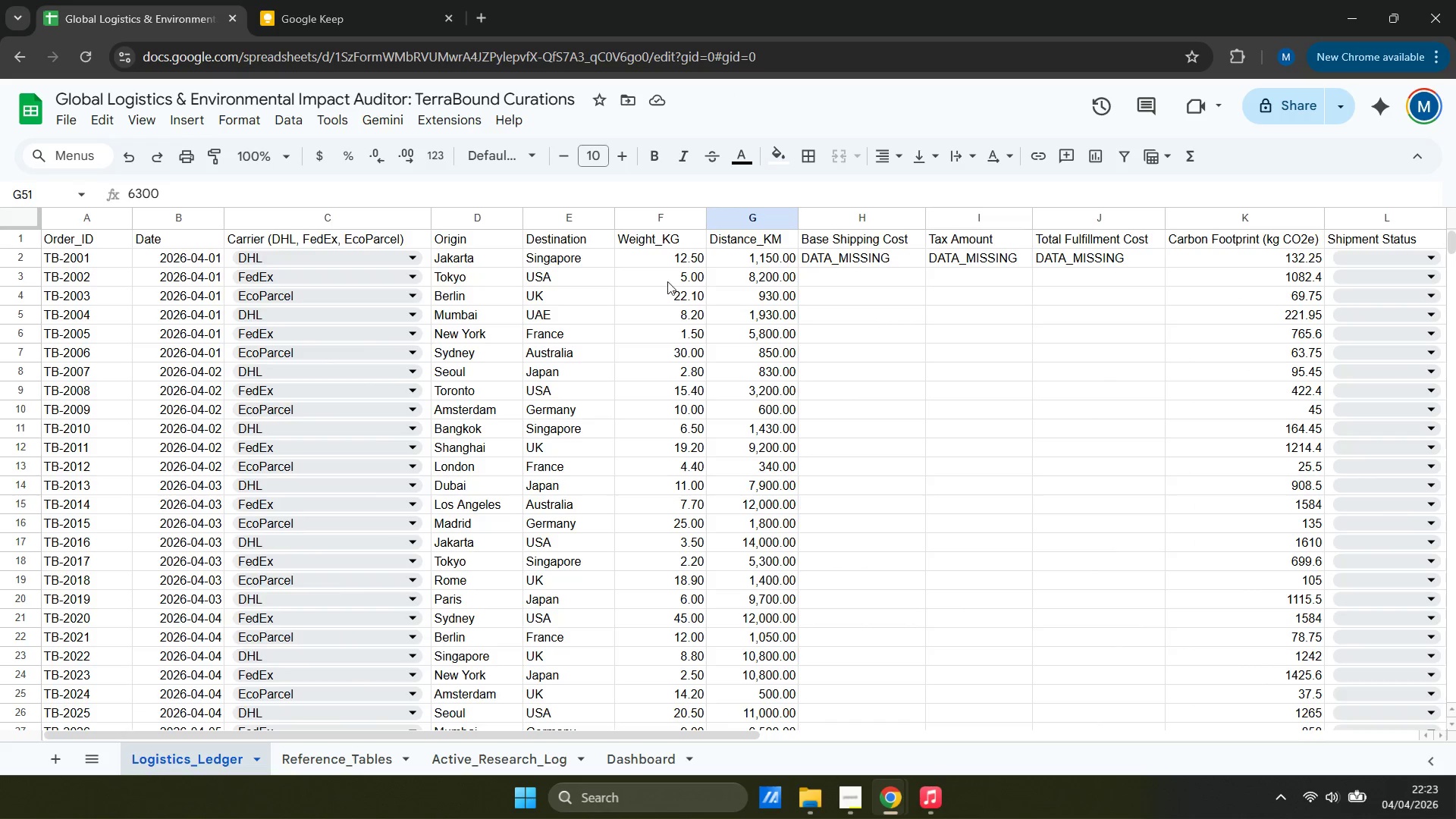 
left_click([675, 260])
 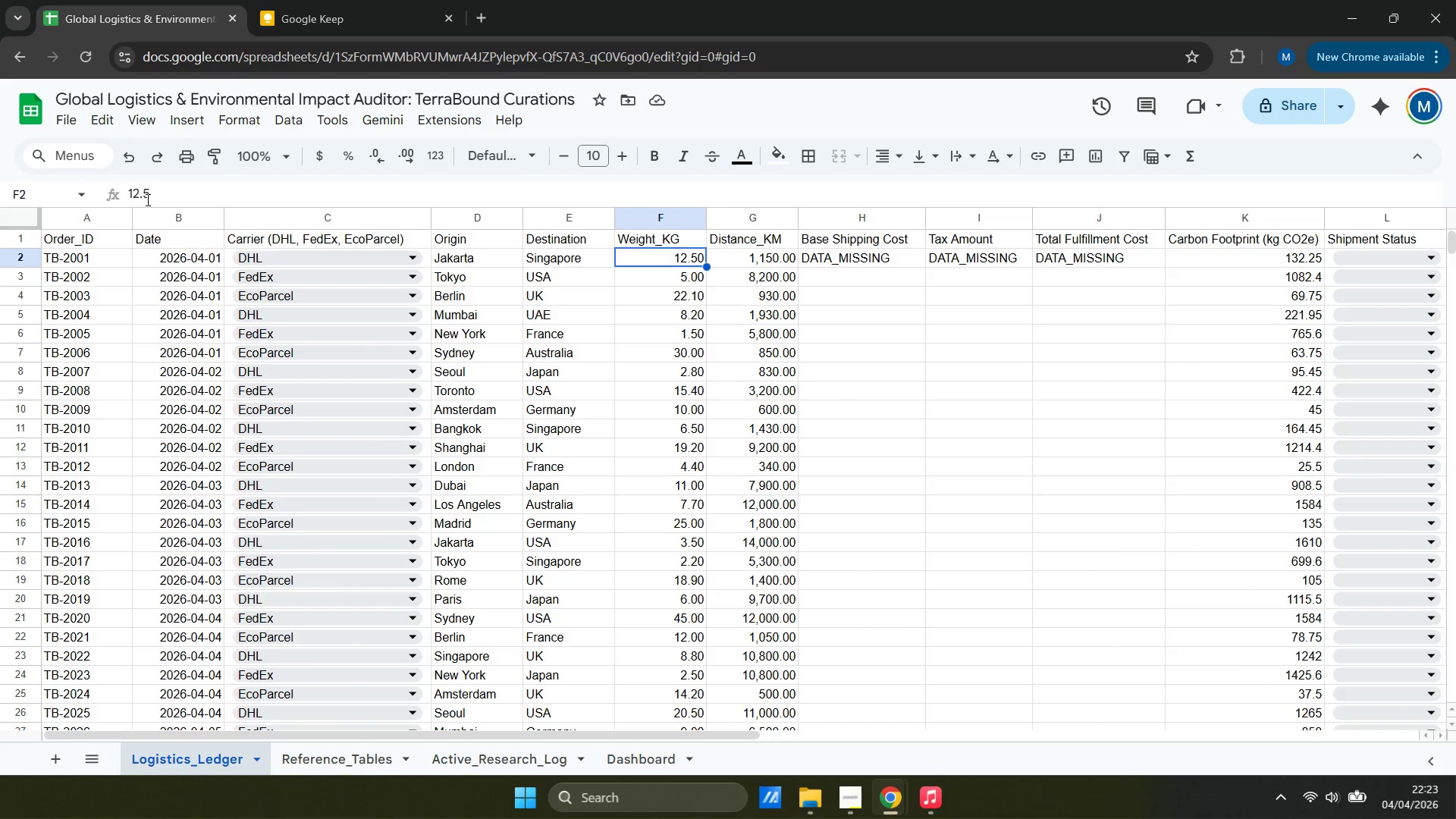 
left_click_drag(start_coordinate=[173, 186], to_coordinate=[36, 183])
 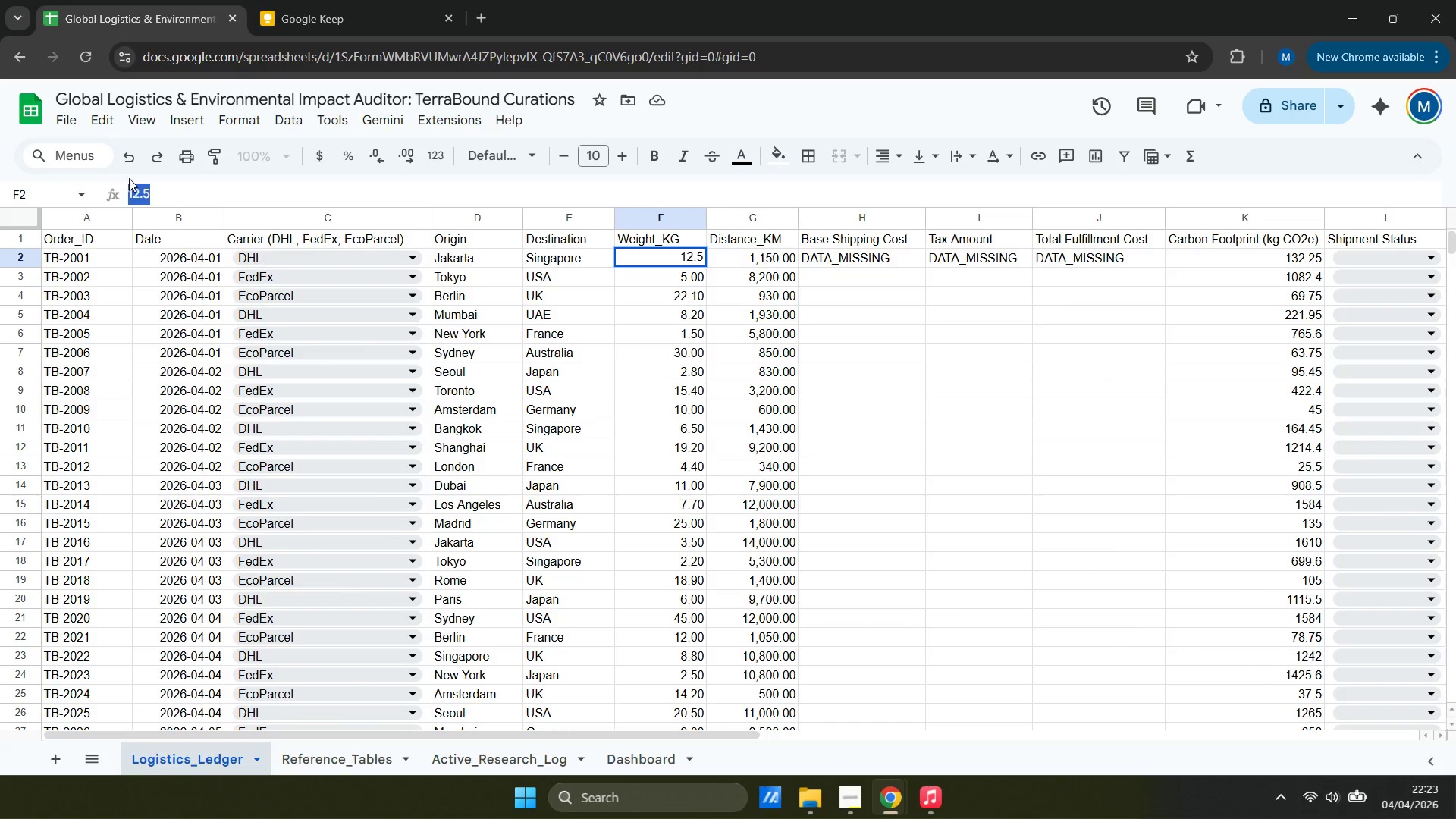 
type(12,5)
 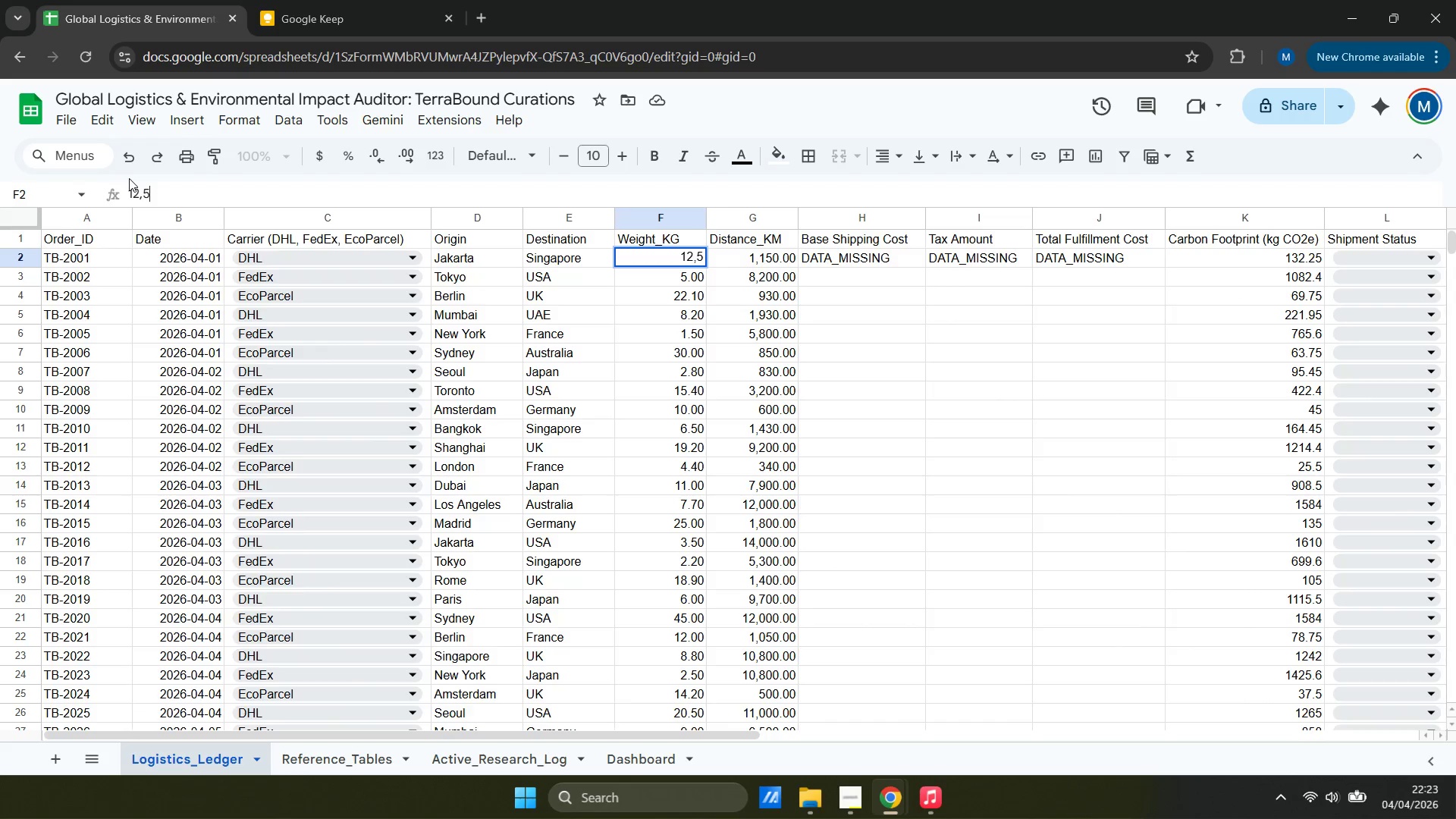 
key(Enter)
 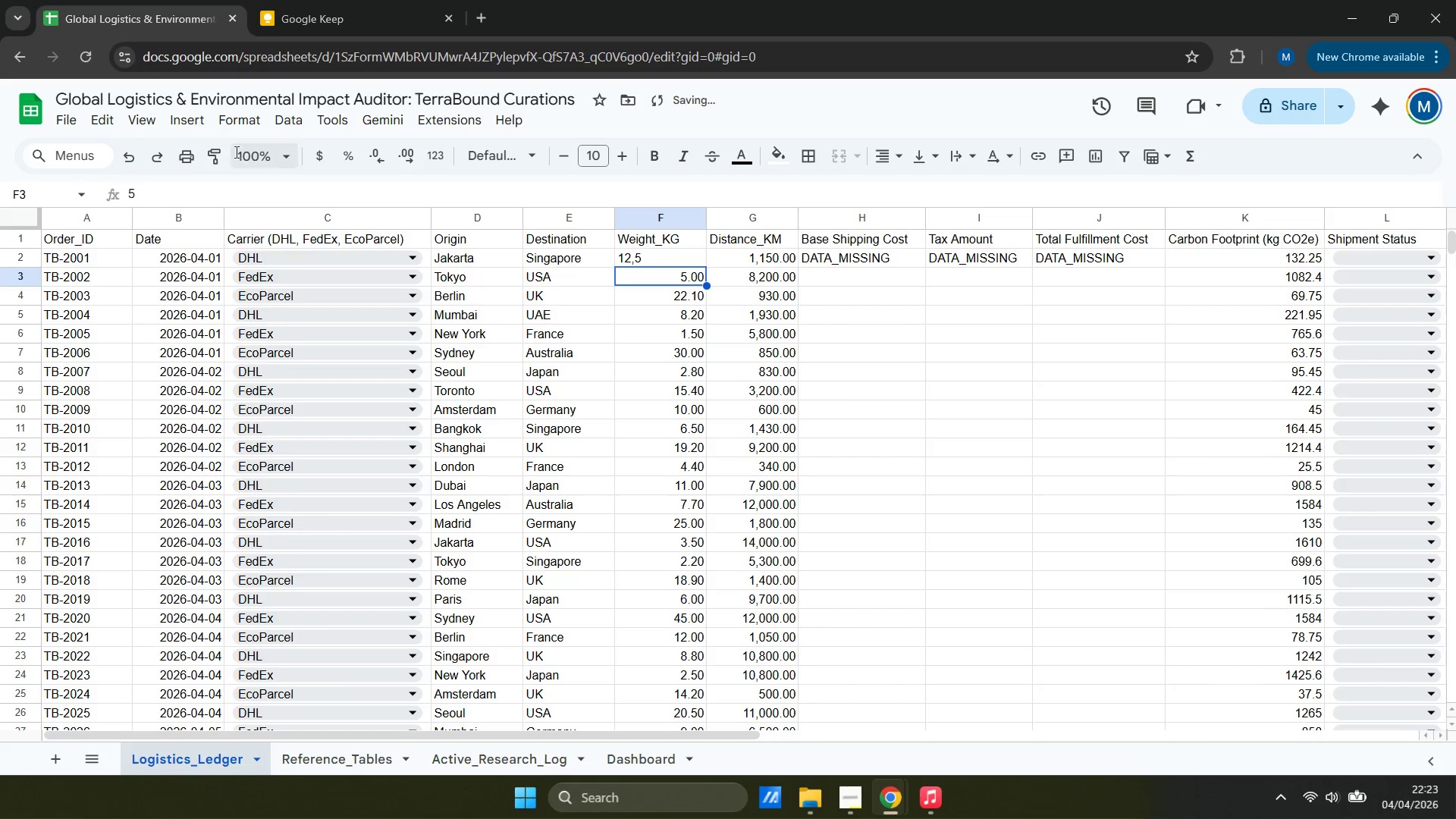 
left_click([254, 188])
 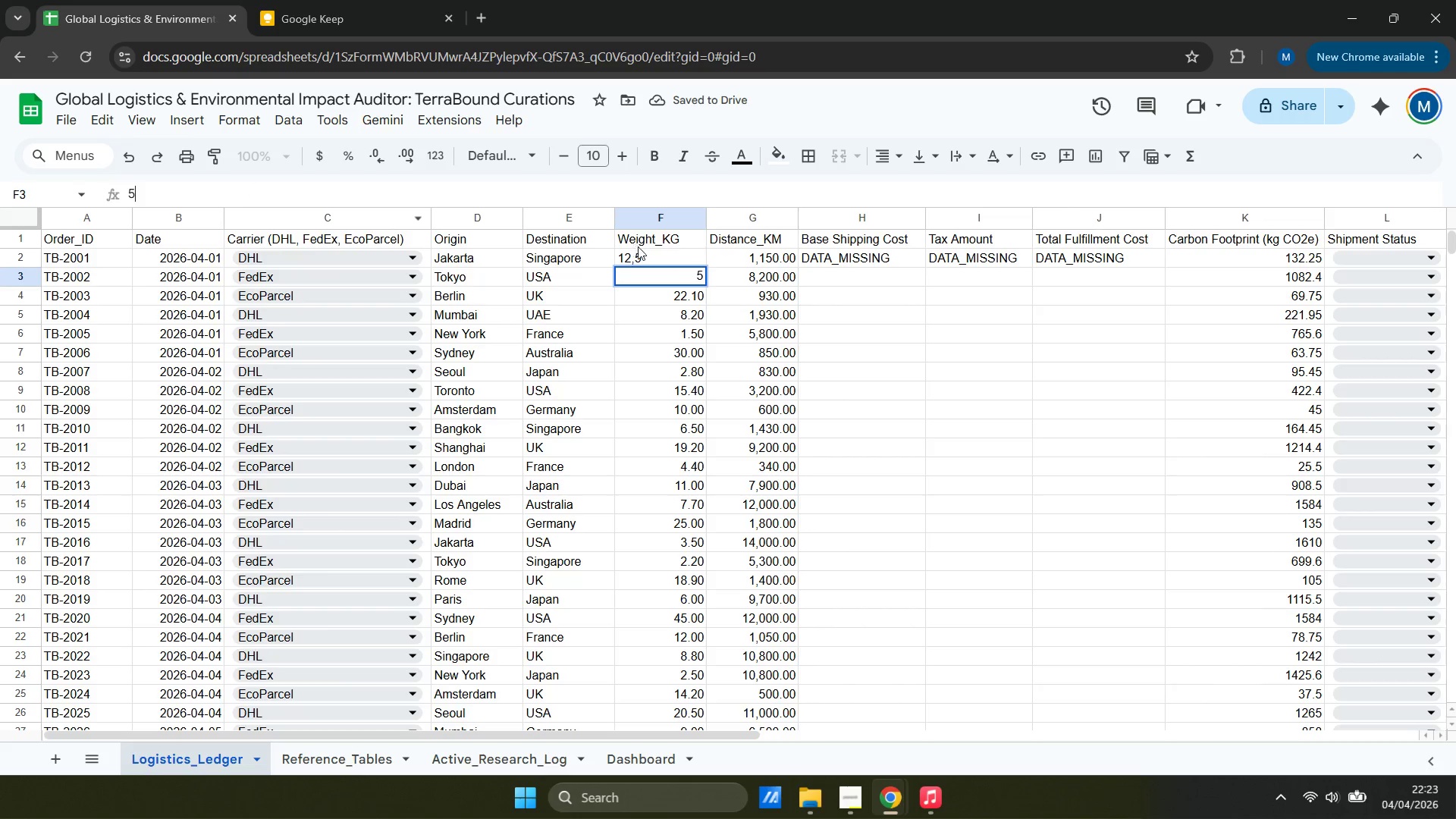 
left_click([660, 258])
 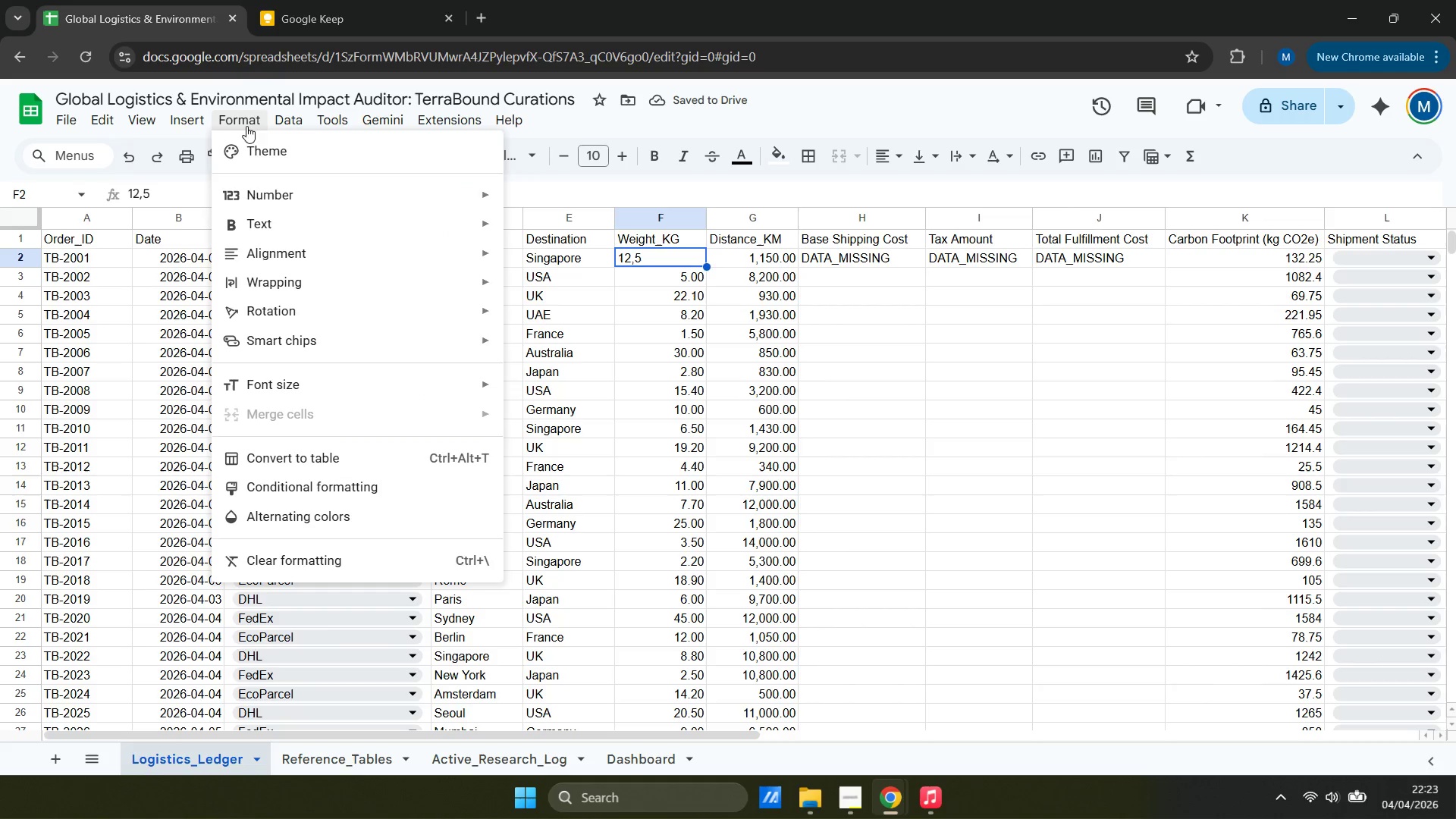 
left_click([356, 196])
 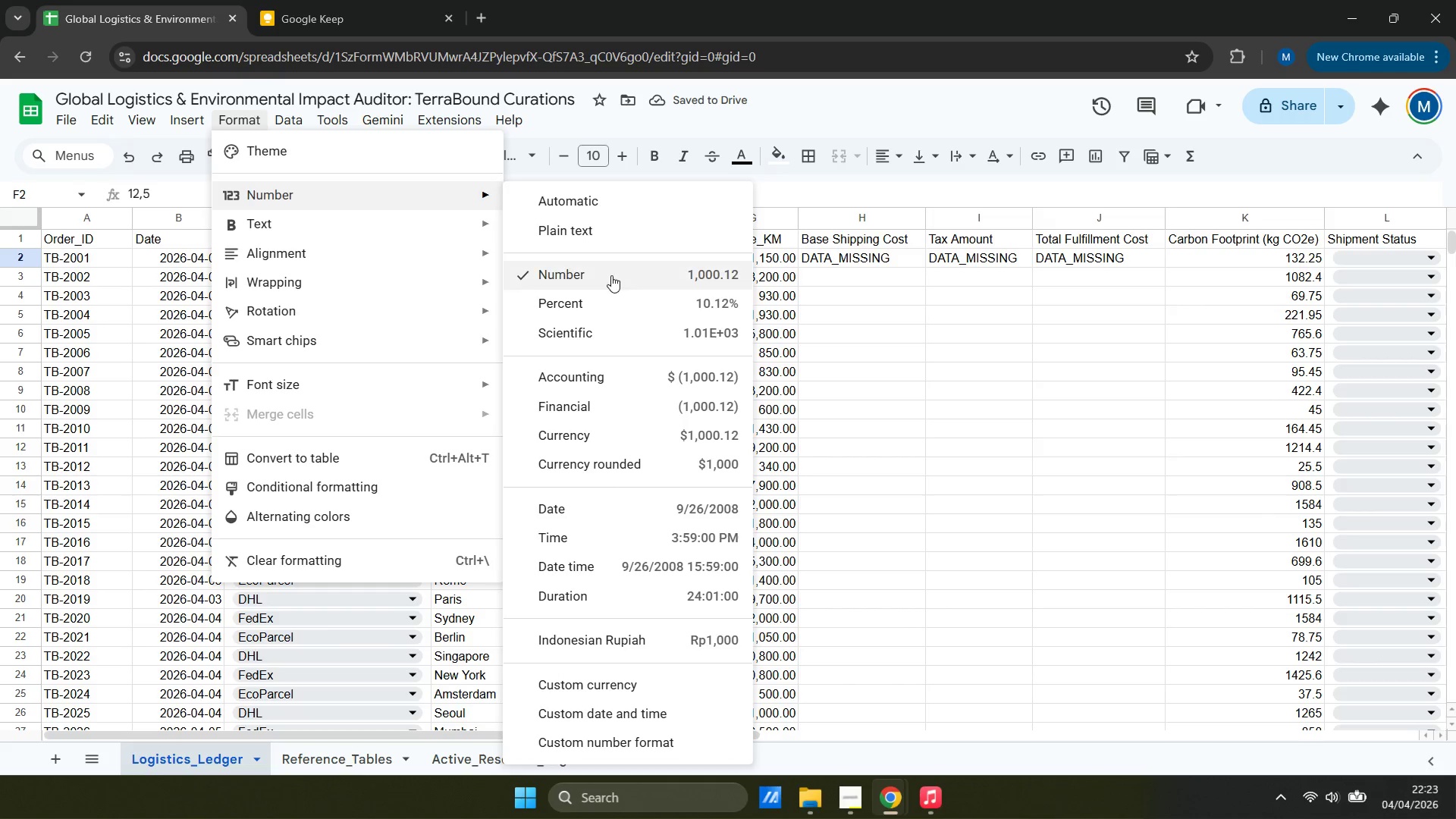 
left_click([611, 275])
 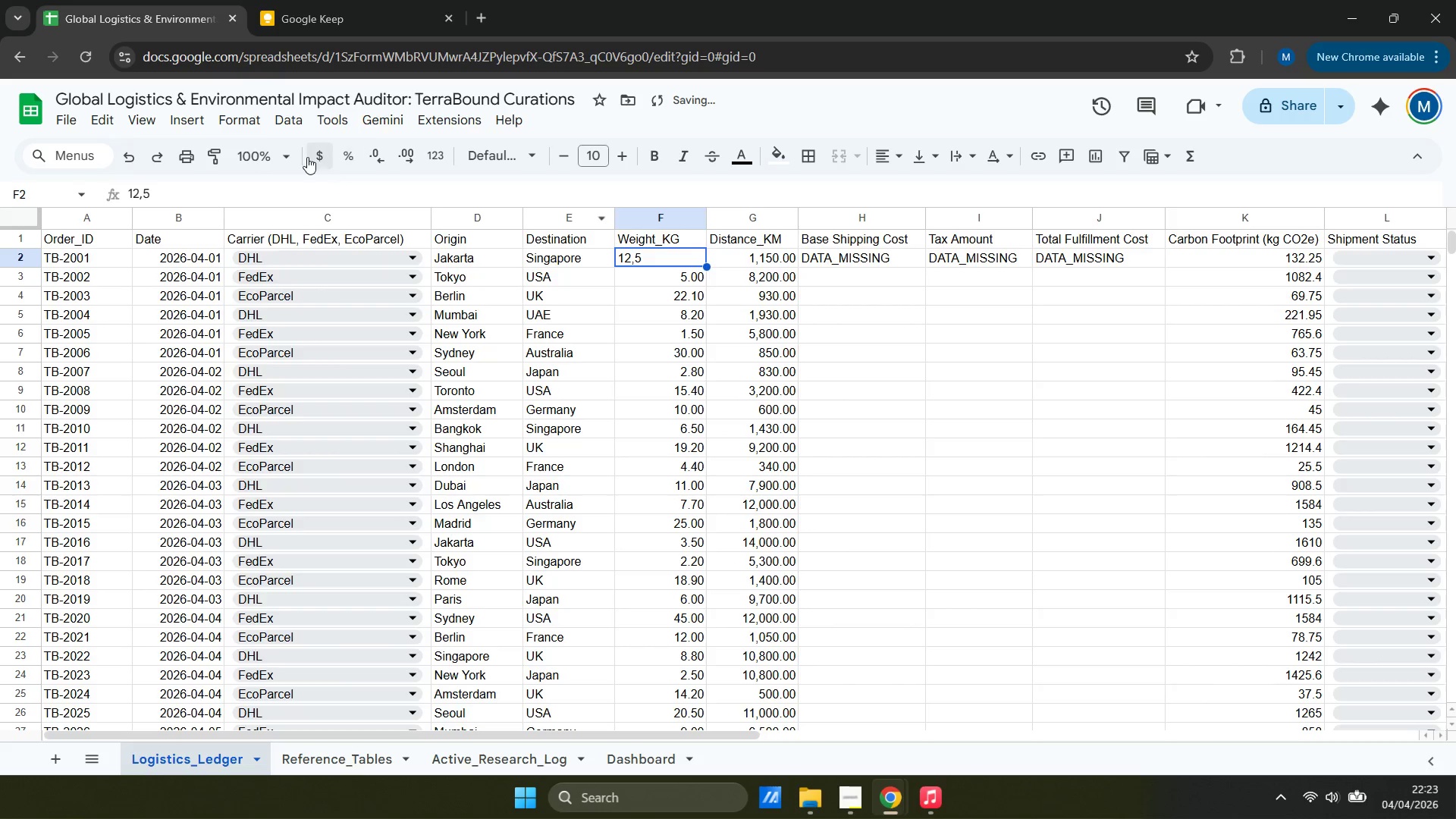 
left_click([259, 116])
 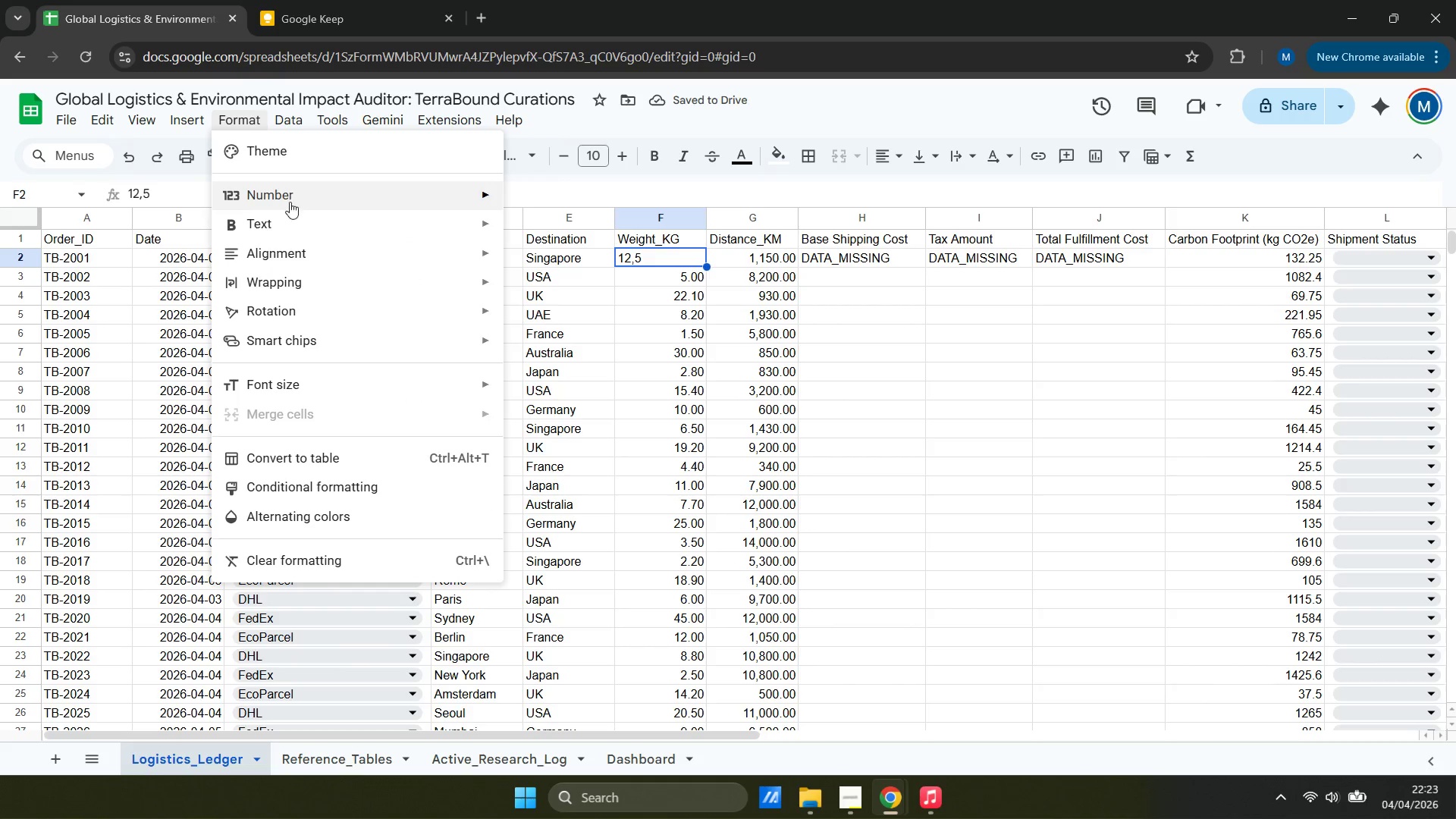 
left_click([320, 199])
 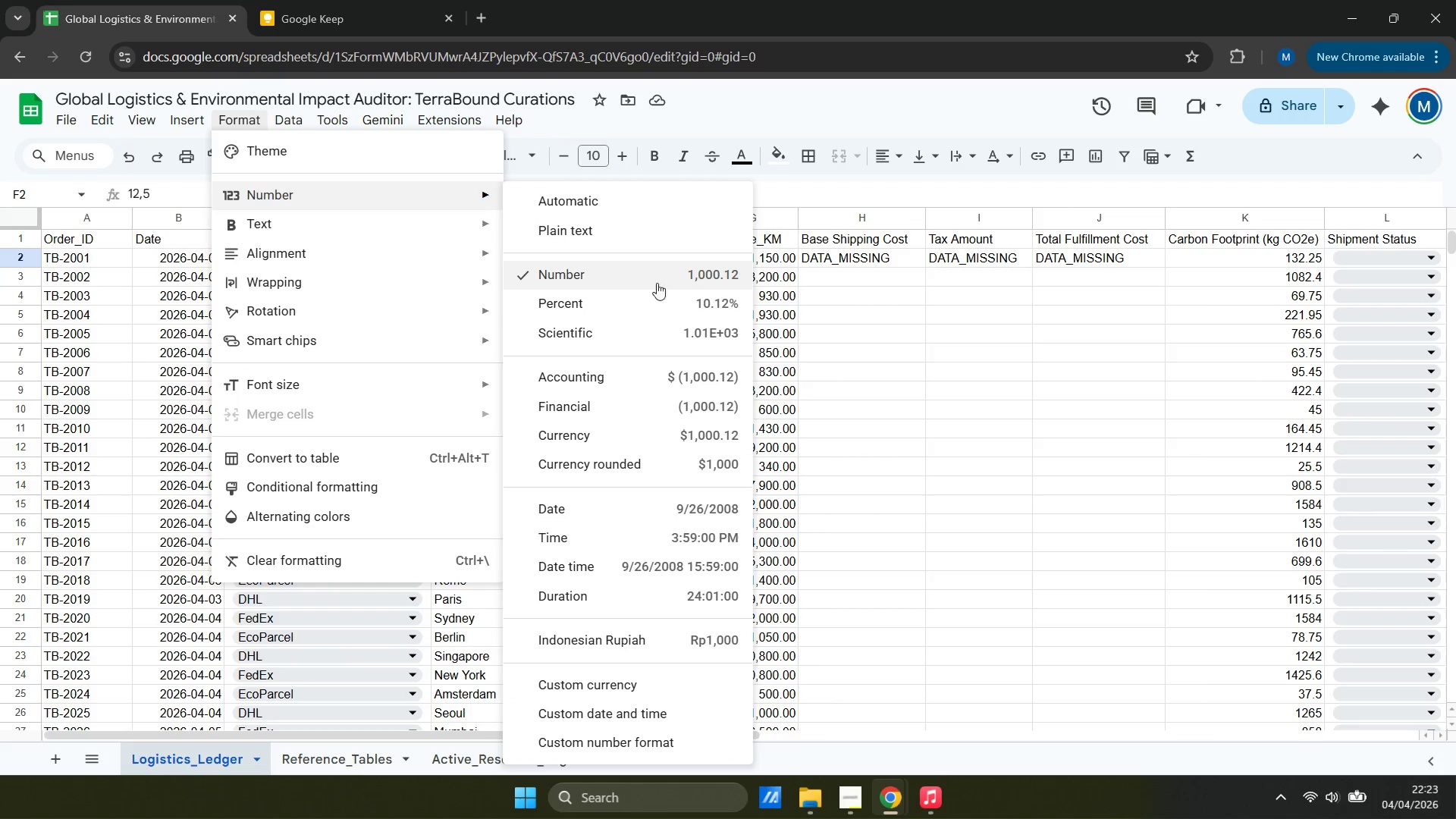 
left_click([839, 326])
 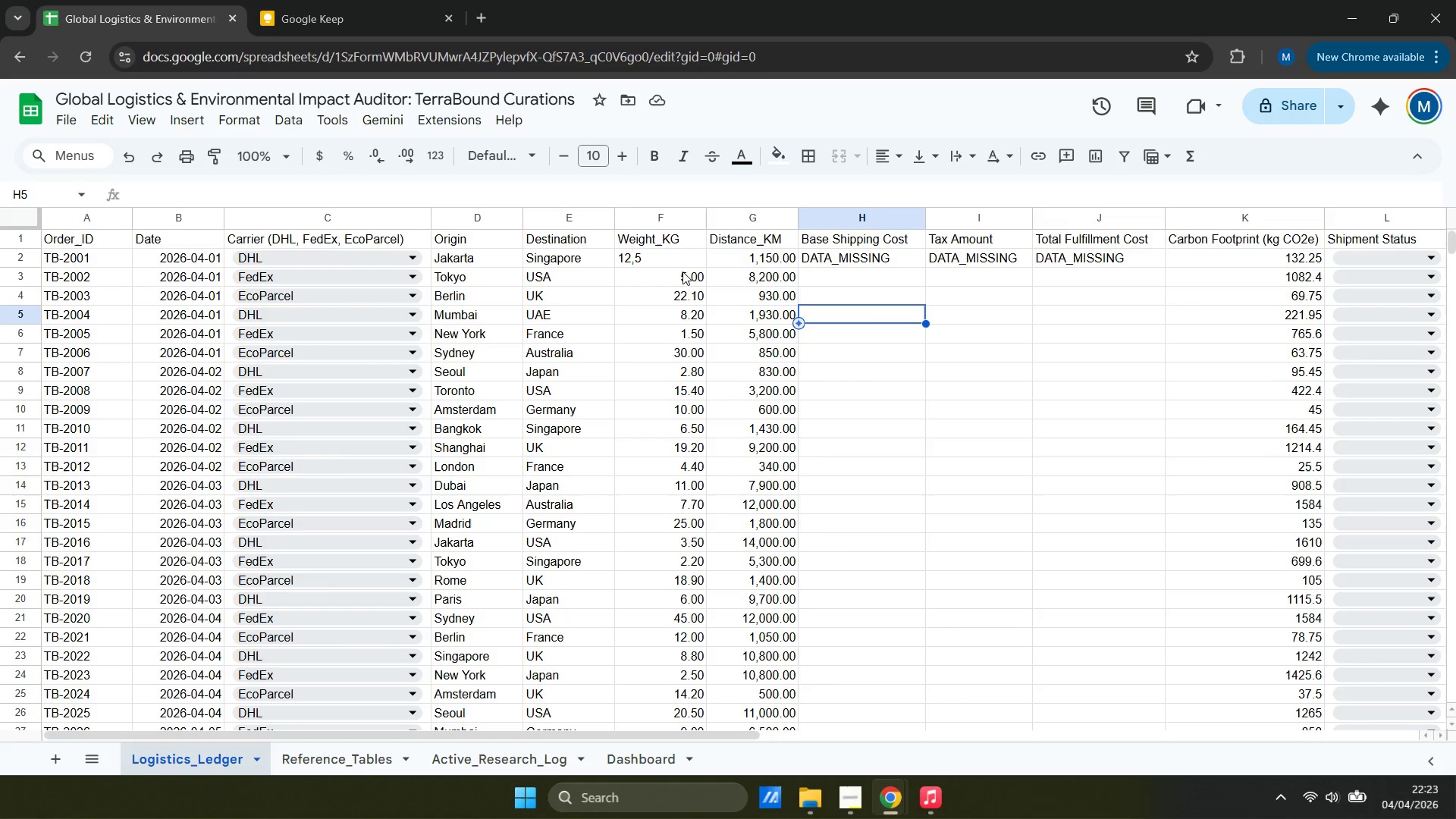 
left_click([682, 278])
 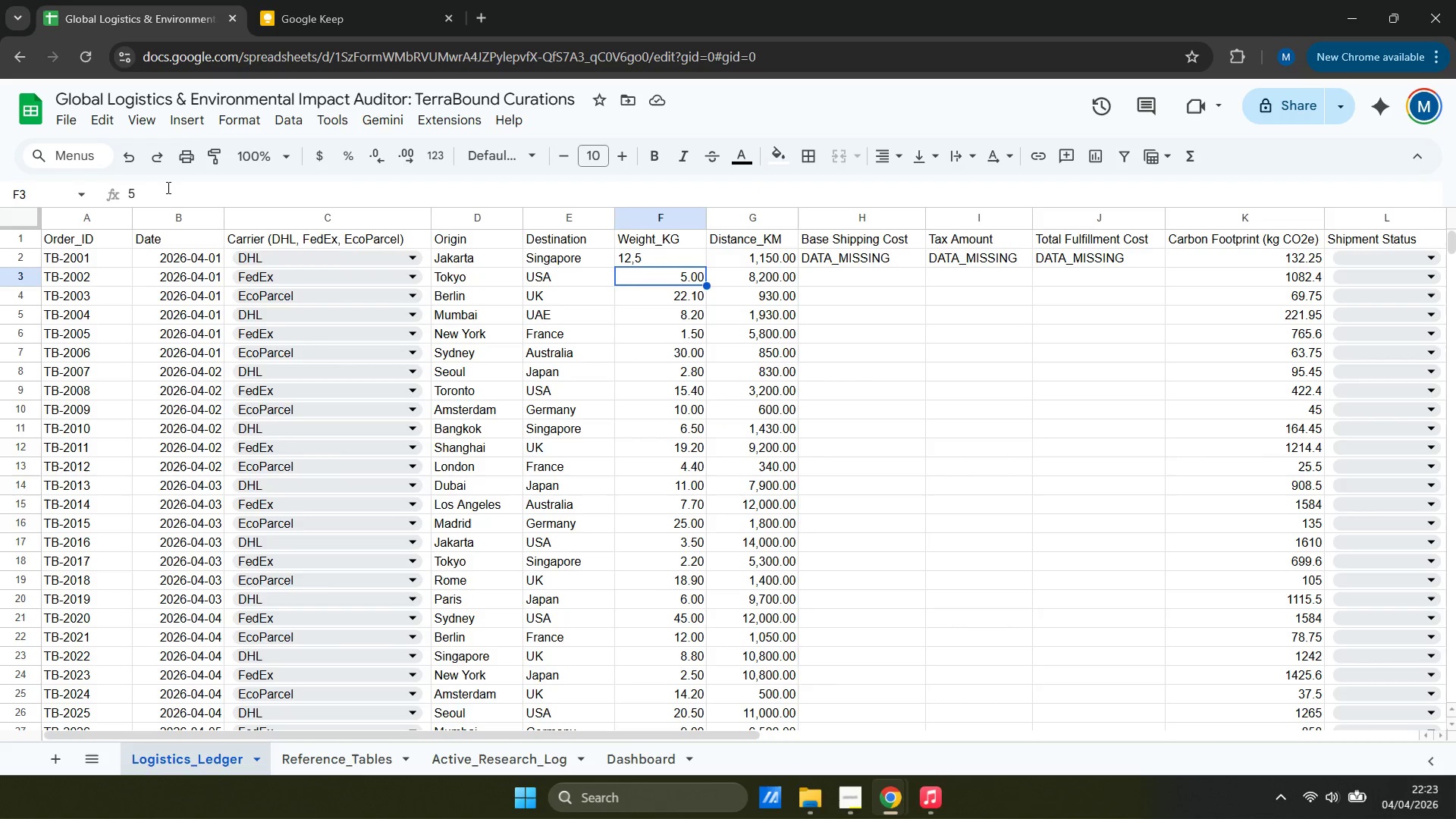 
left_click([167, 187])
 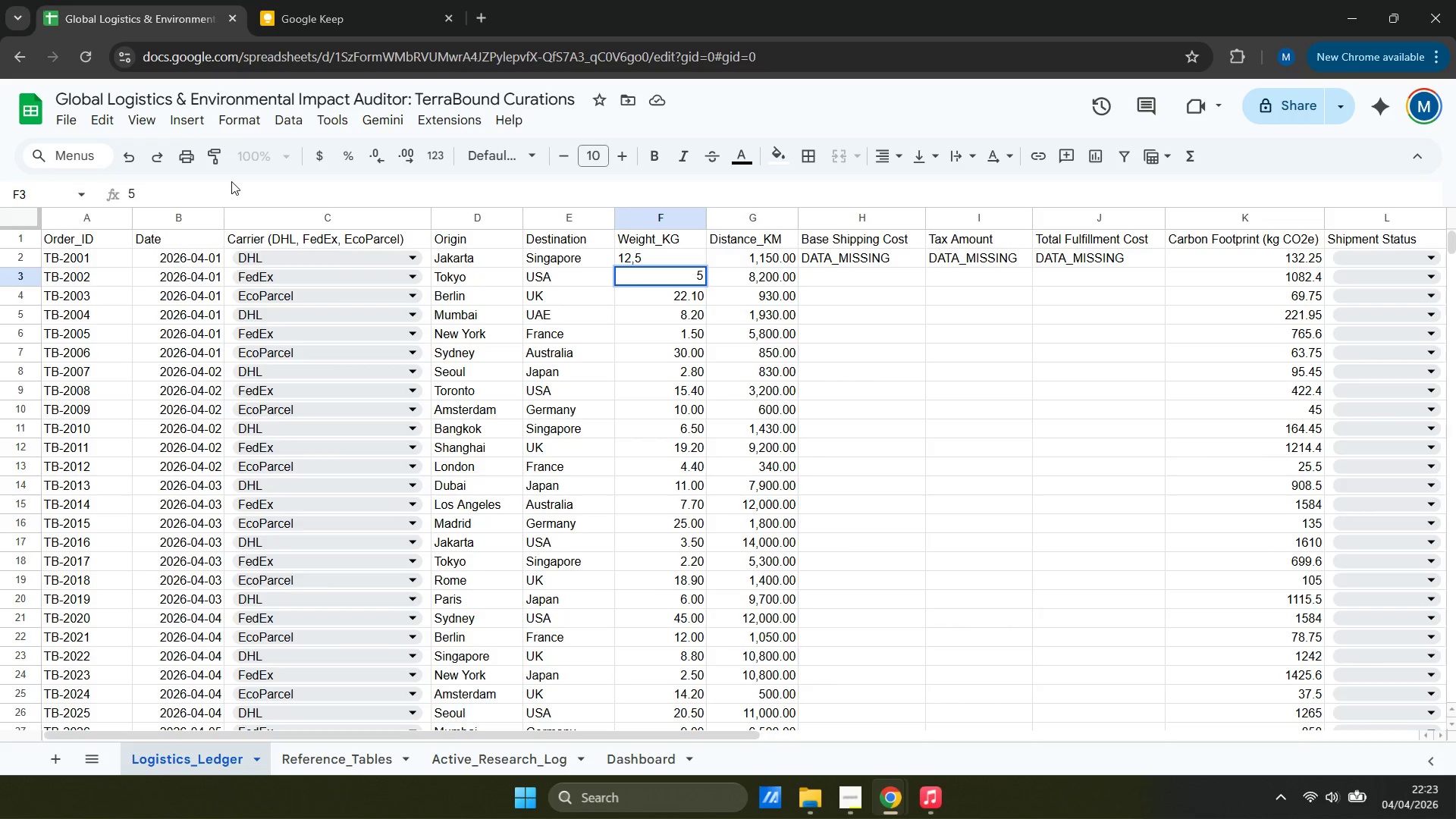 
type(,00)
 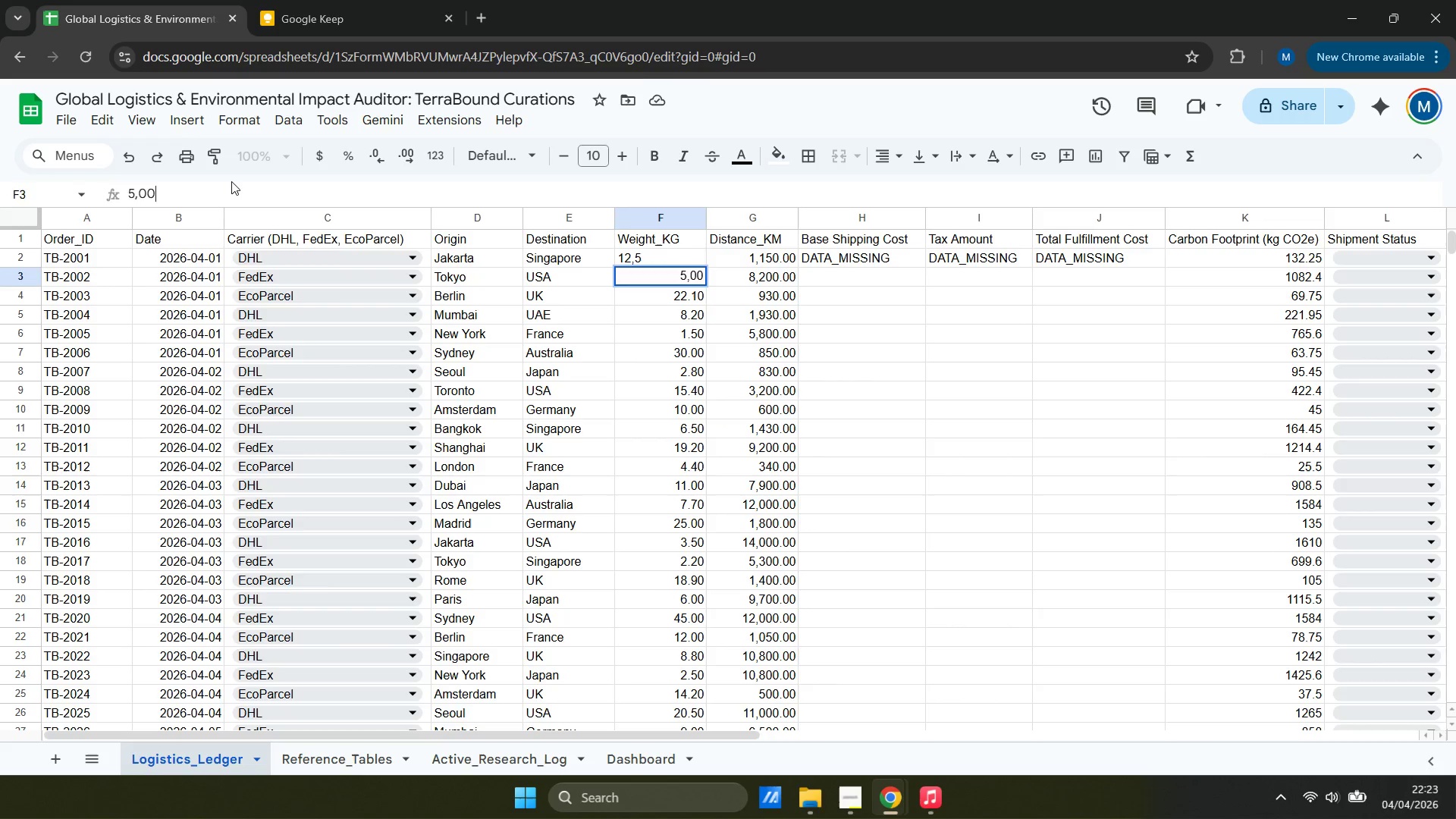 
key(Enter)
 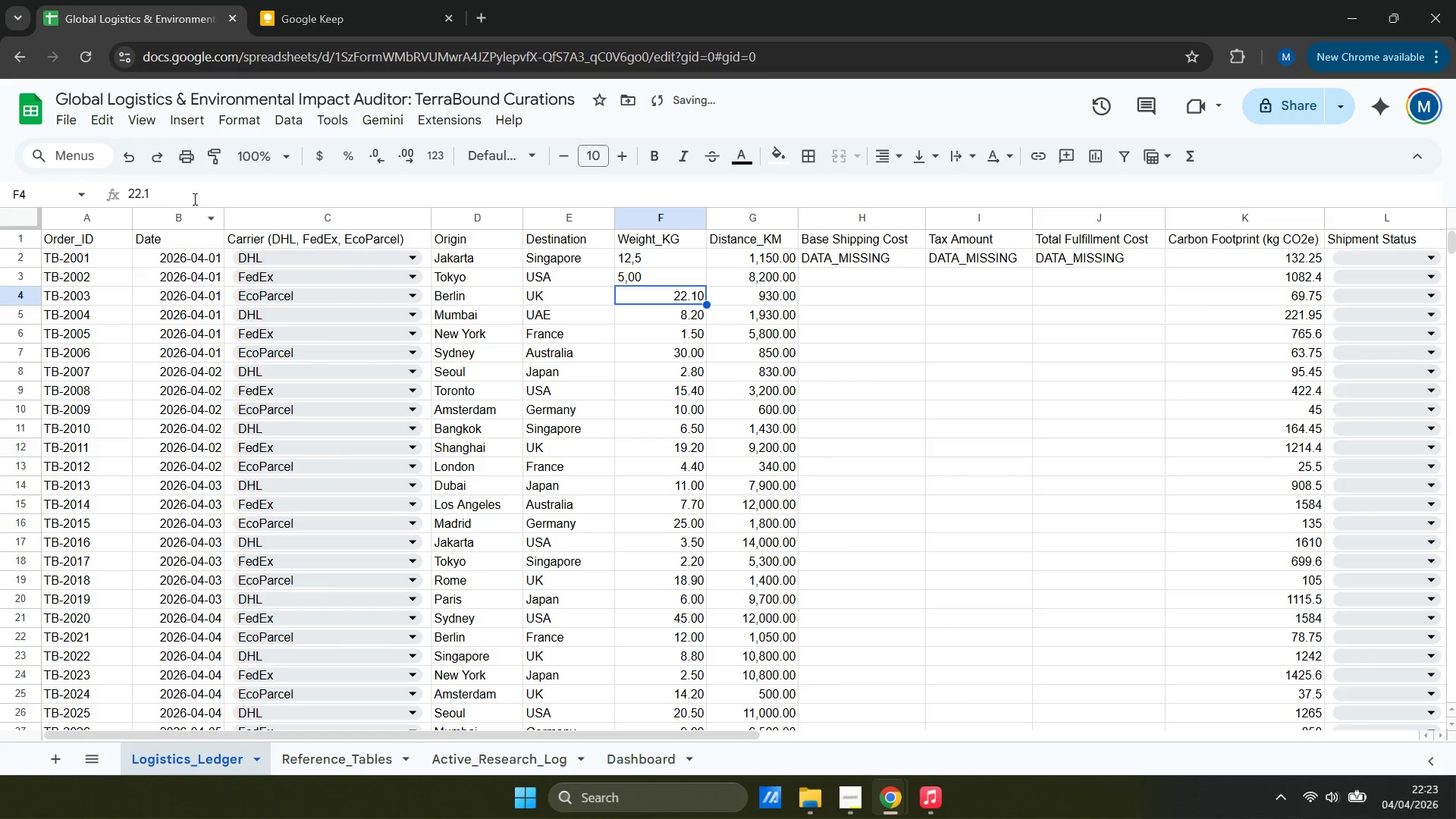 
left_click([146, 201])
 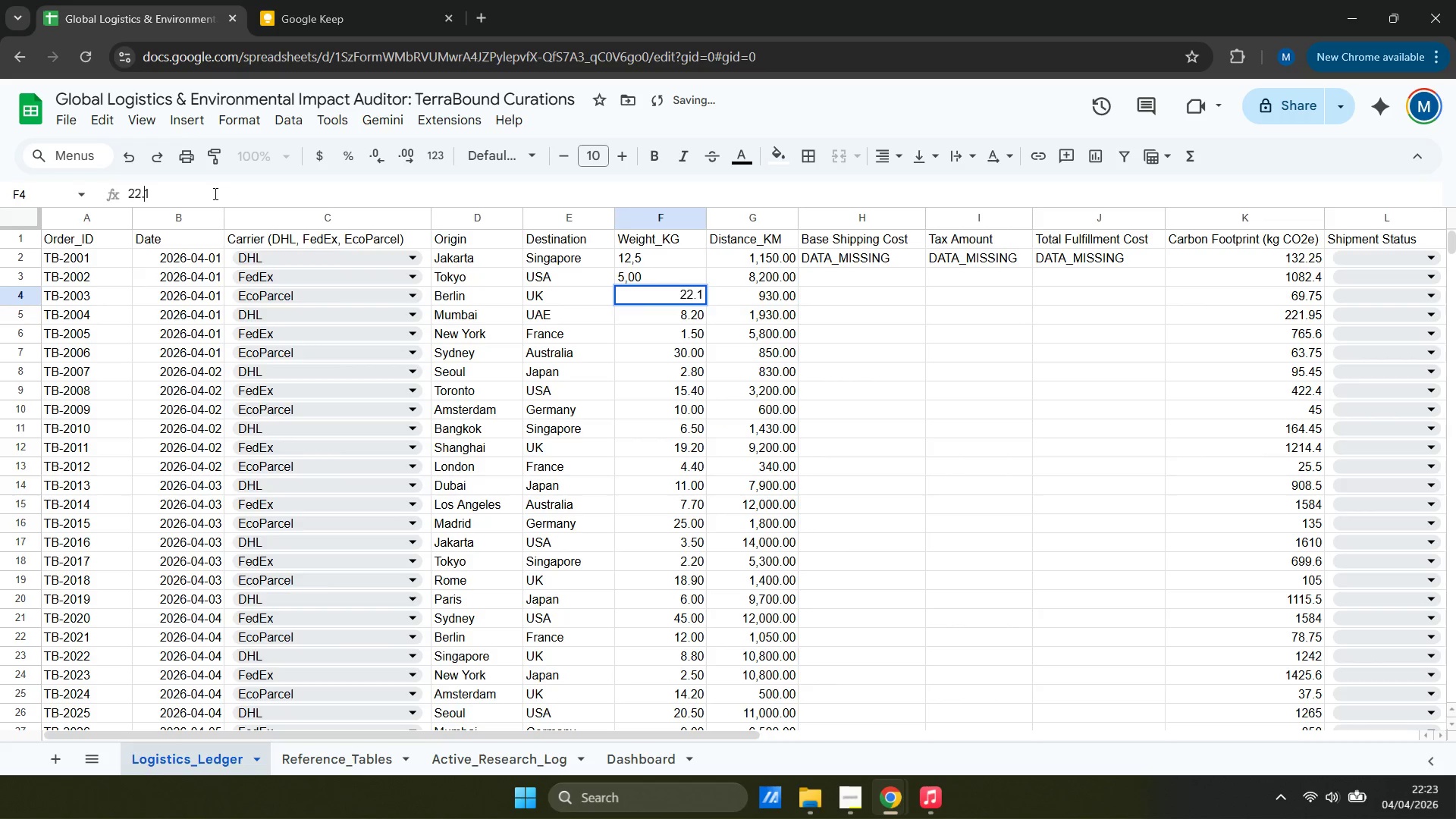 
key(Backspace)
 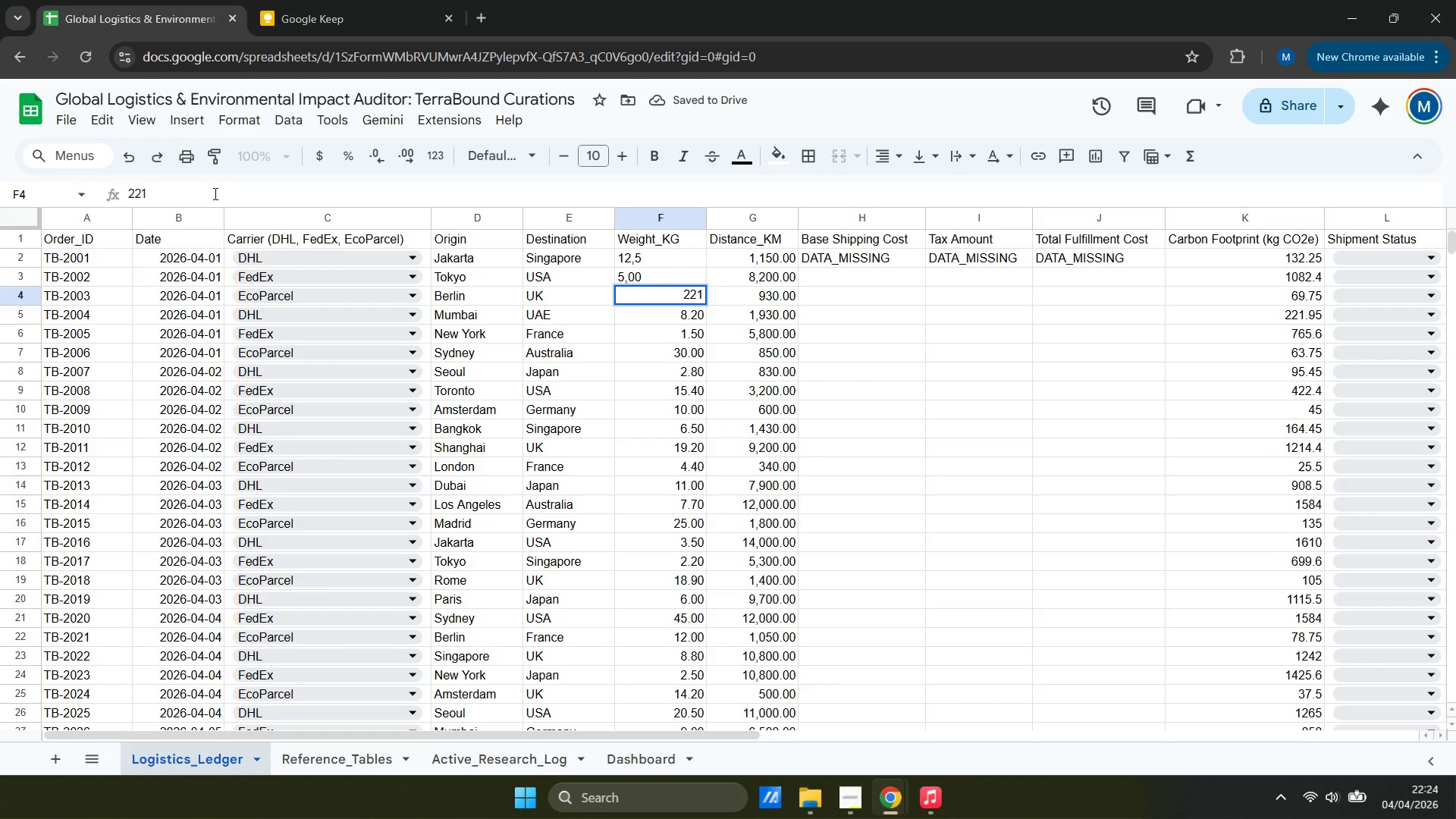 
key(Comma)
 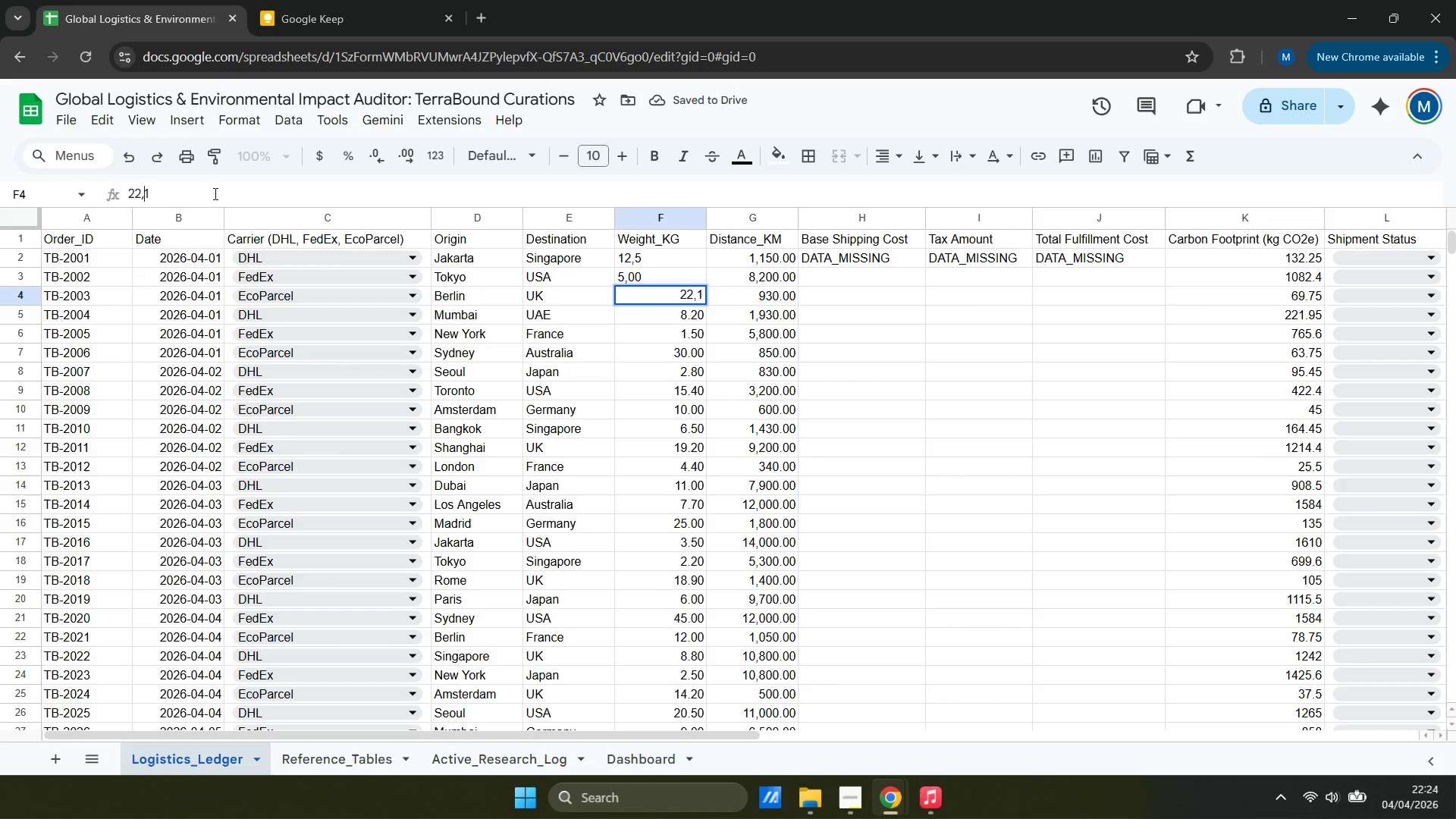 
key(Enter)
 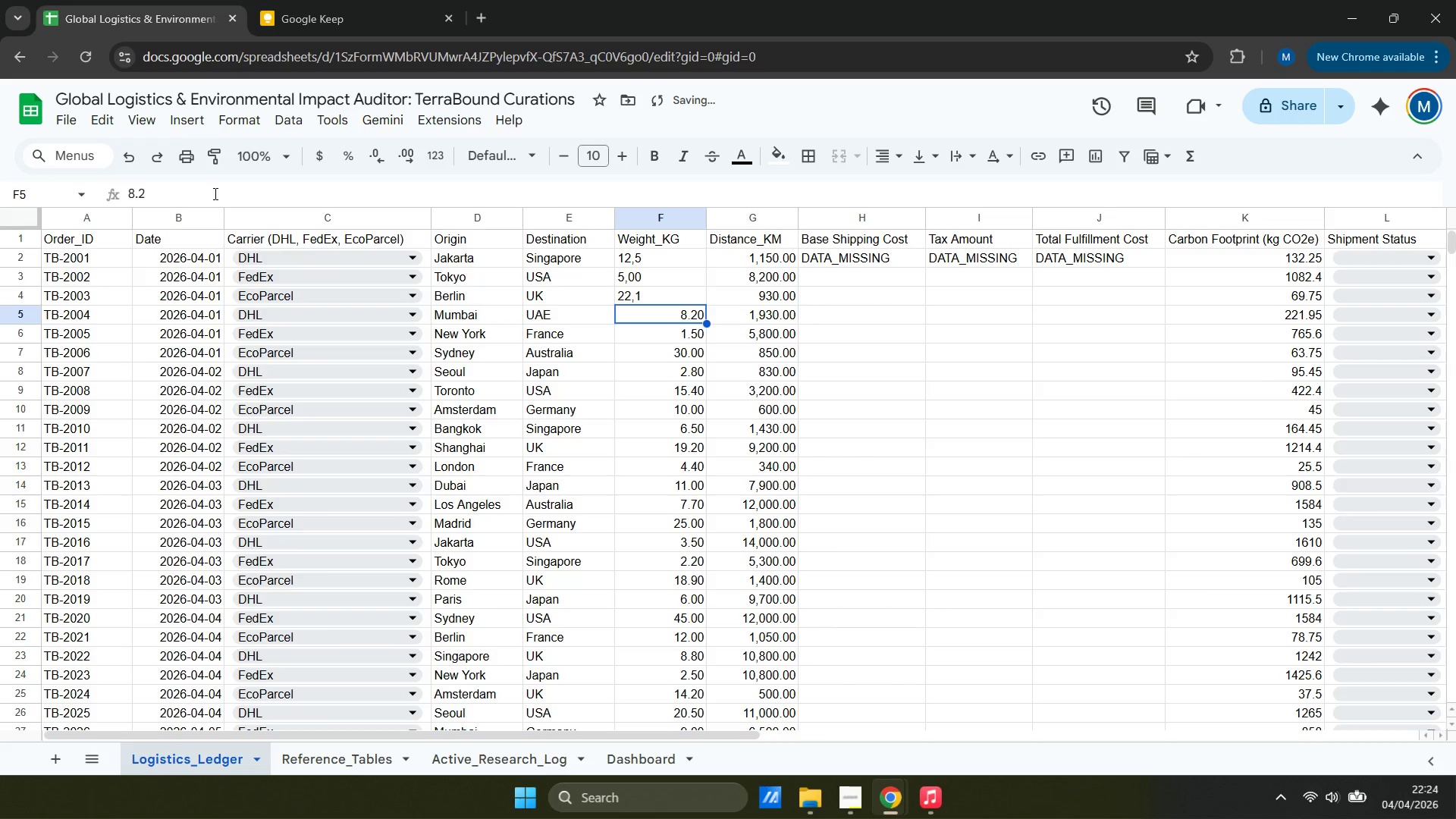 
left_click([218, 192])
 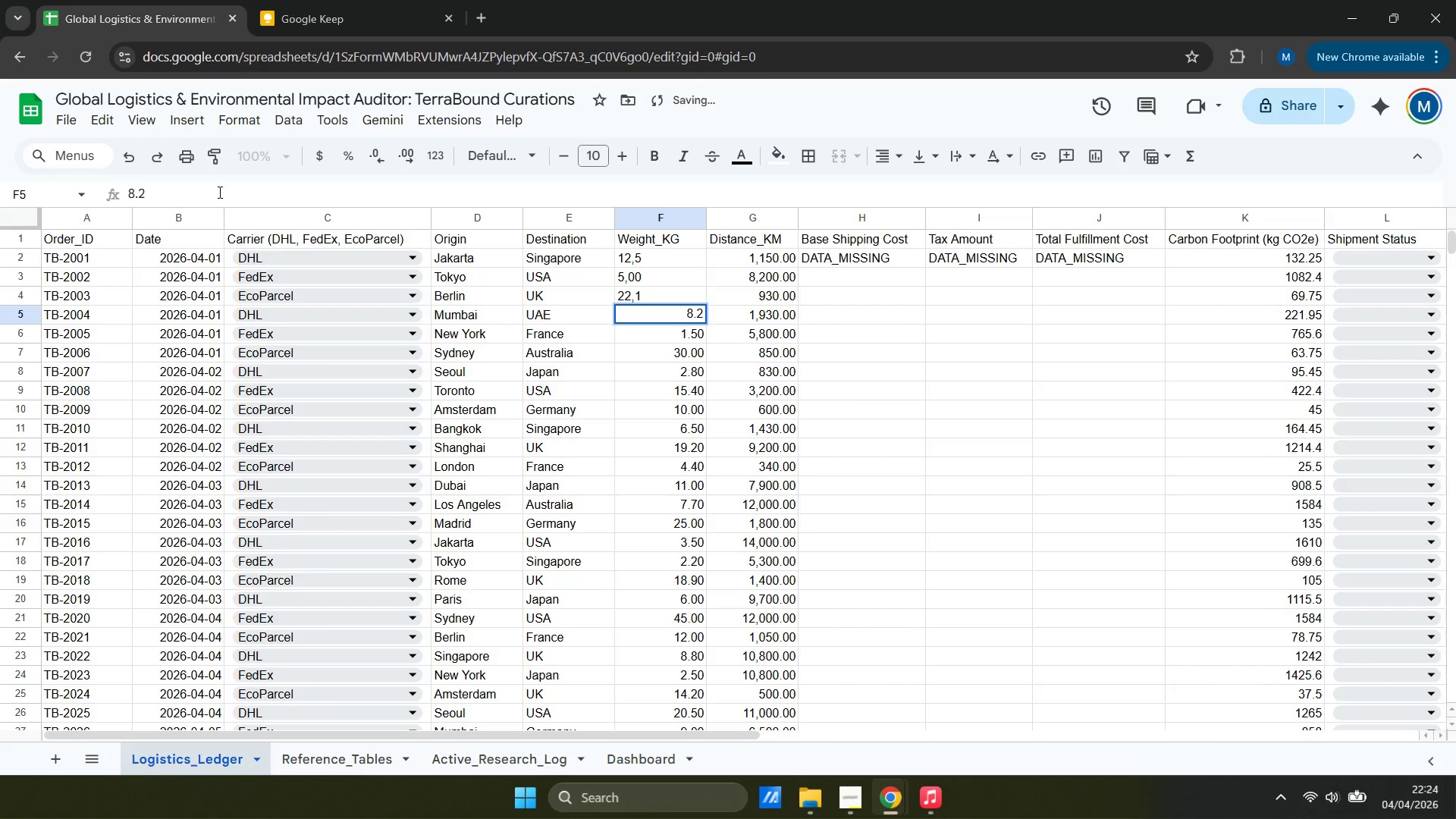 
key(ArrowLeft)
 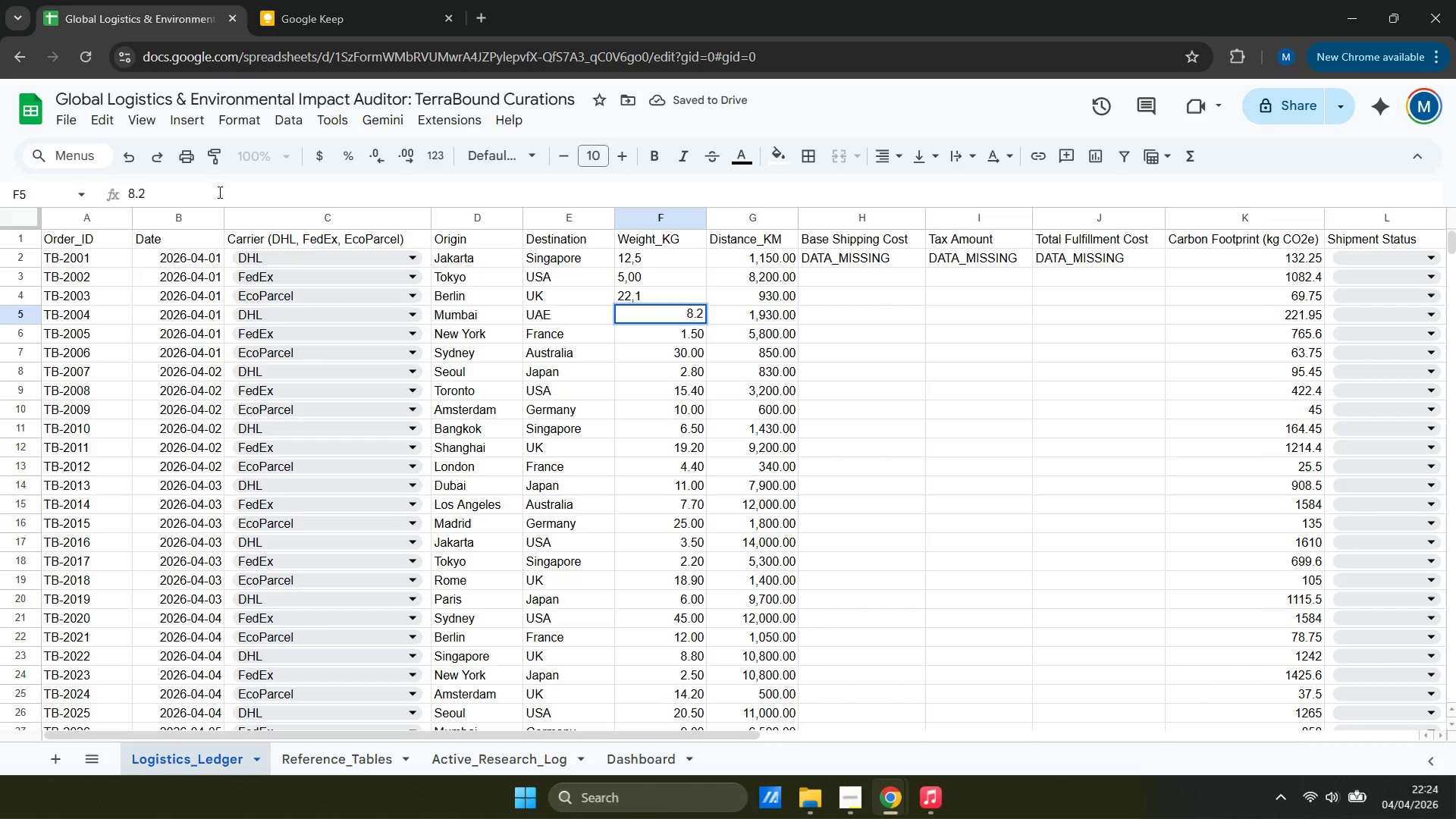 
key(Backspace)
 